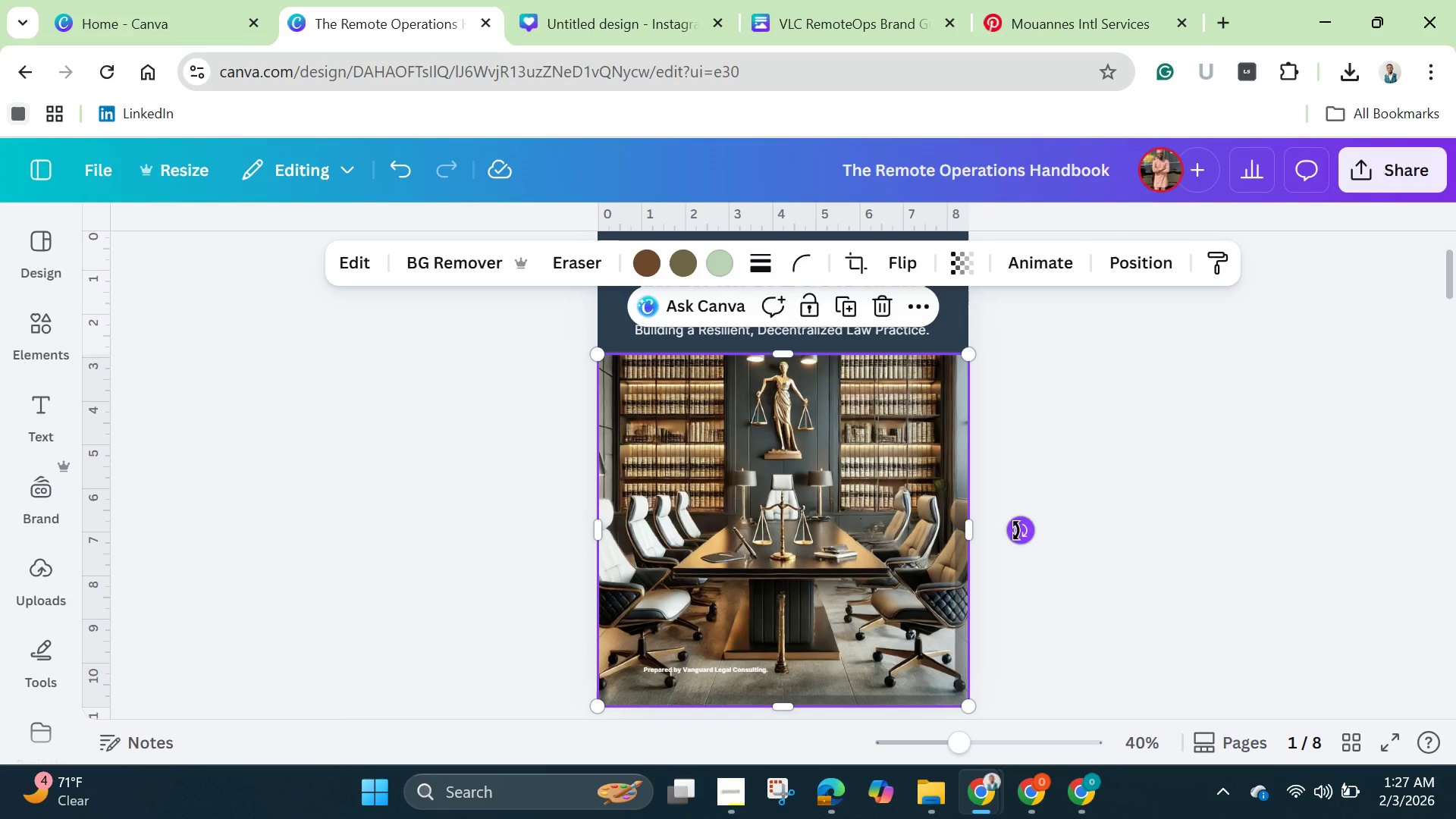 
scroll: coordinate [1016, 531], scroll_direction: down, amount: 1.0
 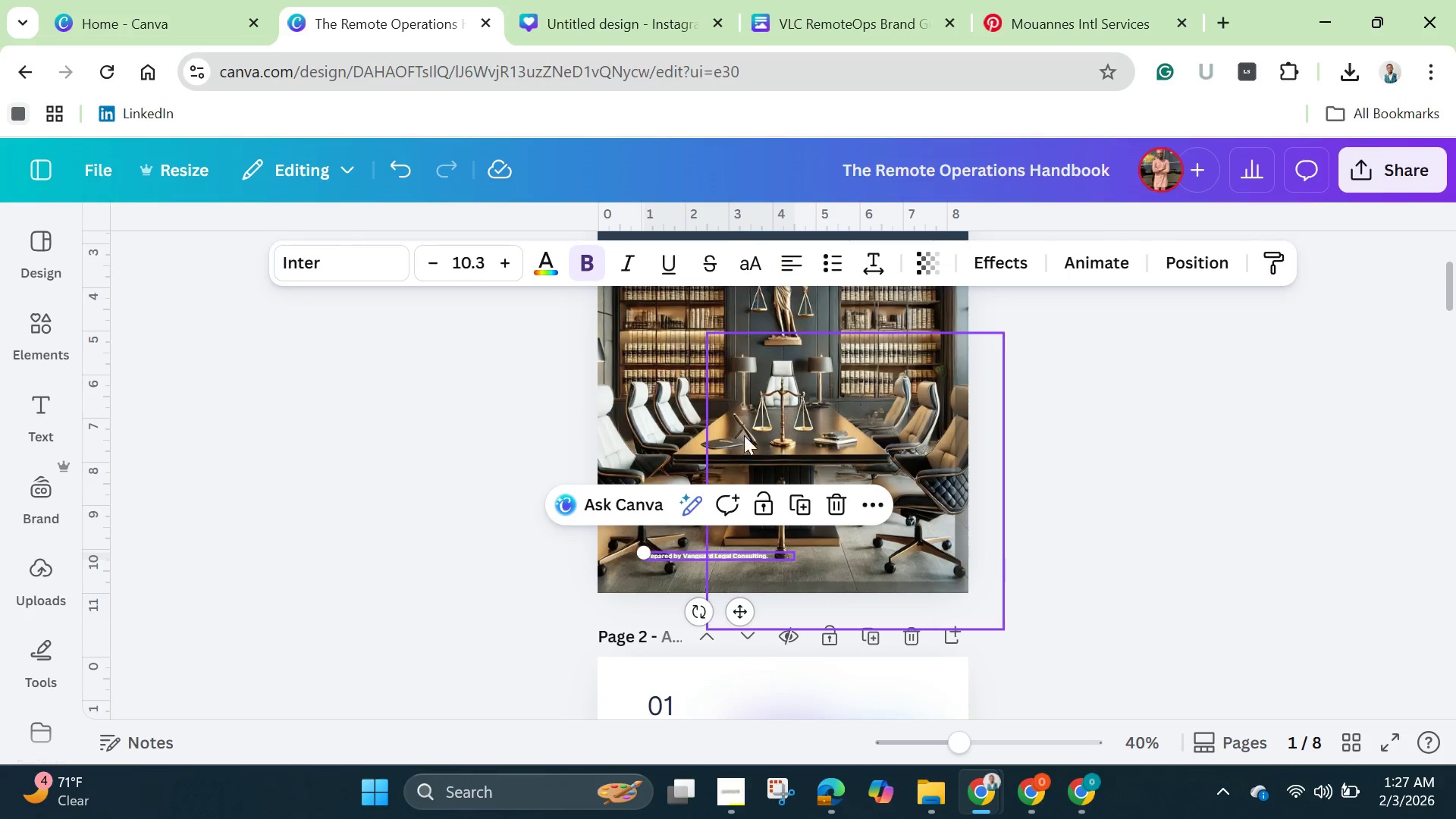 
left_click([27, 347])
 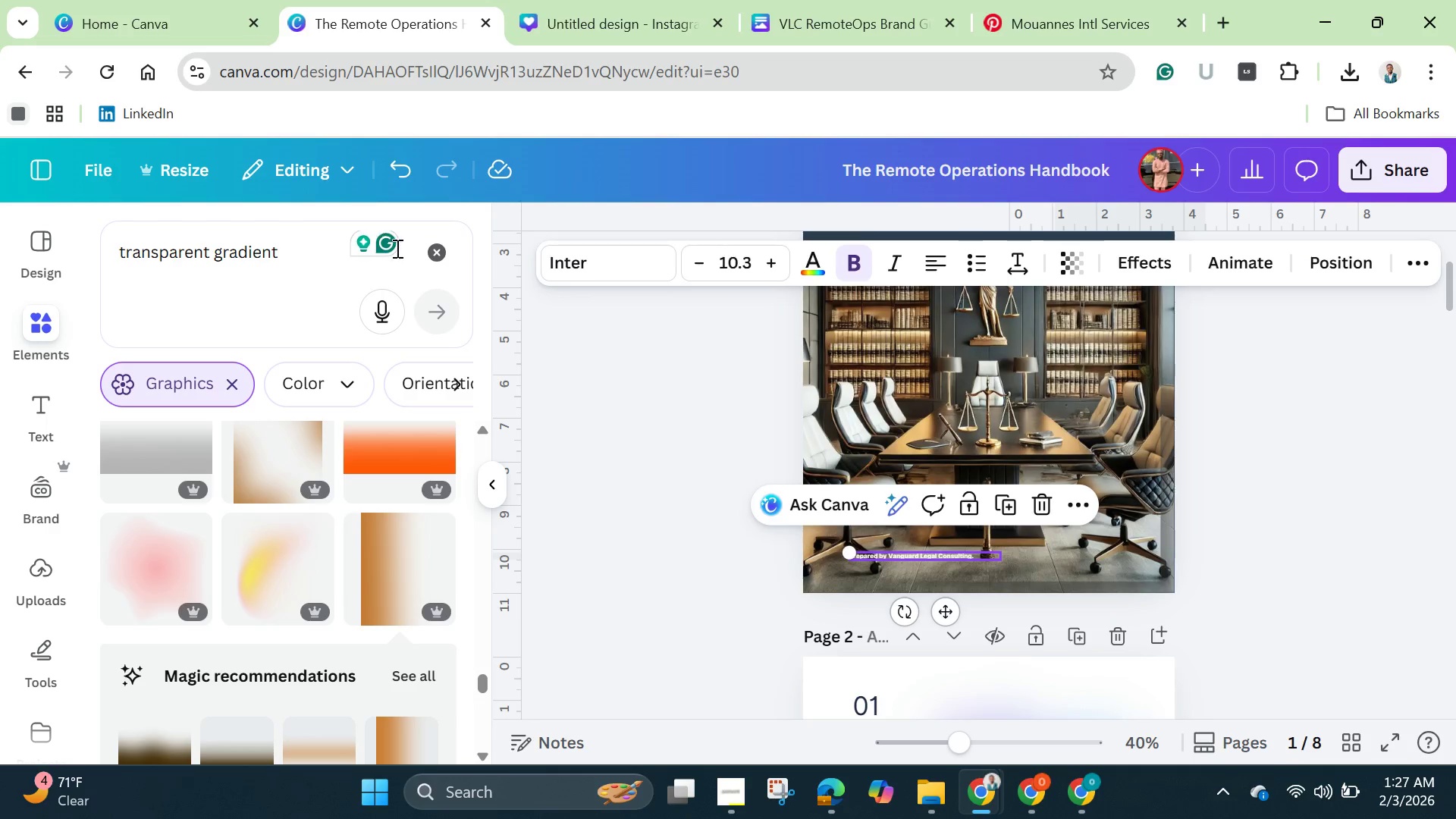 
left_click_drag(start_coordinate=[445, 254], to_coordinate=[441, 254])
 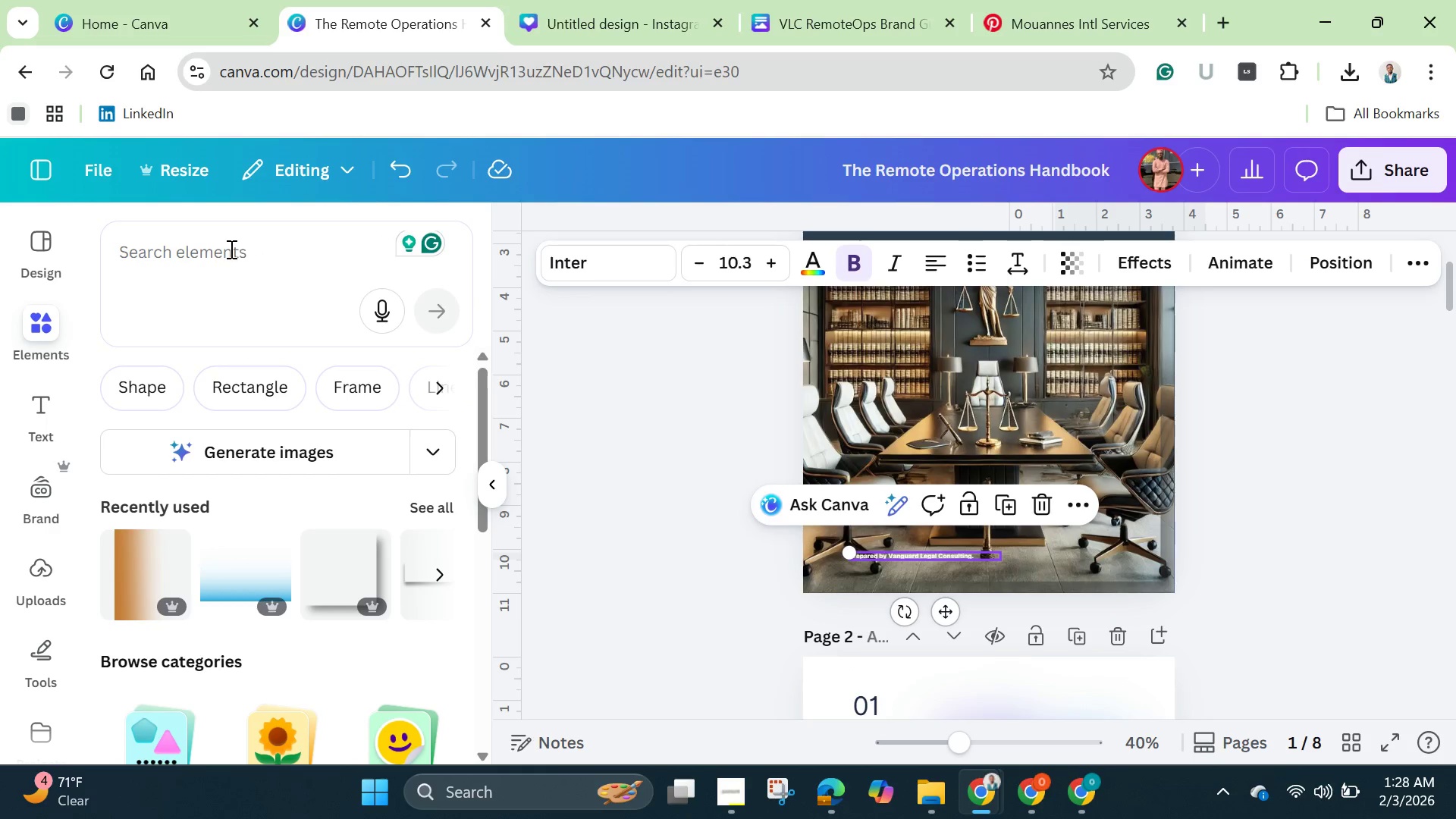 
left_click([236, 400])
 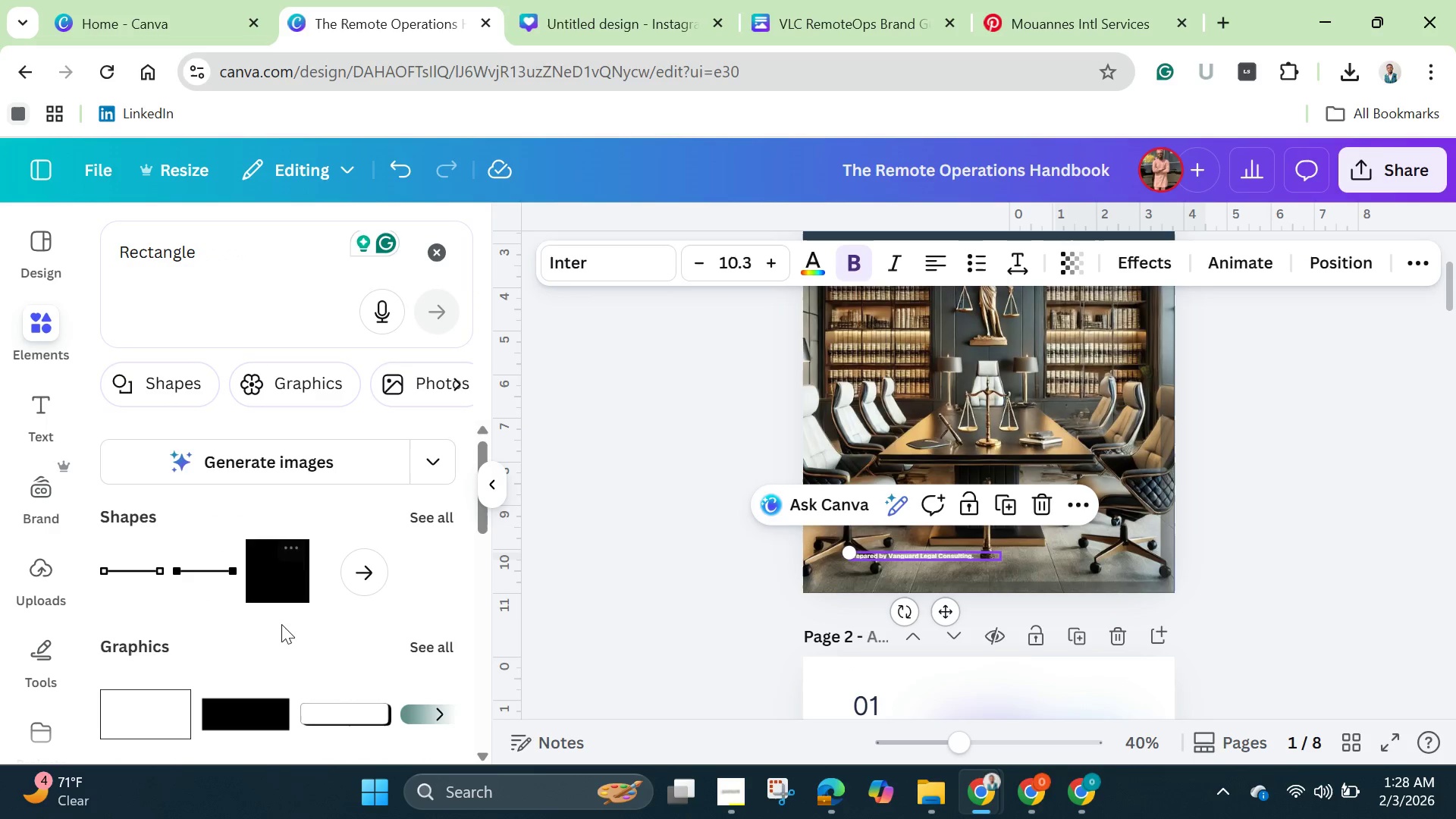 
left_click([275, 578])
 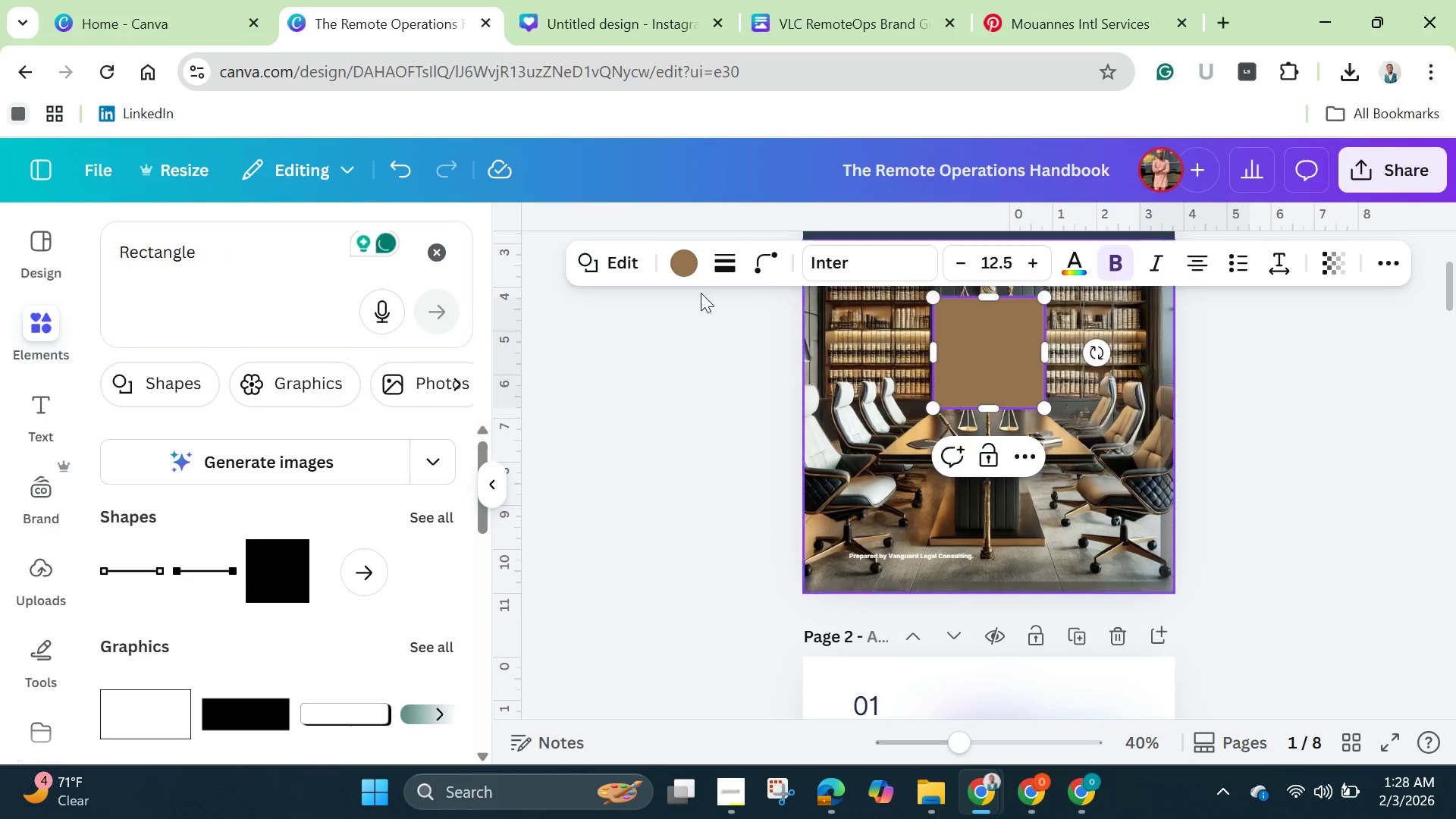 
left_click([688, 266])
 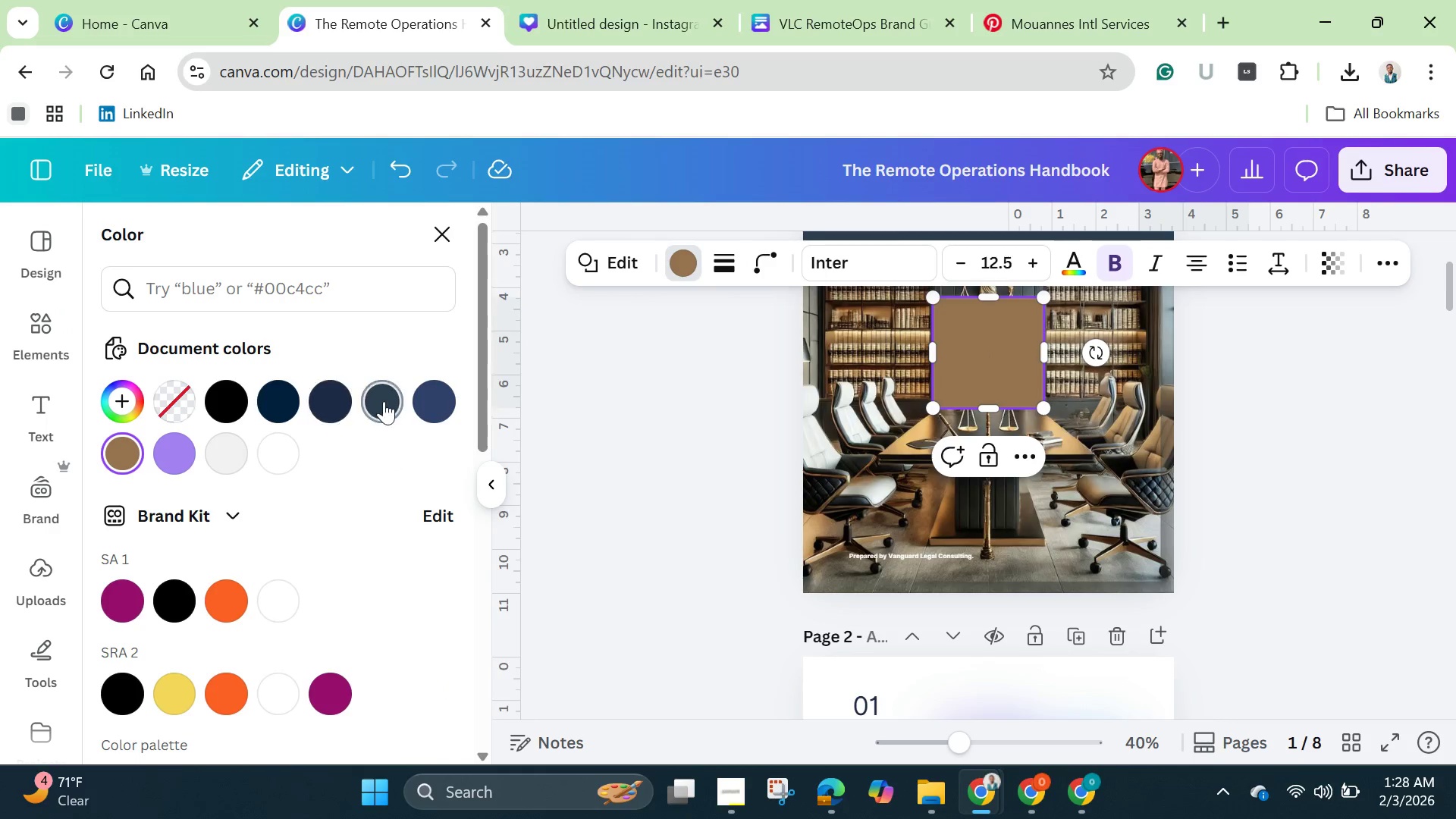 
left_click([384, 401])
 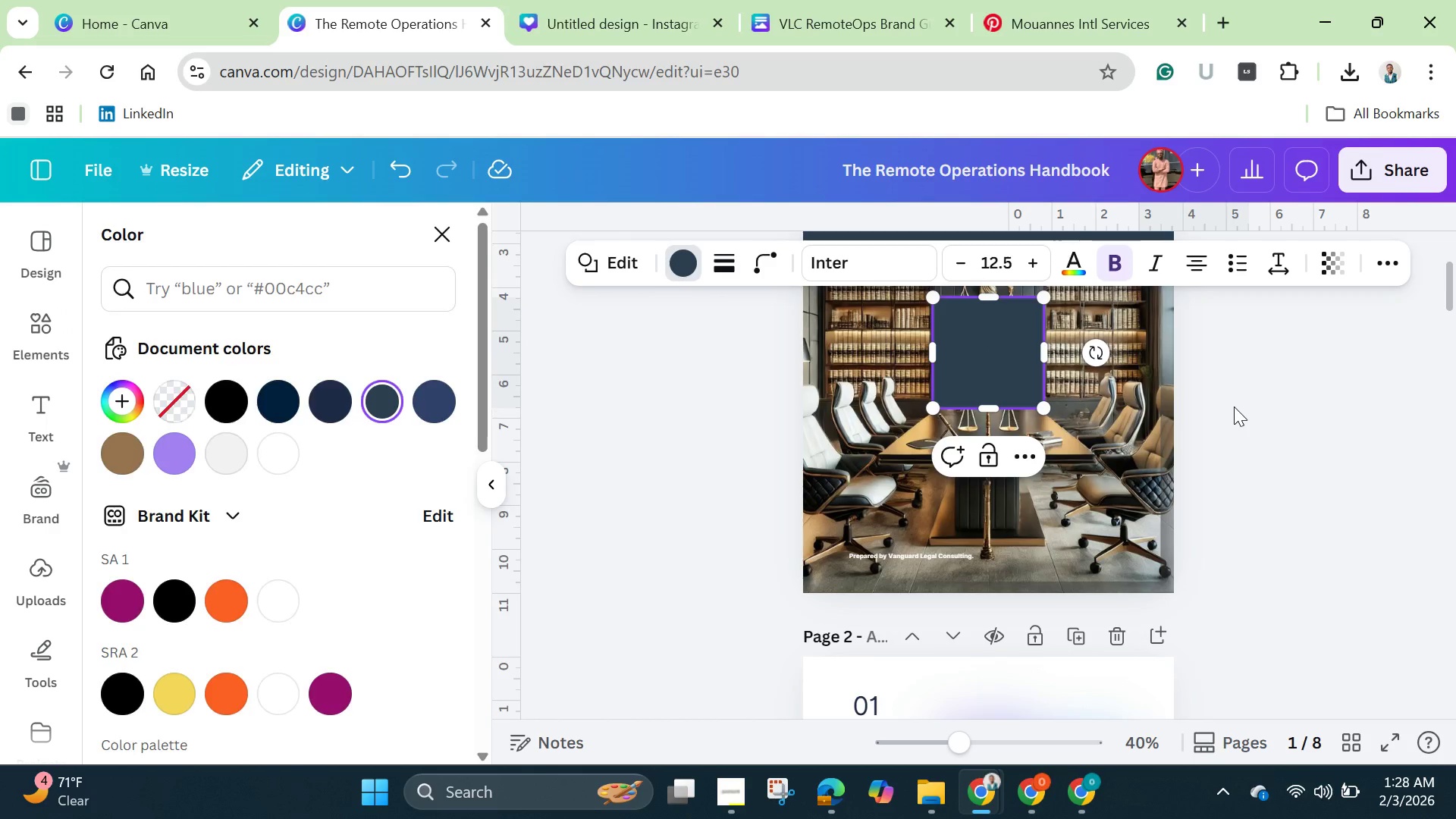 
double_click([1234, 406])
 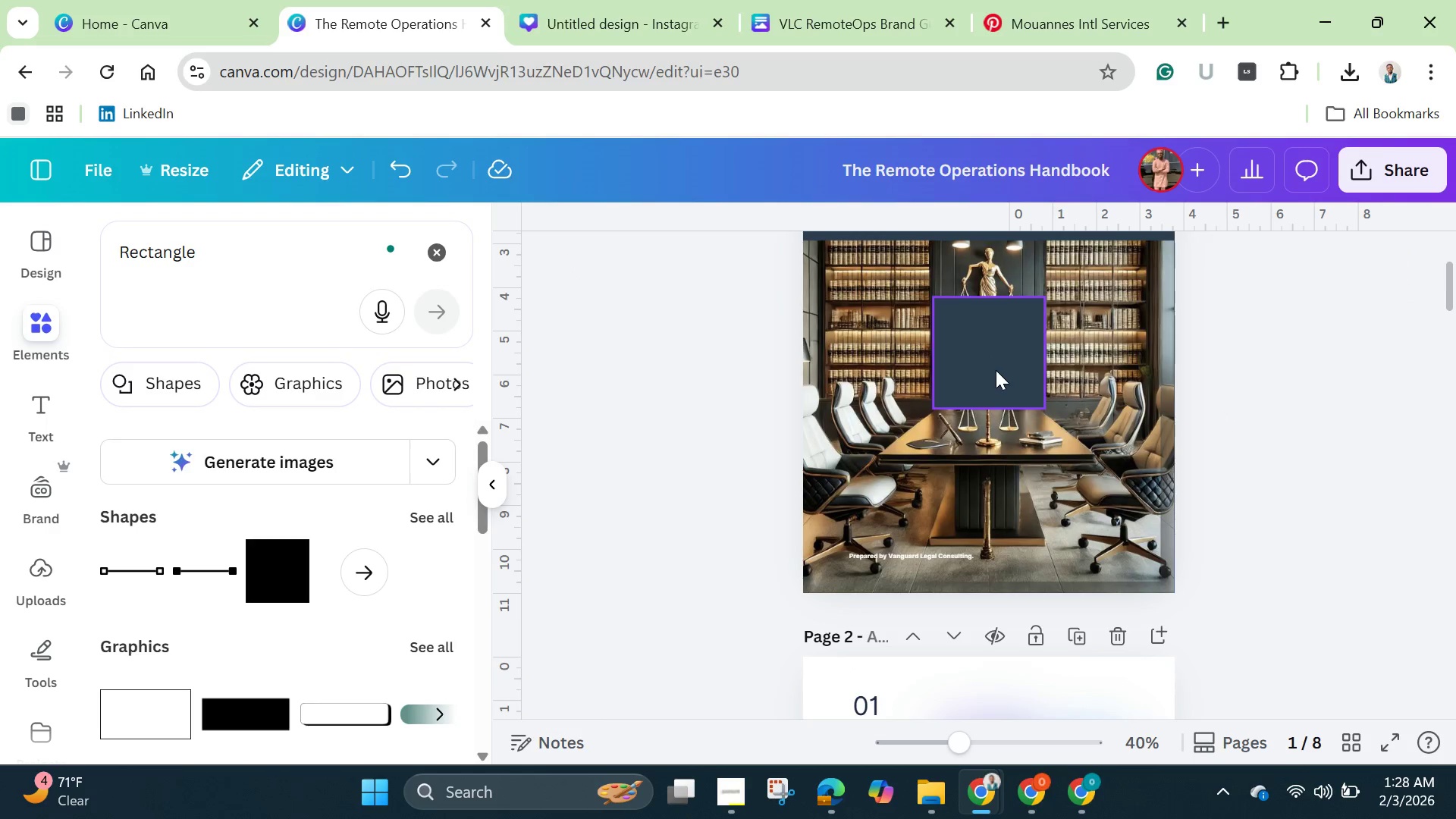 
left_click_drag(start_coordinate=[996, 370], to_coordinate=[865, 539])
 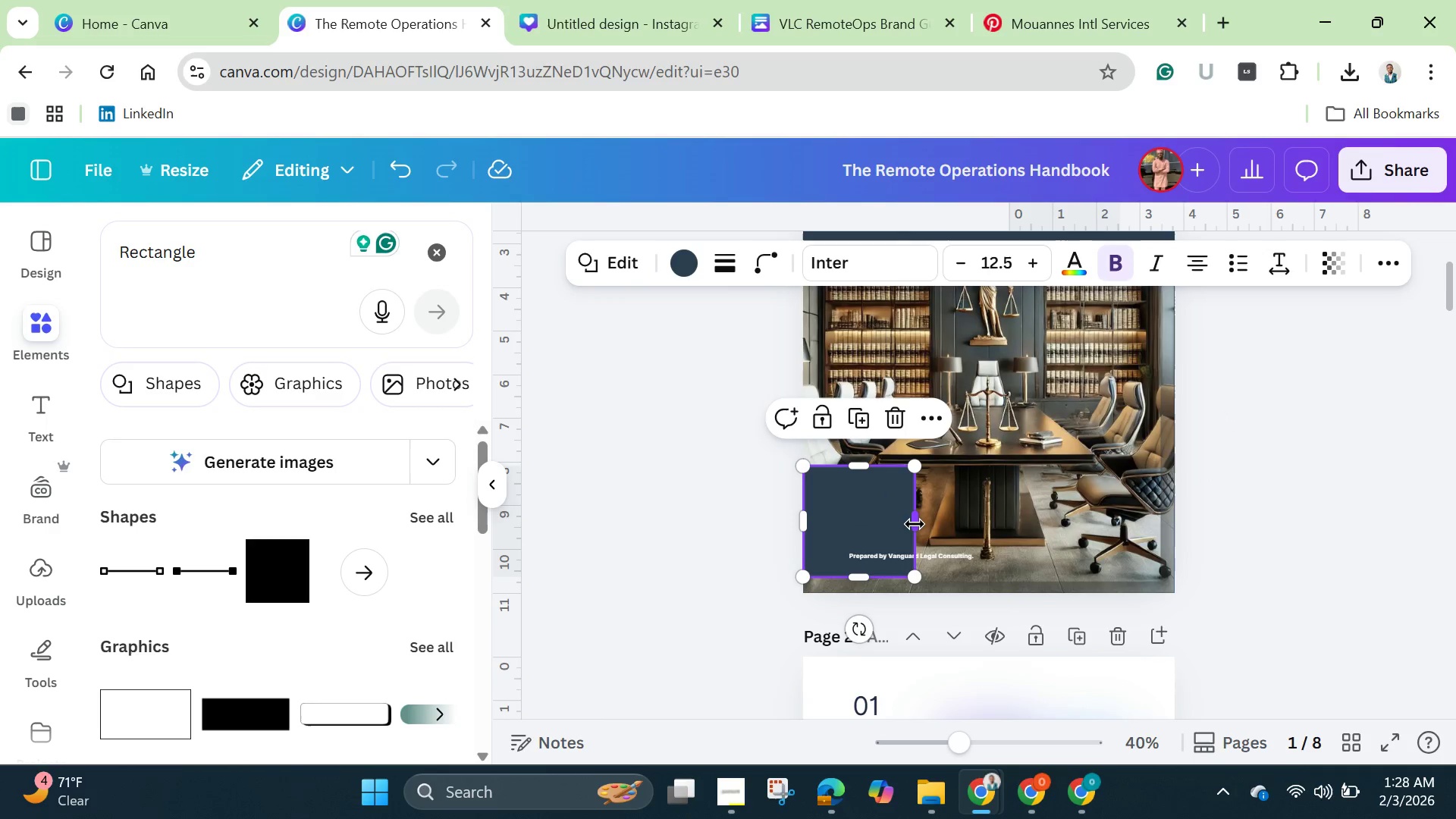 
left_click_drag(start_coordinate=[915, 524], to_coordinate=[980, 530])
 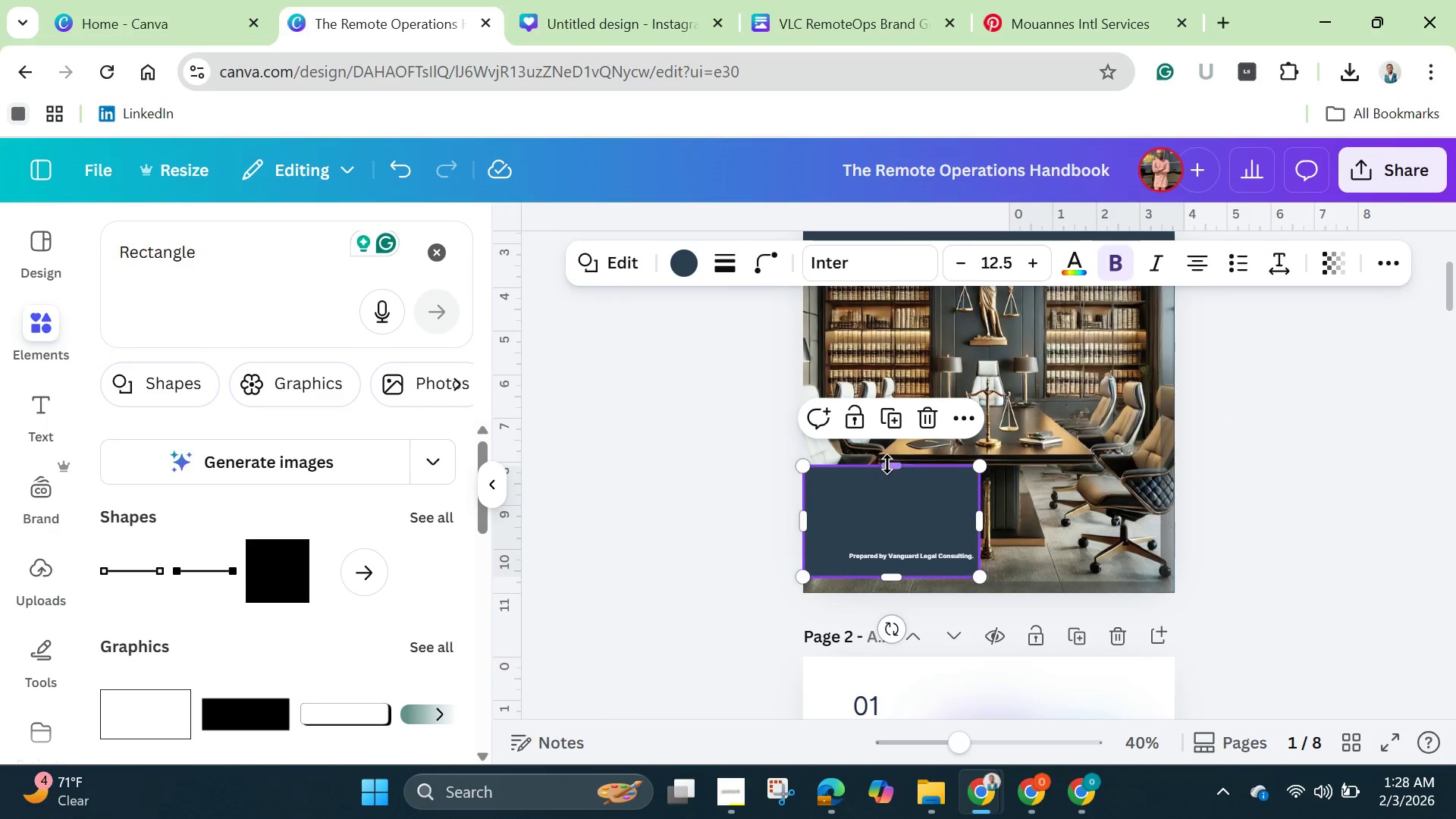 
left_click_drag(start_coordinate=[887, 463], to_coordinate=[885, 541])
 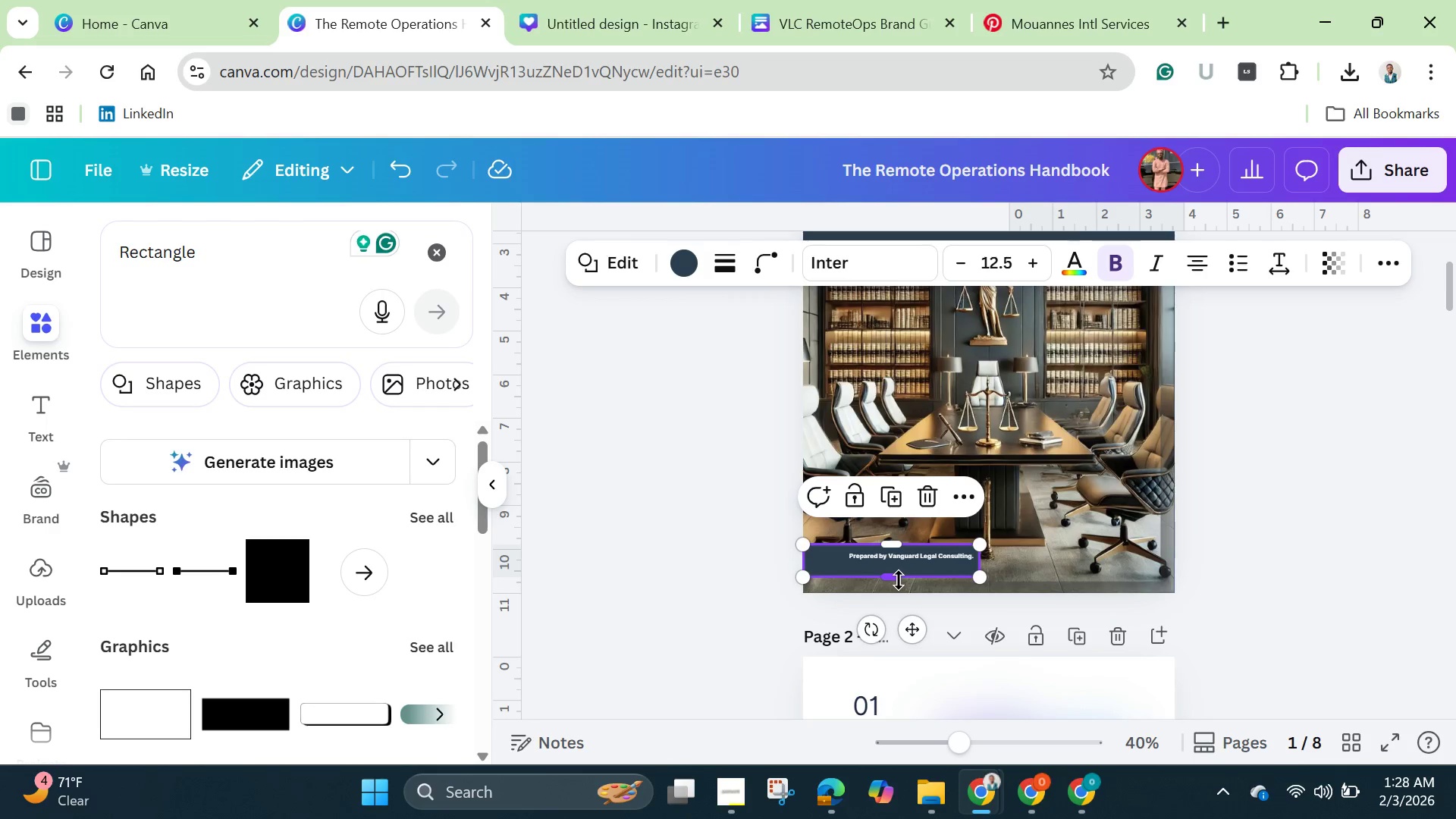 
left_click_drag(start_coordinate=[897, 580], to_coordinate=[896, 571])
 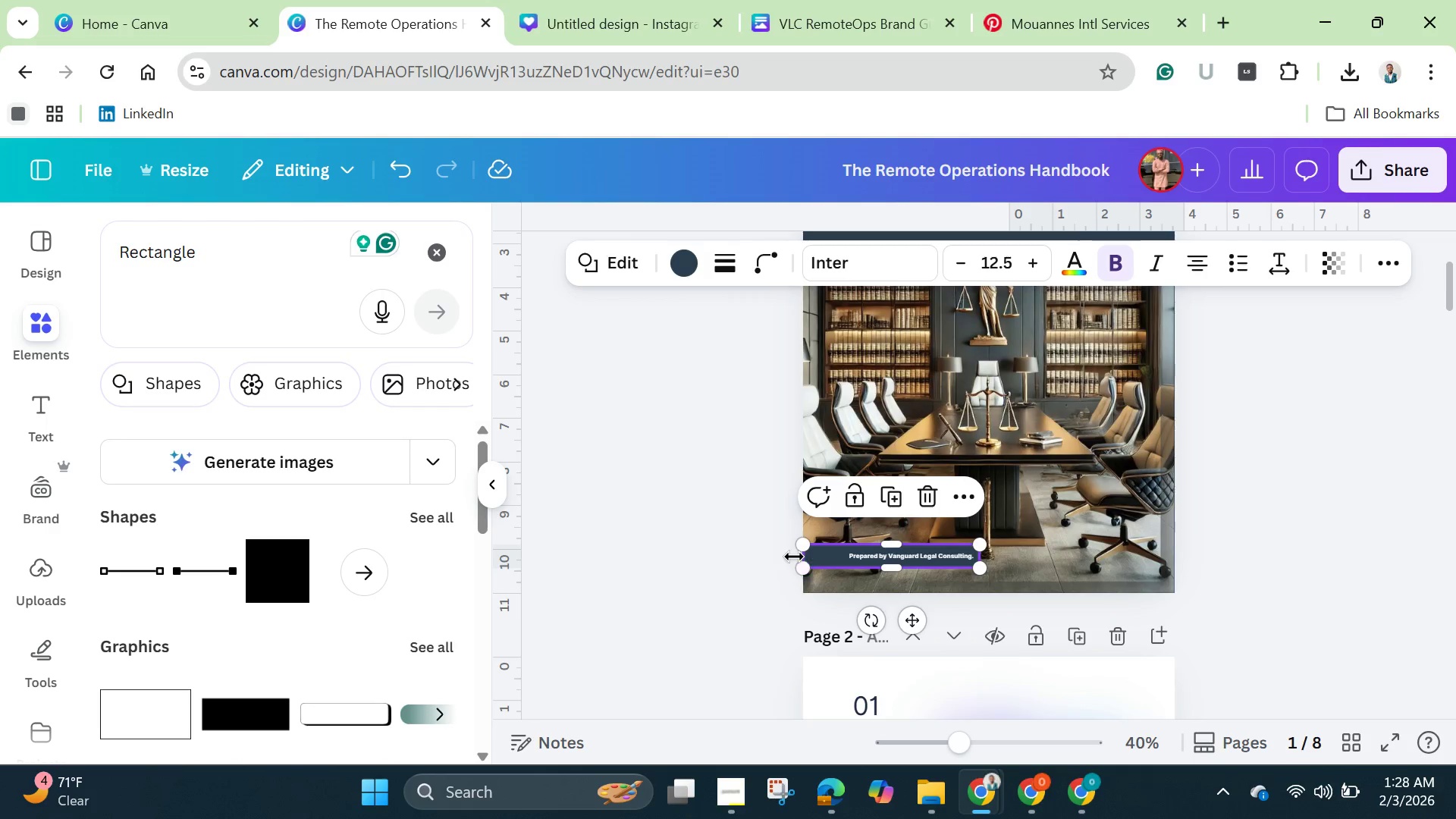 
left_click_drag(start_coordinate=[800, 557], to_coordinate=[702, 557])
 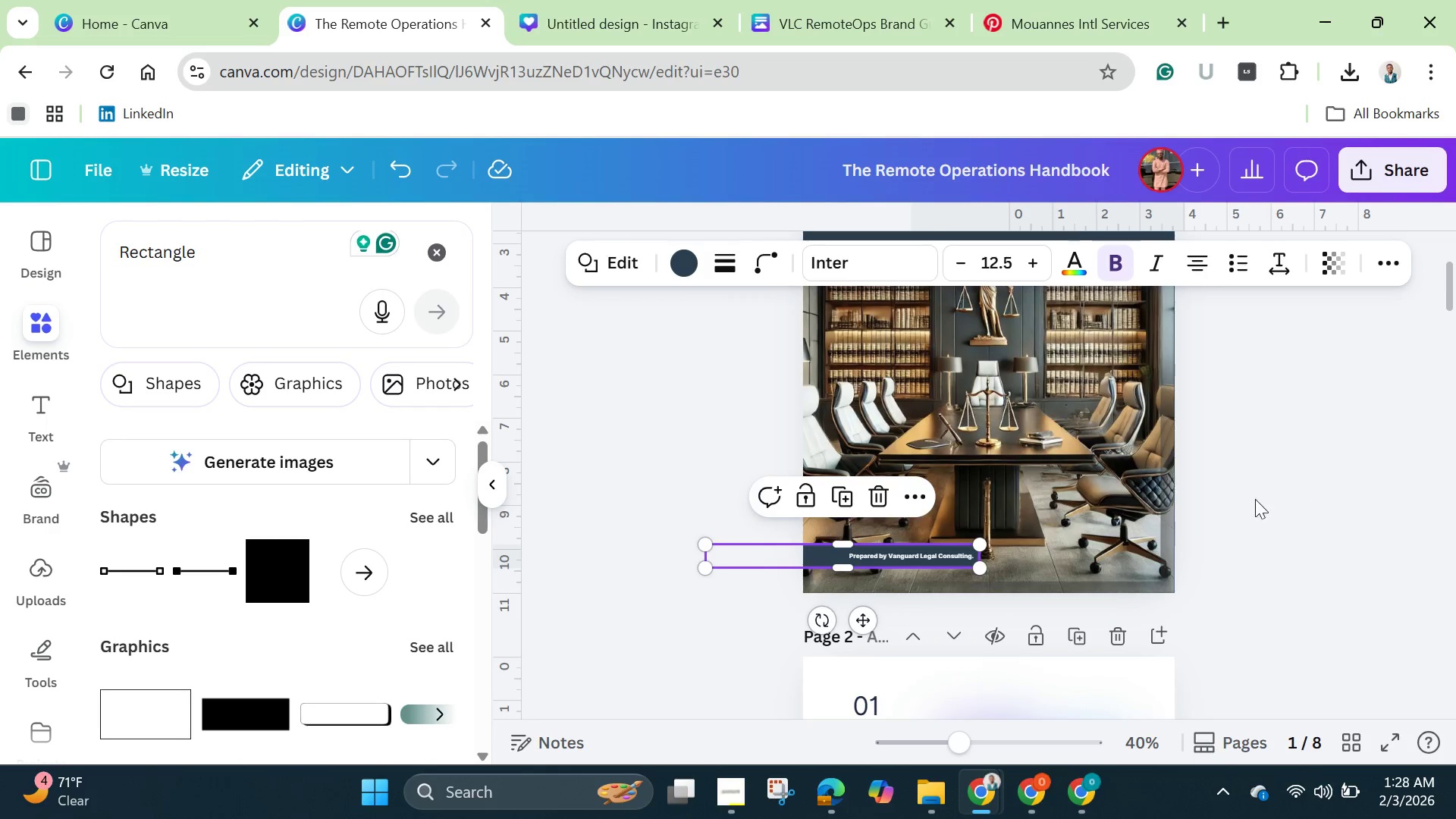 
left_click([1244, 503])
 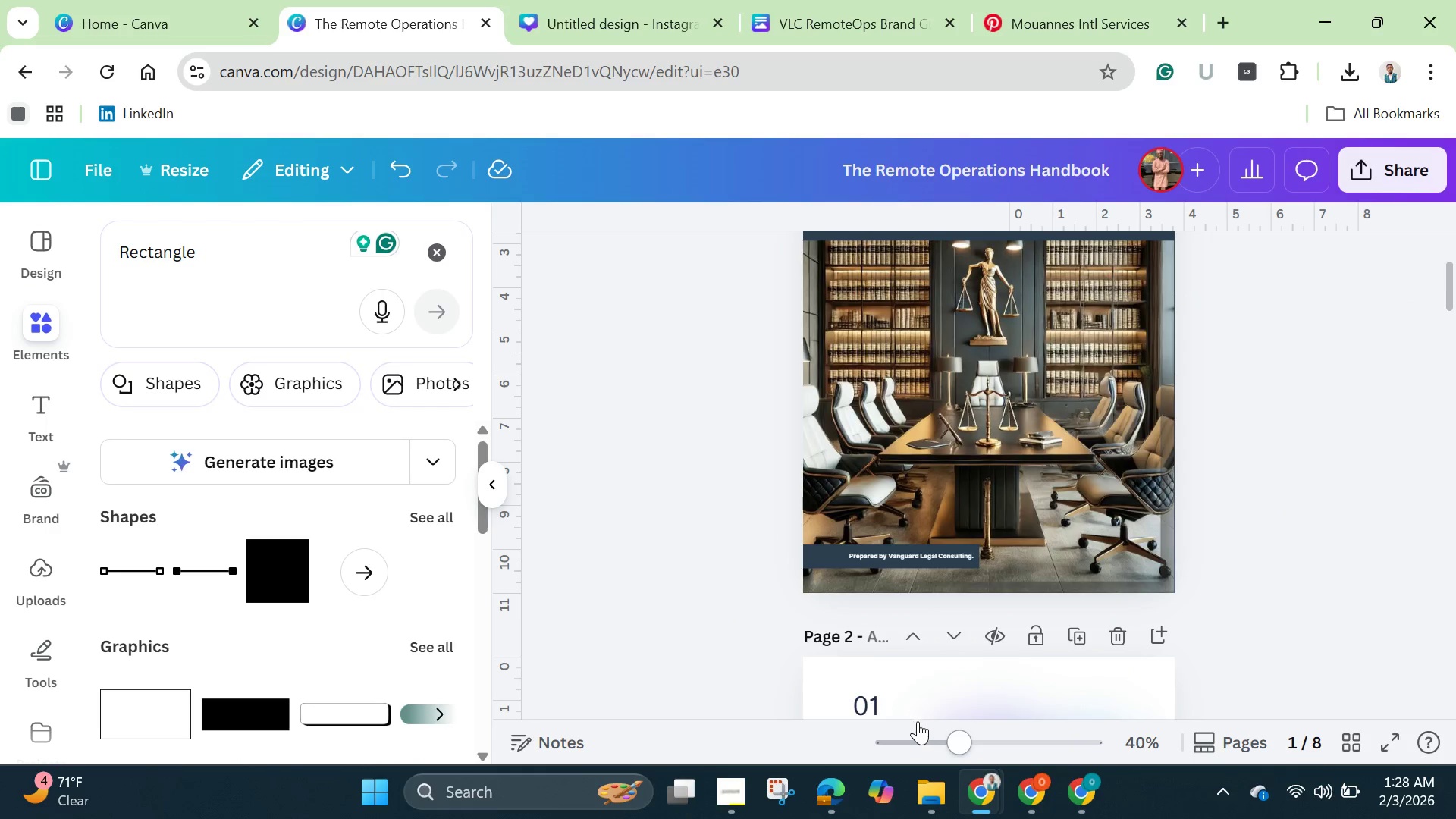 
left_click_drag(start_coordinate=[967, 732], to_coordinate=[1003, 744])
 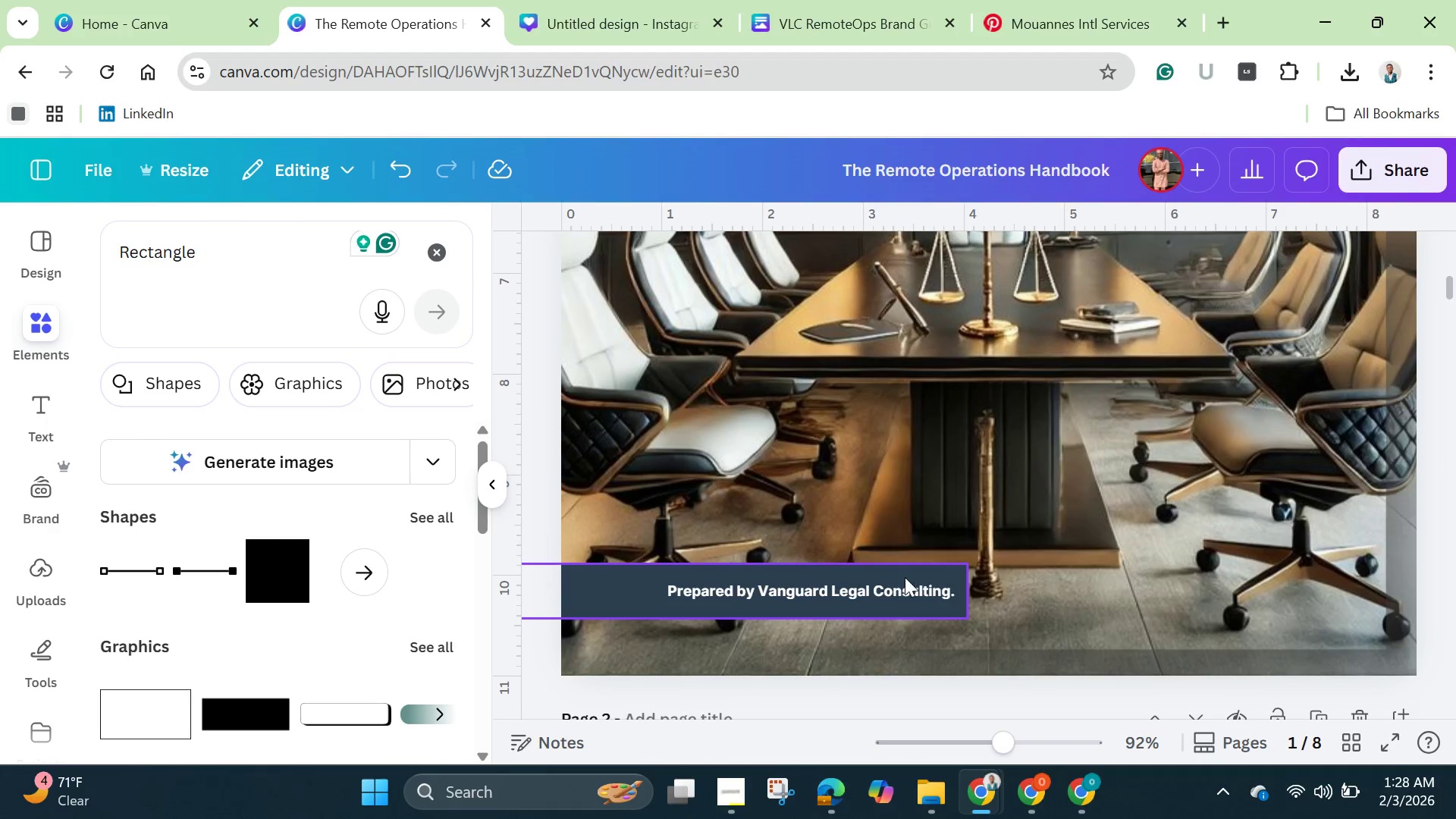 
left_click([906, 577])
 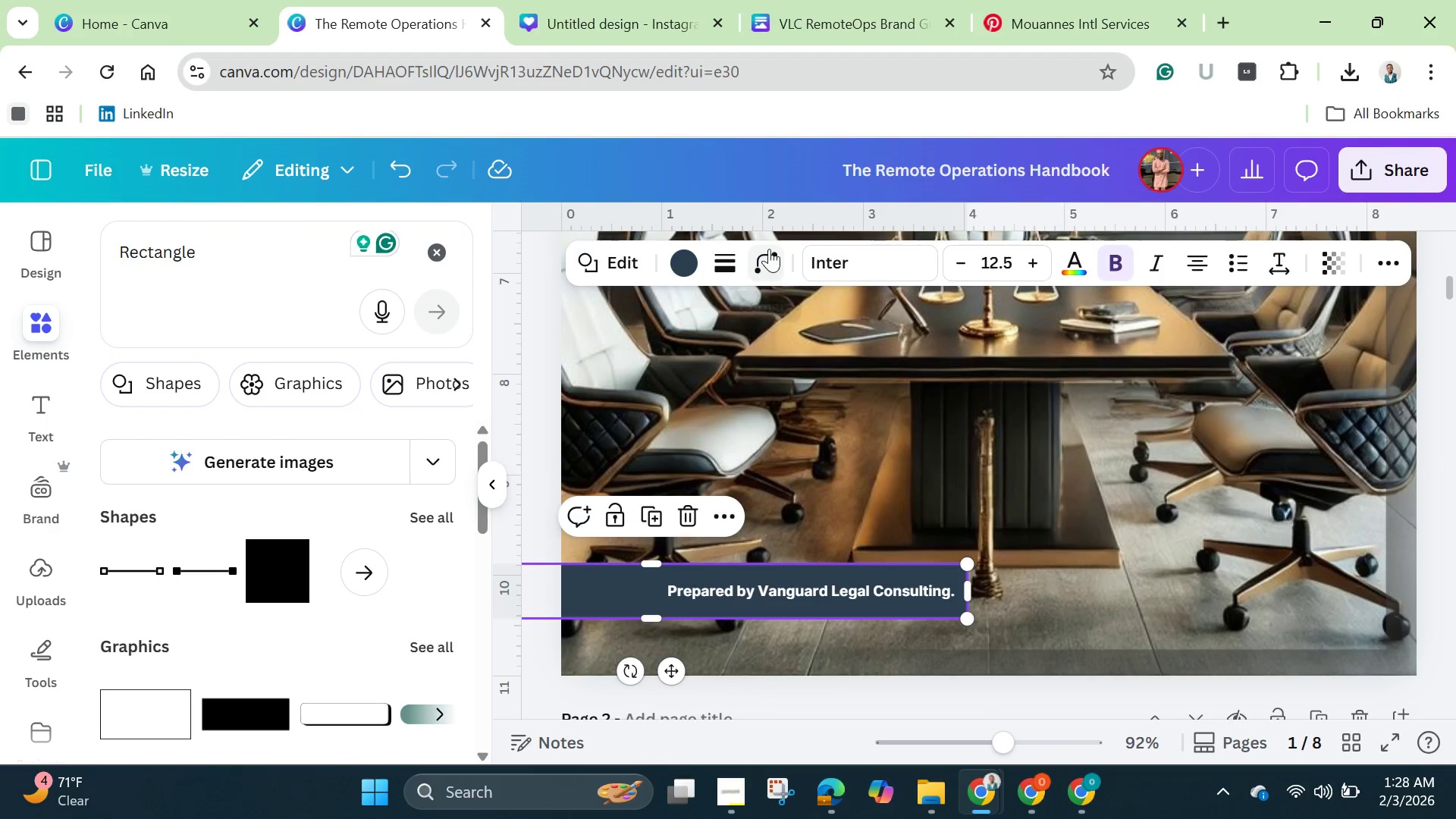 
left_click([777, 252])
 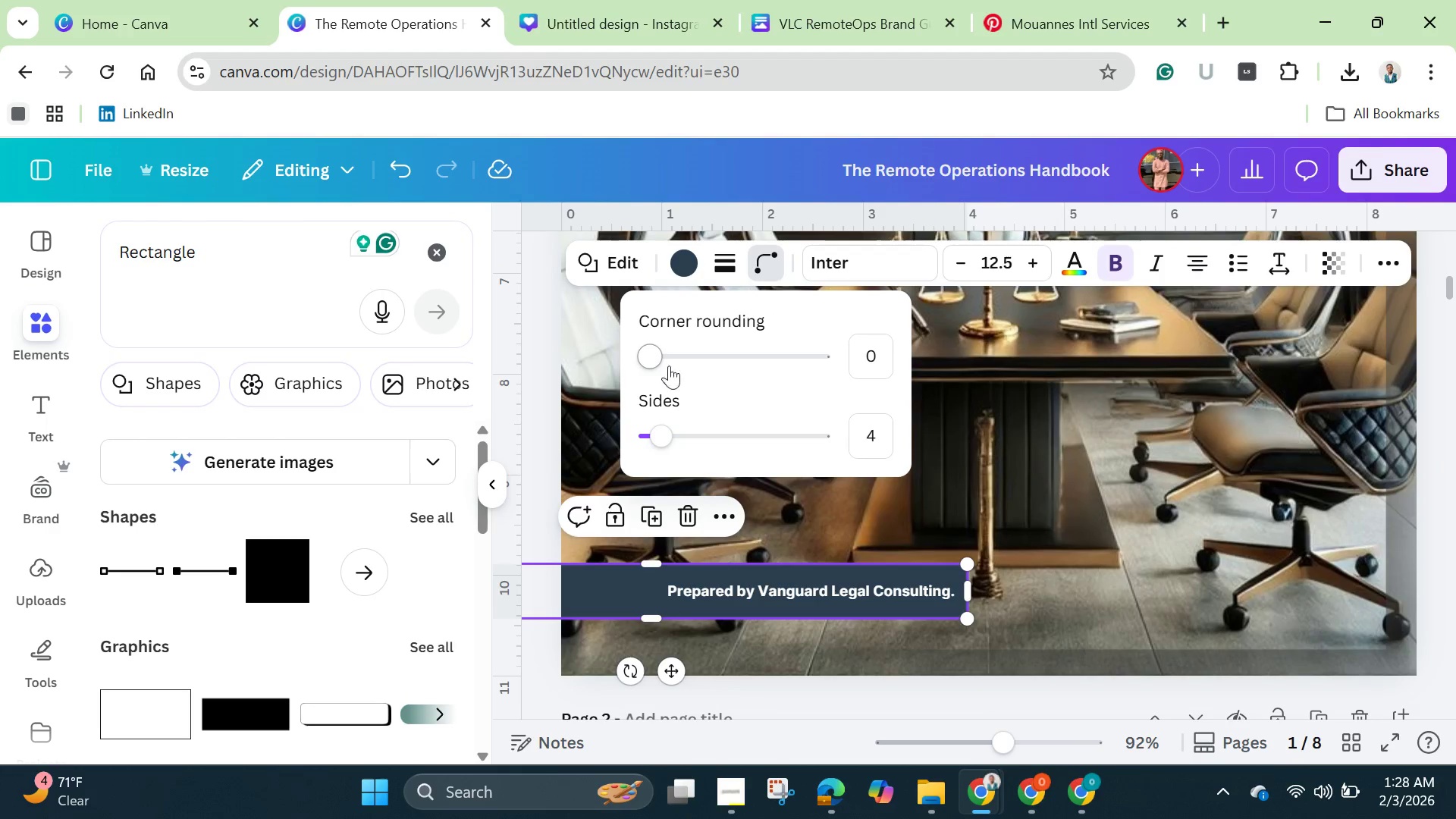 
left_click_drag(start_coordinate=[657, 358], to_coordinate=[676, 366])
 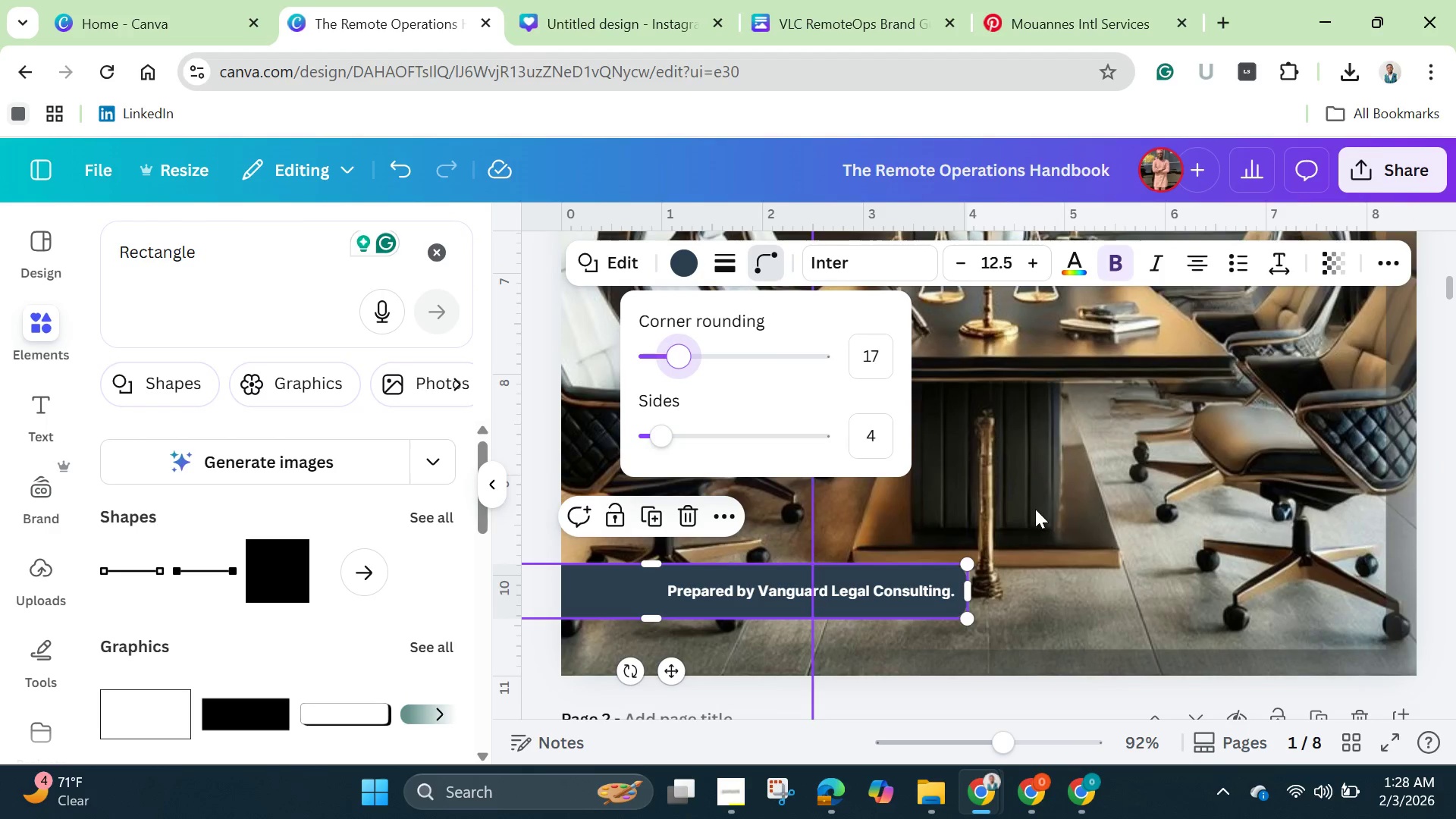 
left_click([1035, 509])
 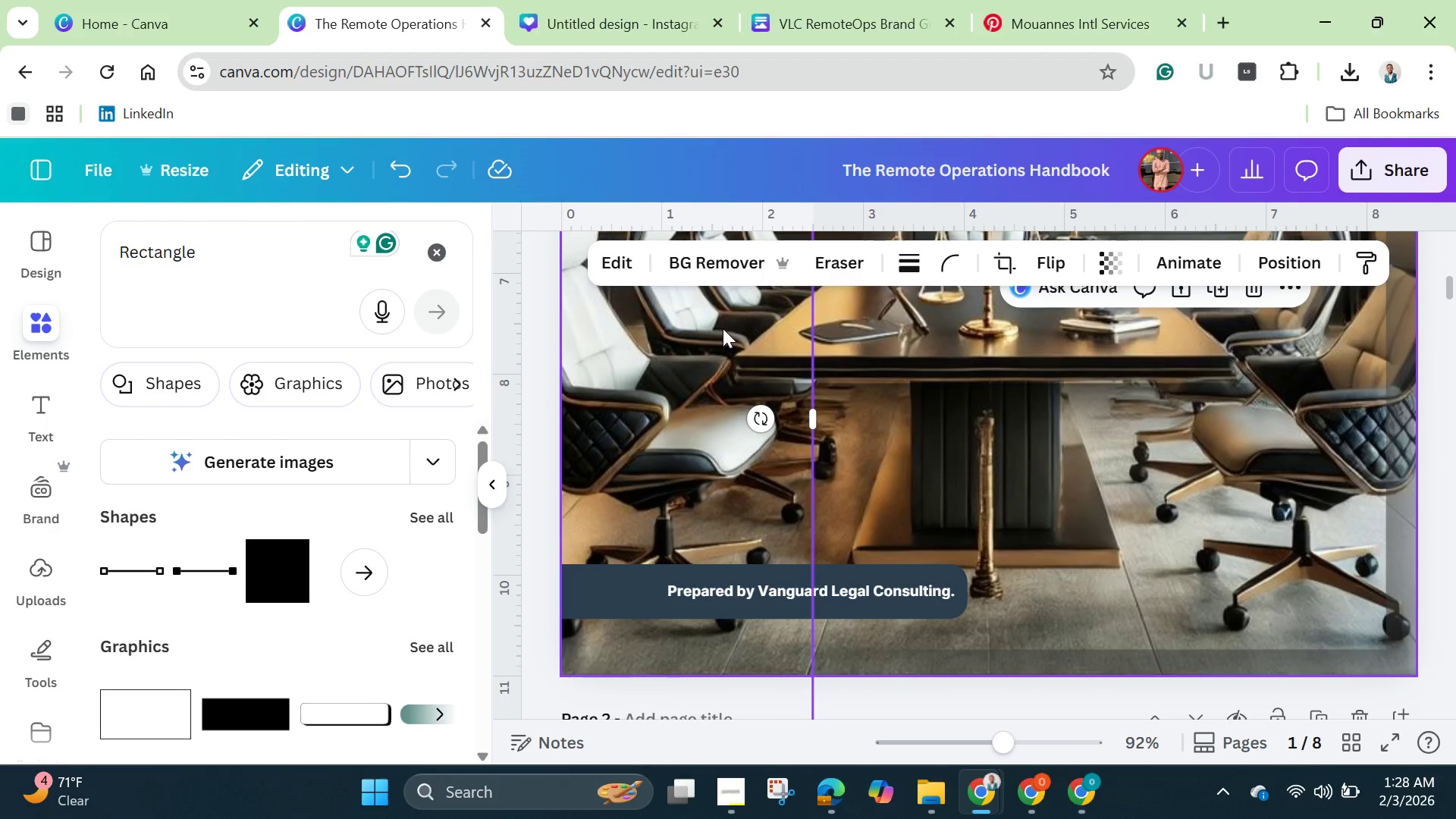 
scroll: coordinate [730, 347], scroll_direction: up, amount: 1.0
 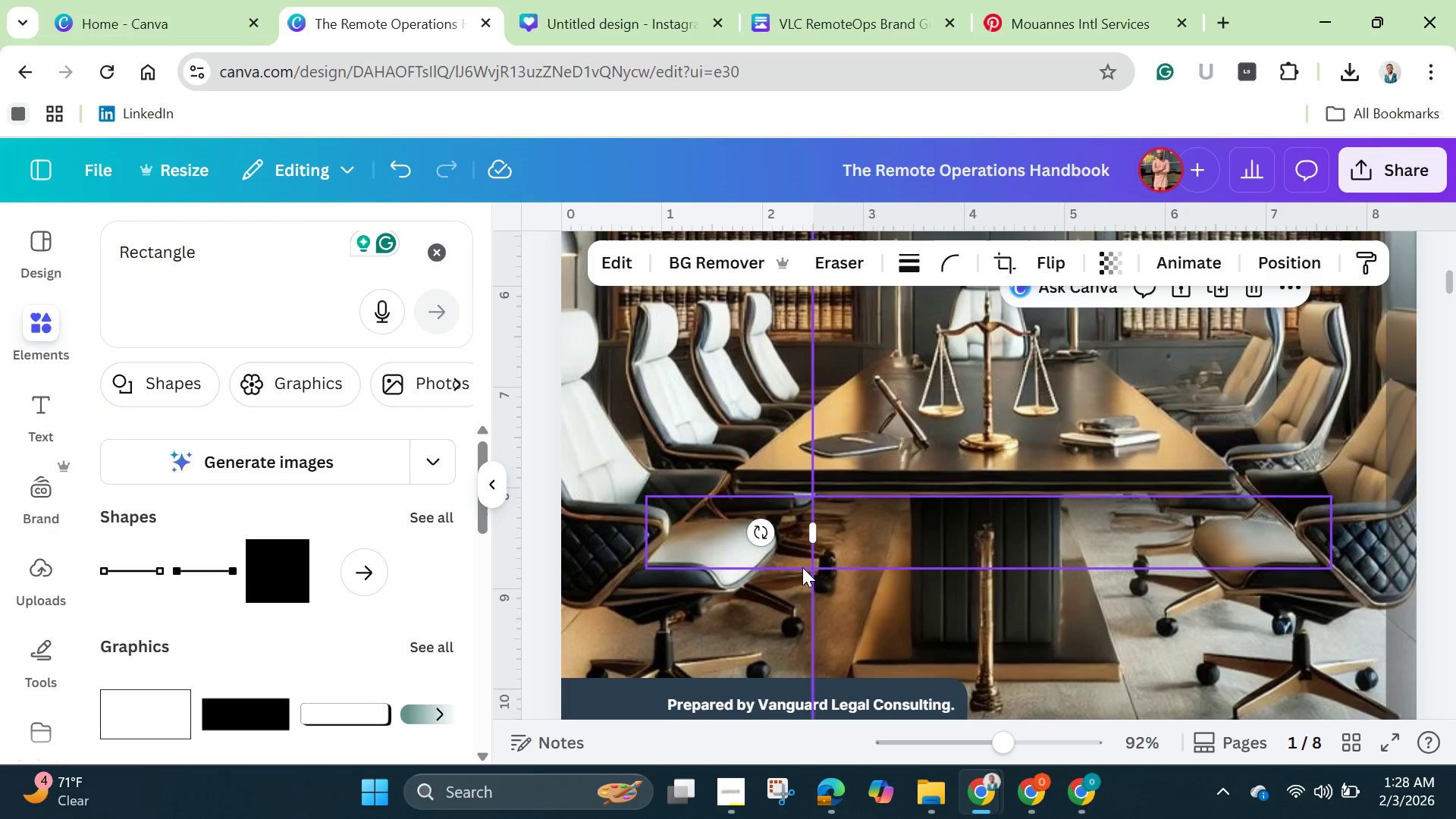 
scroll: coordinate [798, 586], scroll_direction: down, amount: 2.0
 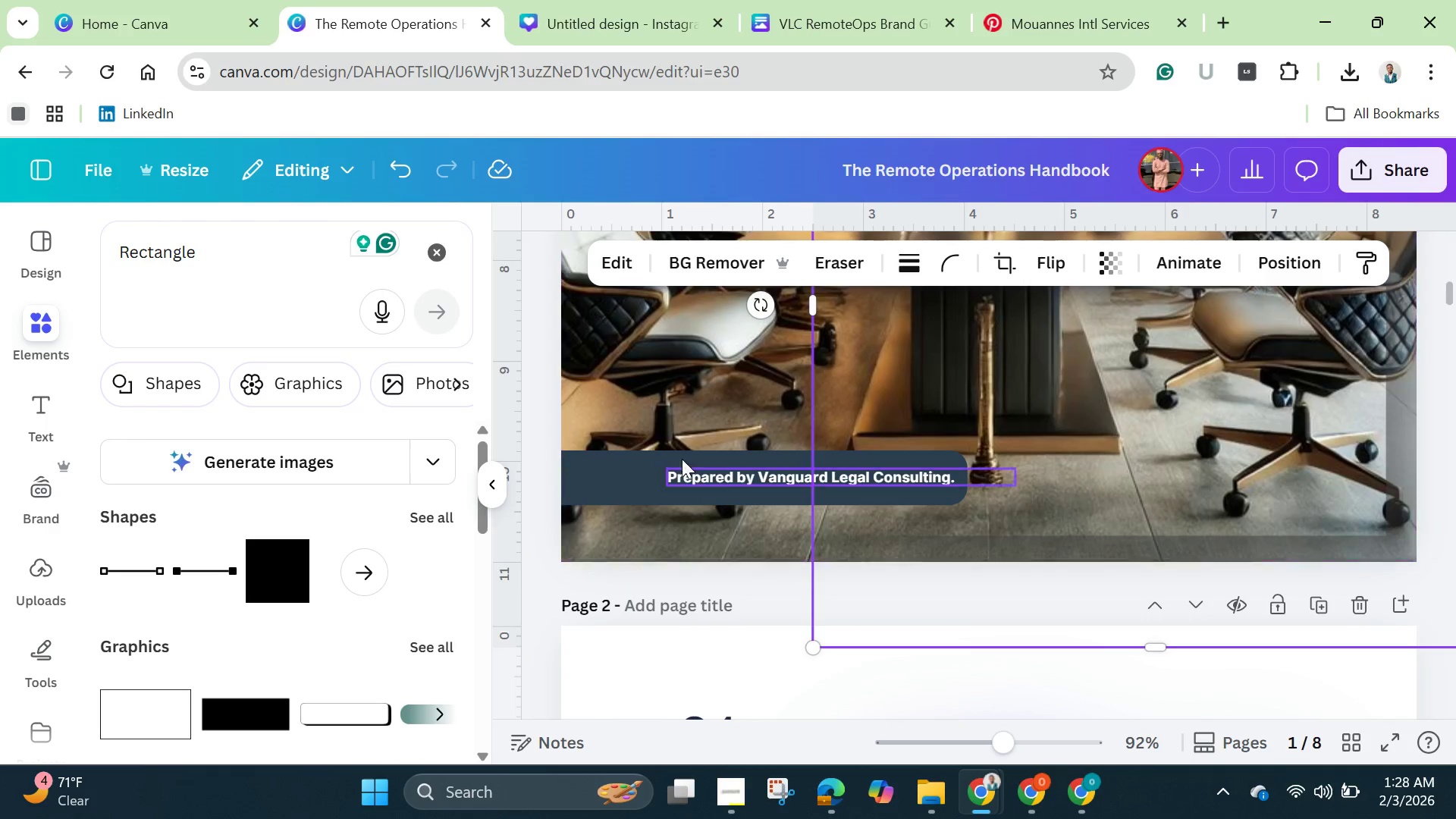 
left_click([664, 411])
 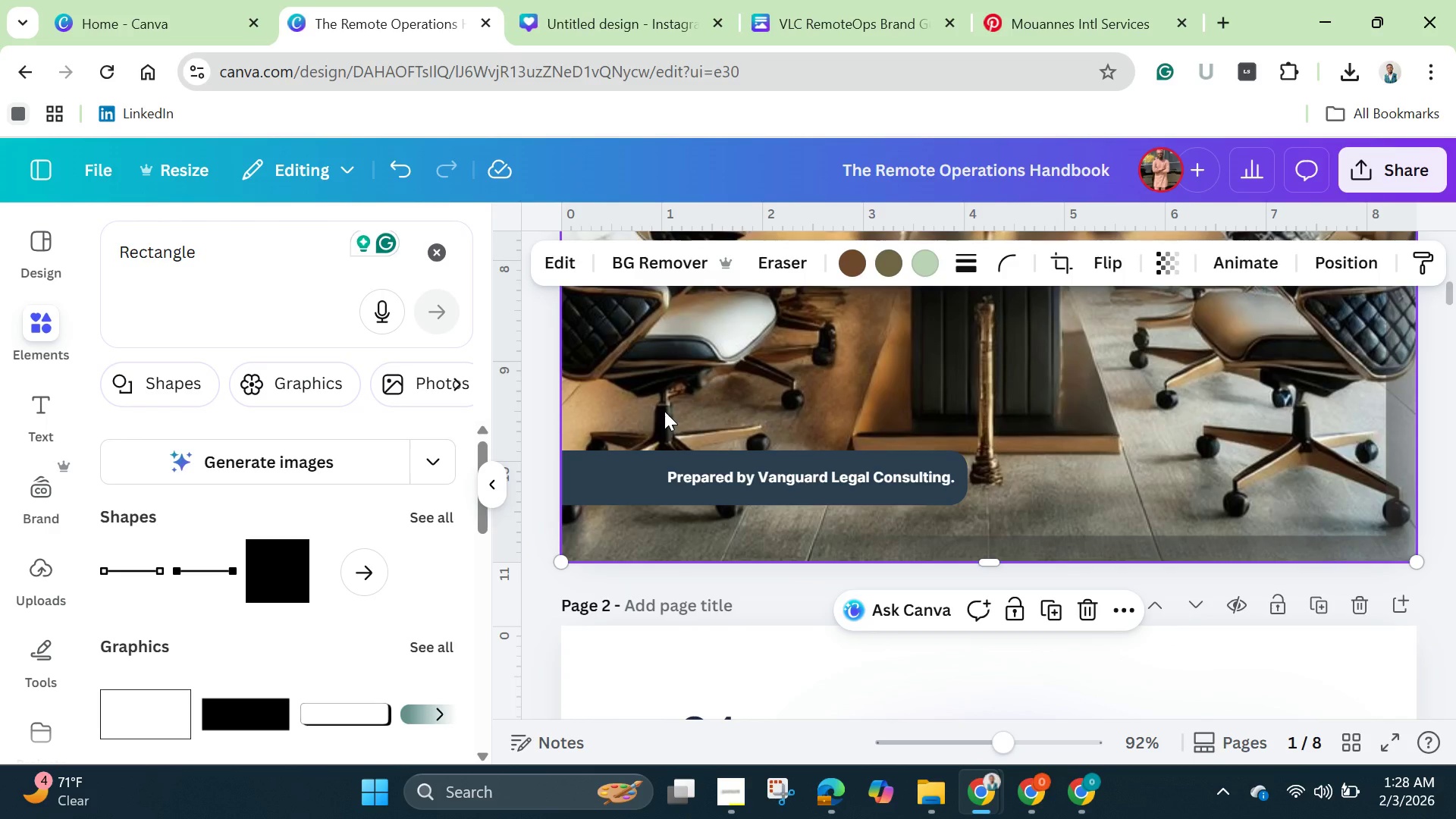 
right_click([664, 411])
 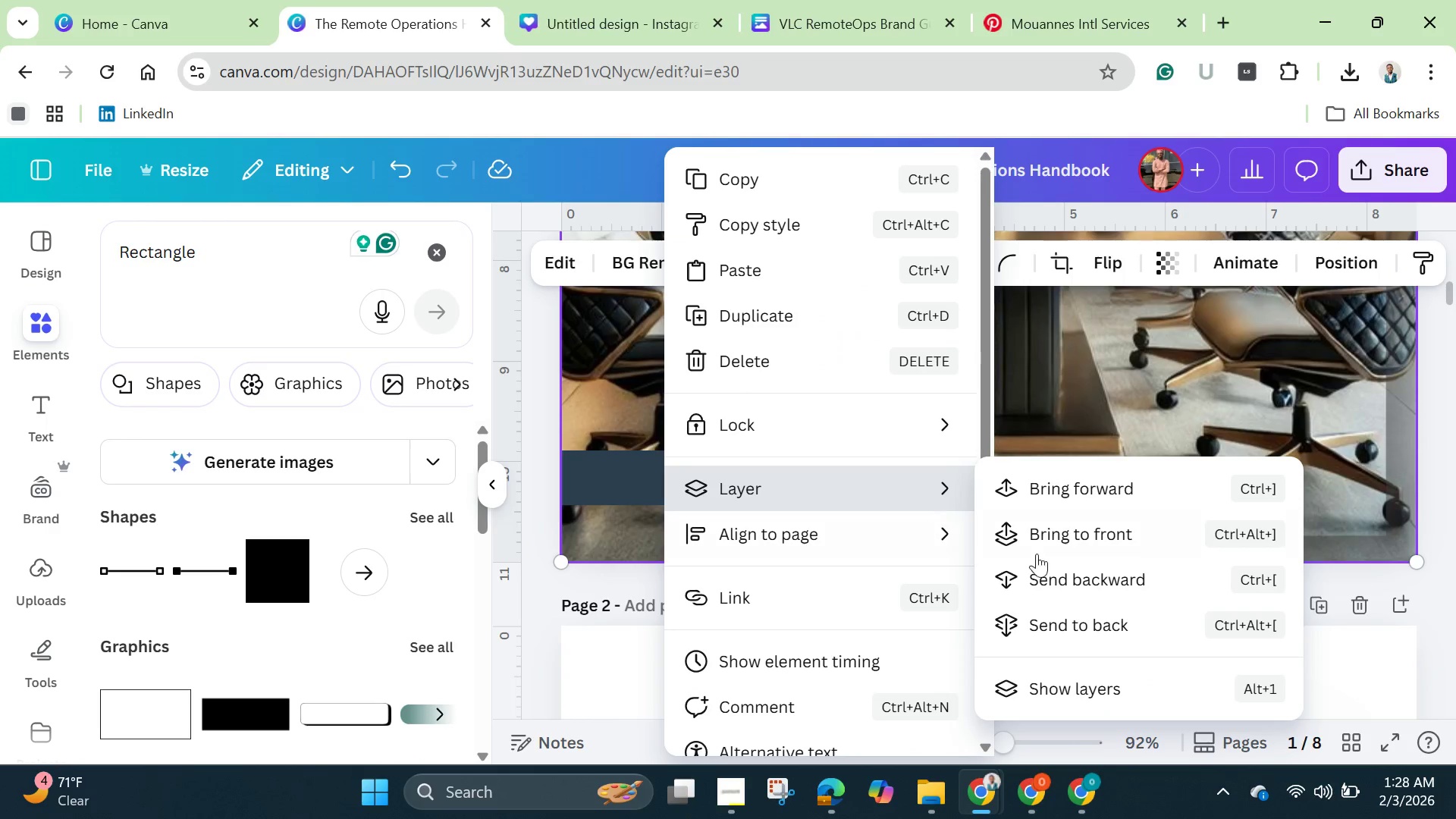 
left_click([1109, 694])
 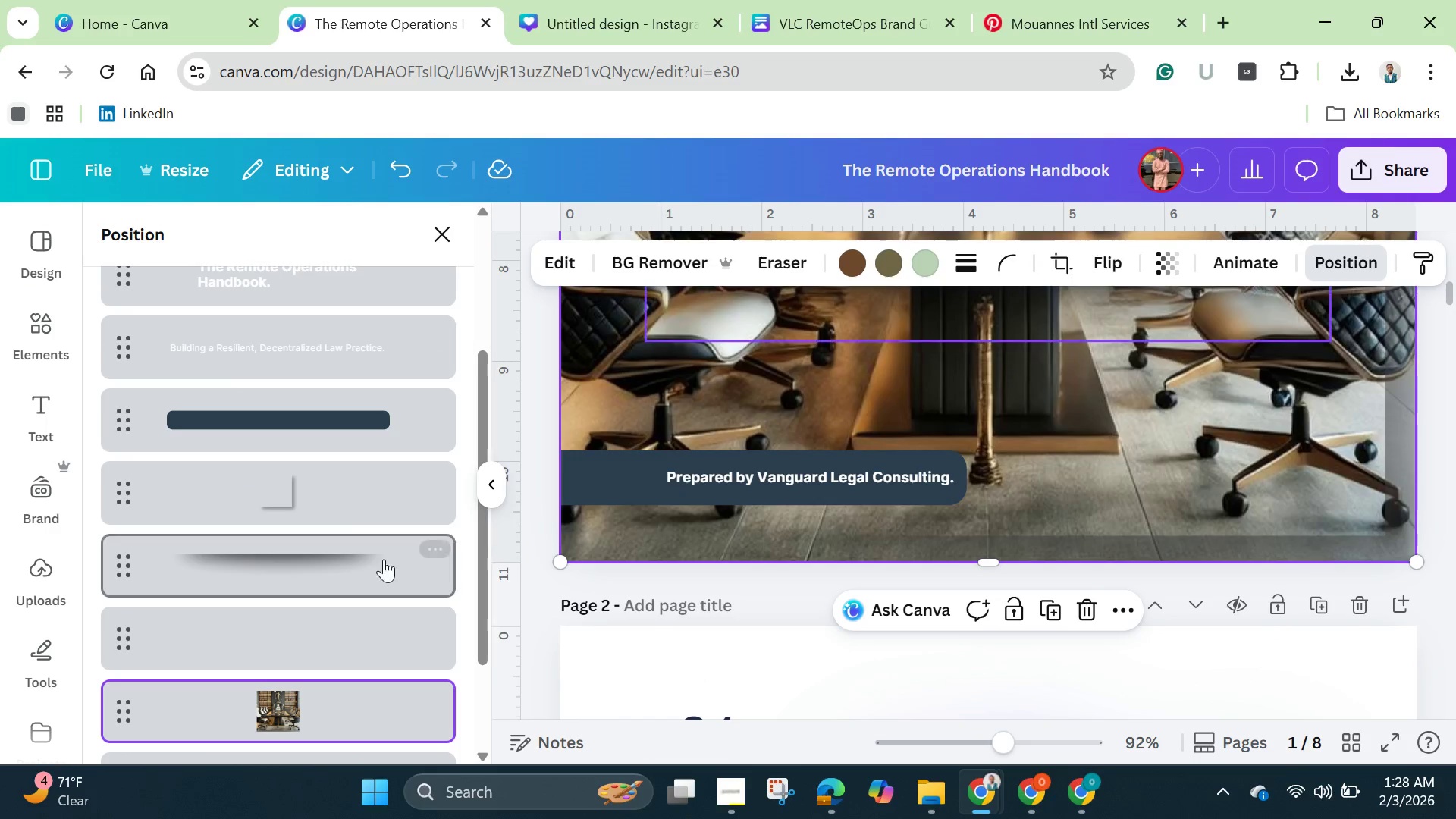 
left_click([309, 563])
 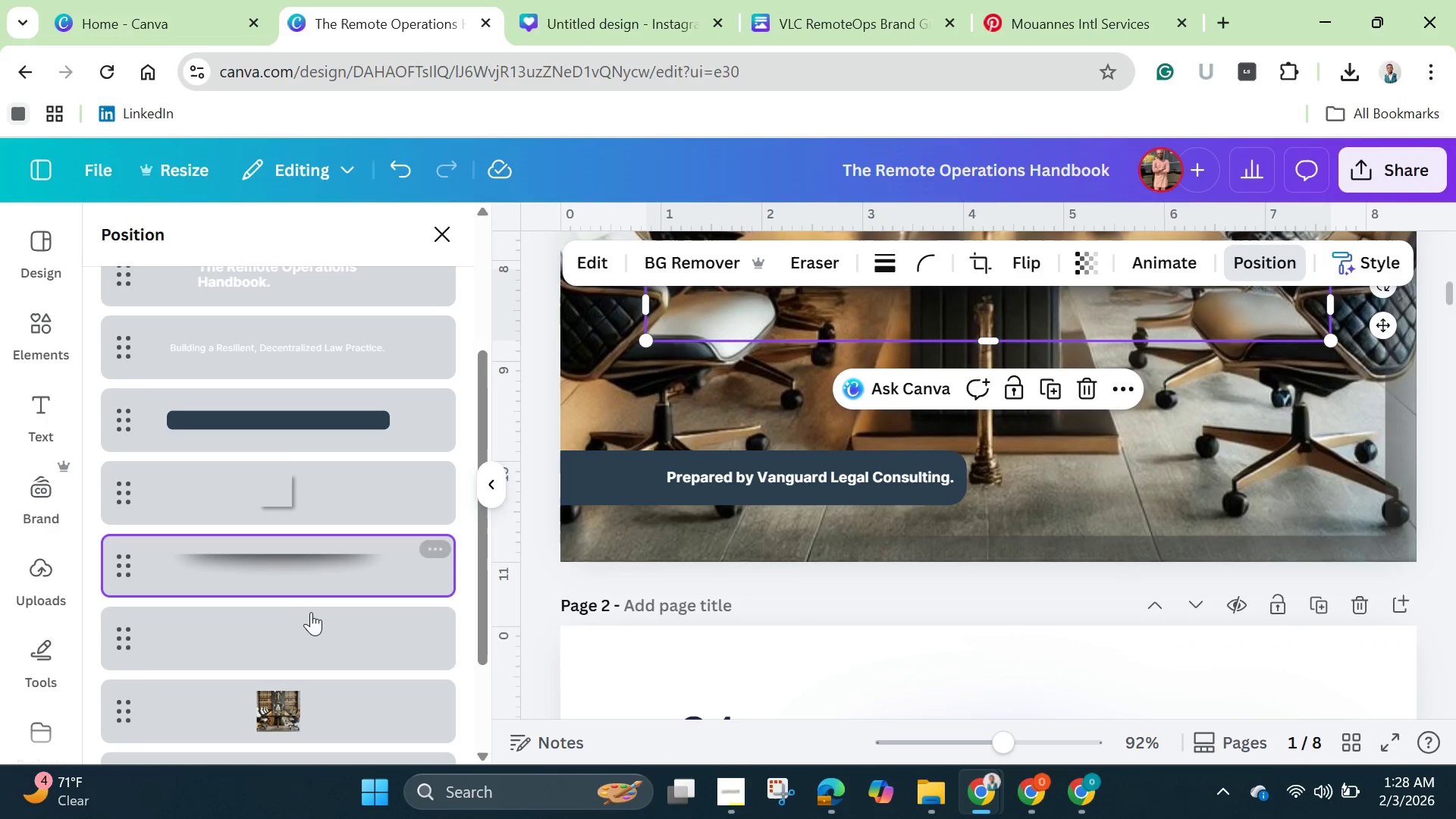 
left_click_drag(start_coordinate=[316, 576], to_coordinate=[321, 410])
 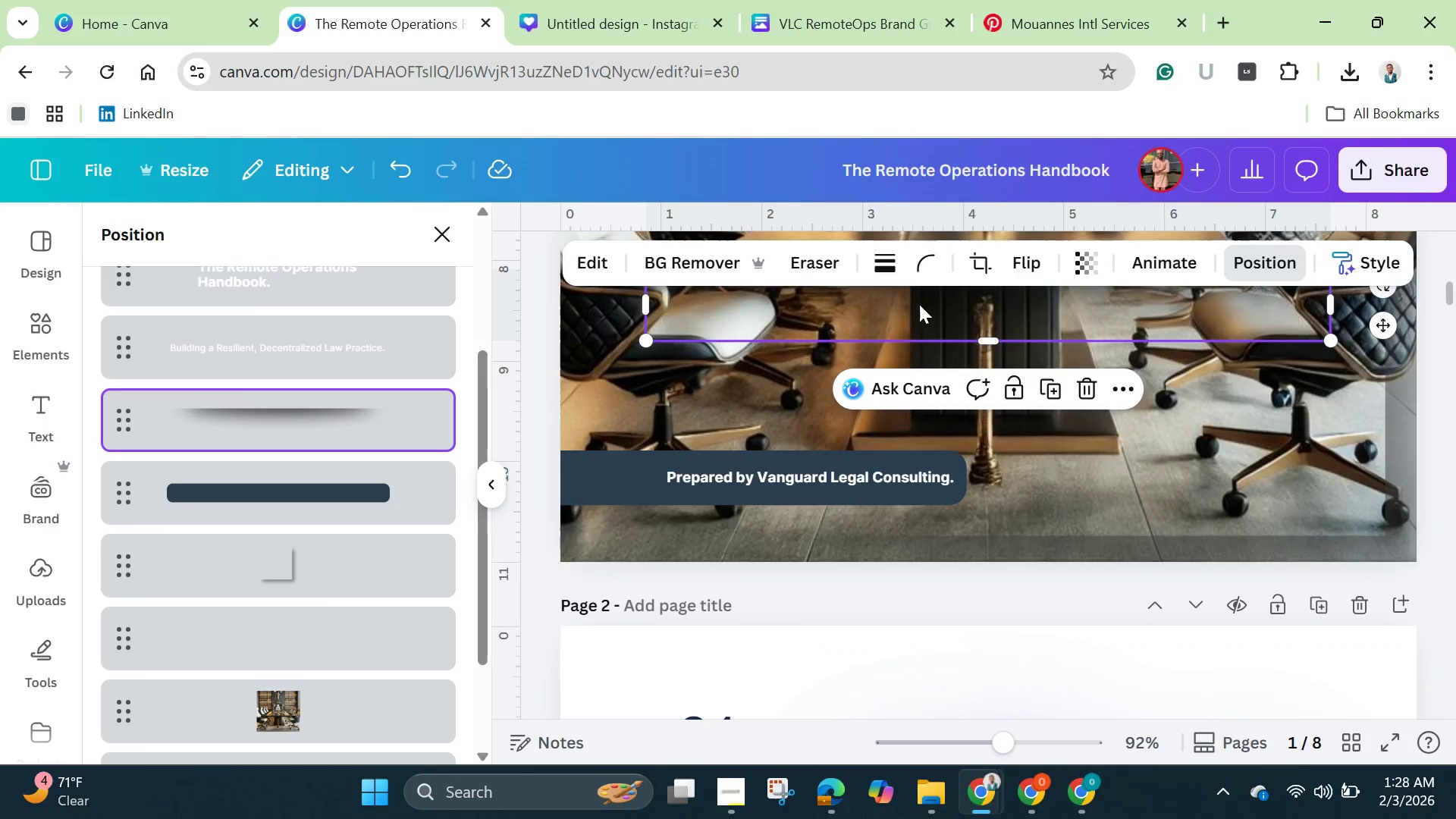 
left_click_drag(start_coordinate=[933, 309], to_coordinate=[851, 543])
 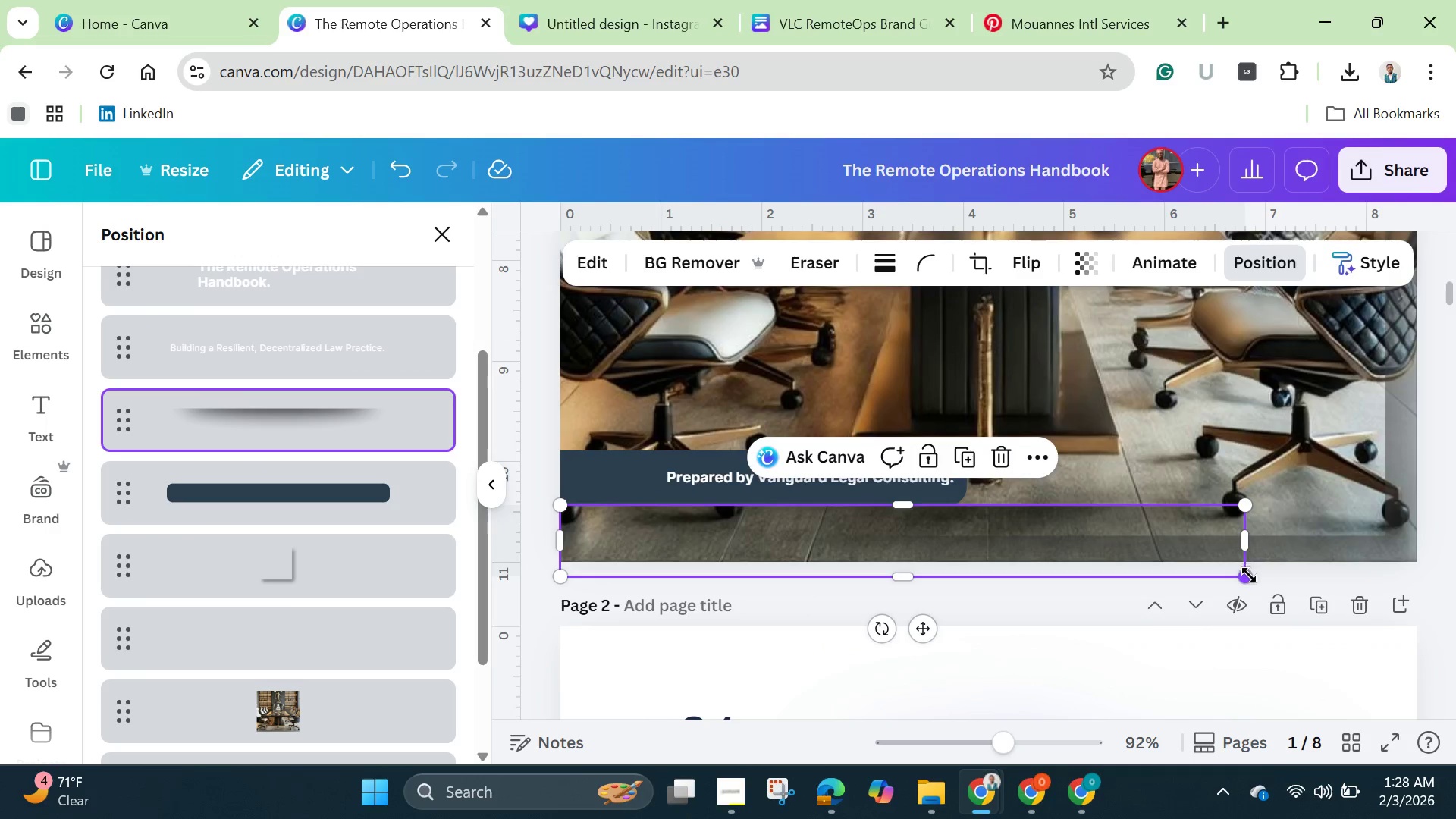 
left_click_drag(start_coordinate=[1248, 576], to_coordinate=[940, 559])
 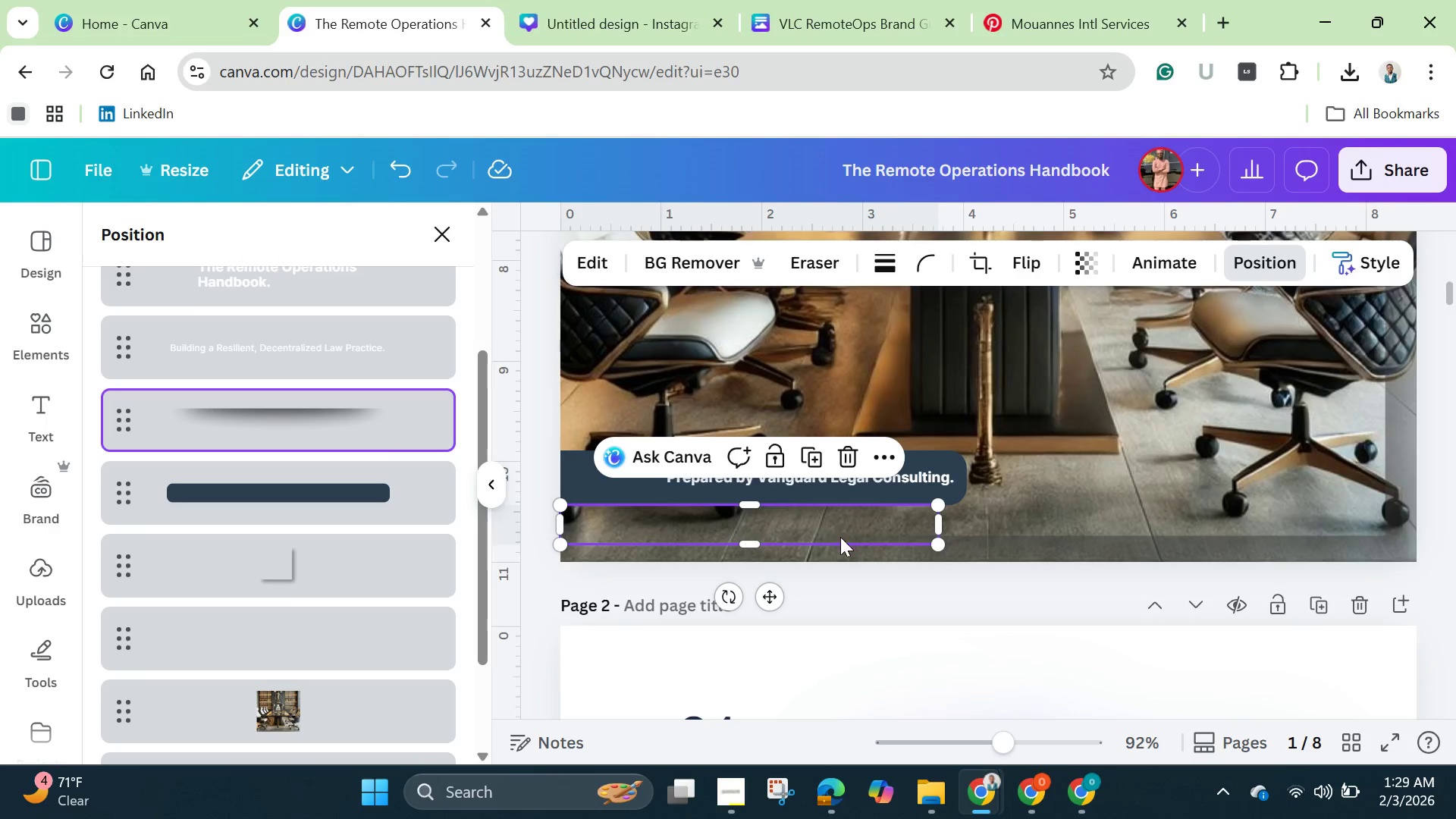 
wait(5.3)
 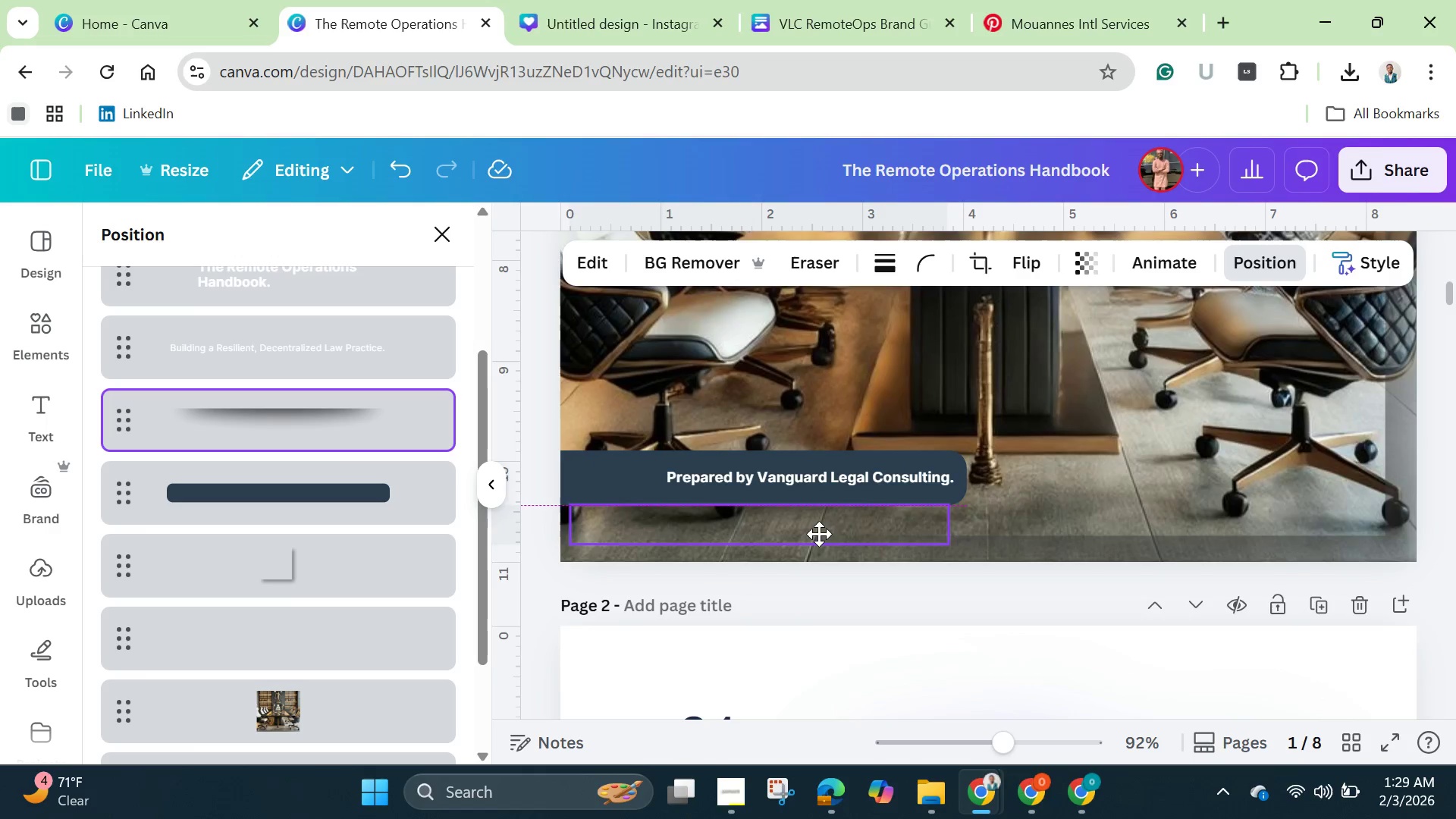 
left_click_drag(start_coordinate=[936, 544], to_coordinate=[955, 554])
 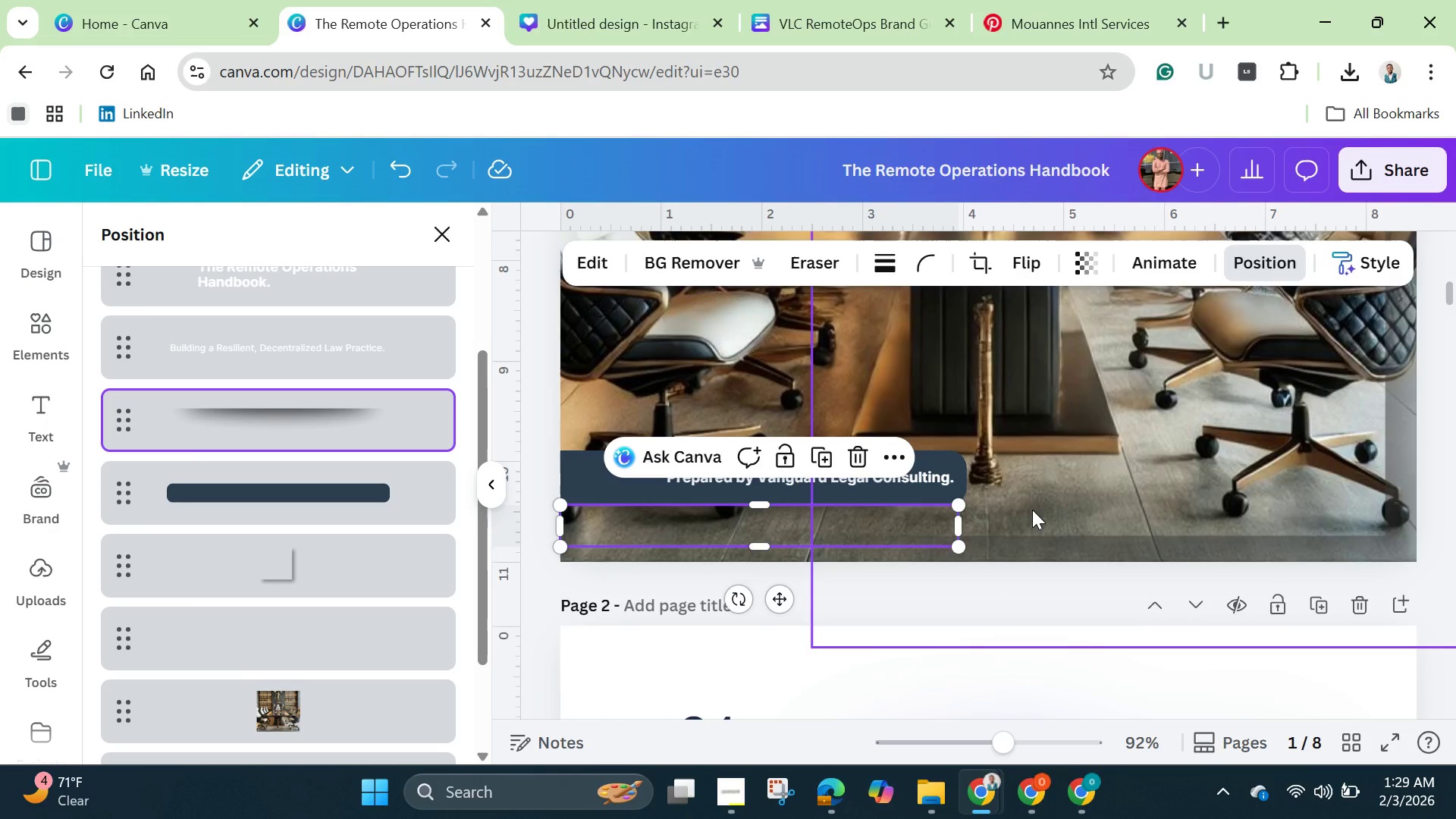 
wait(9.45)
 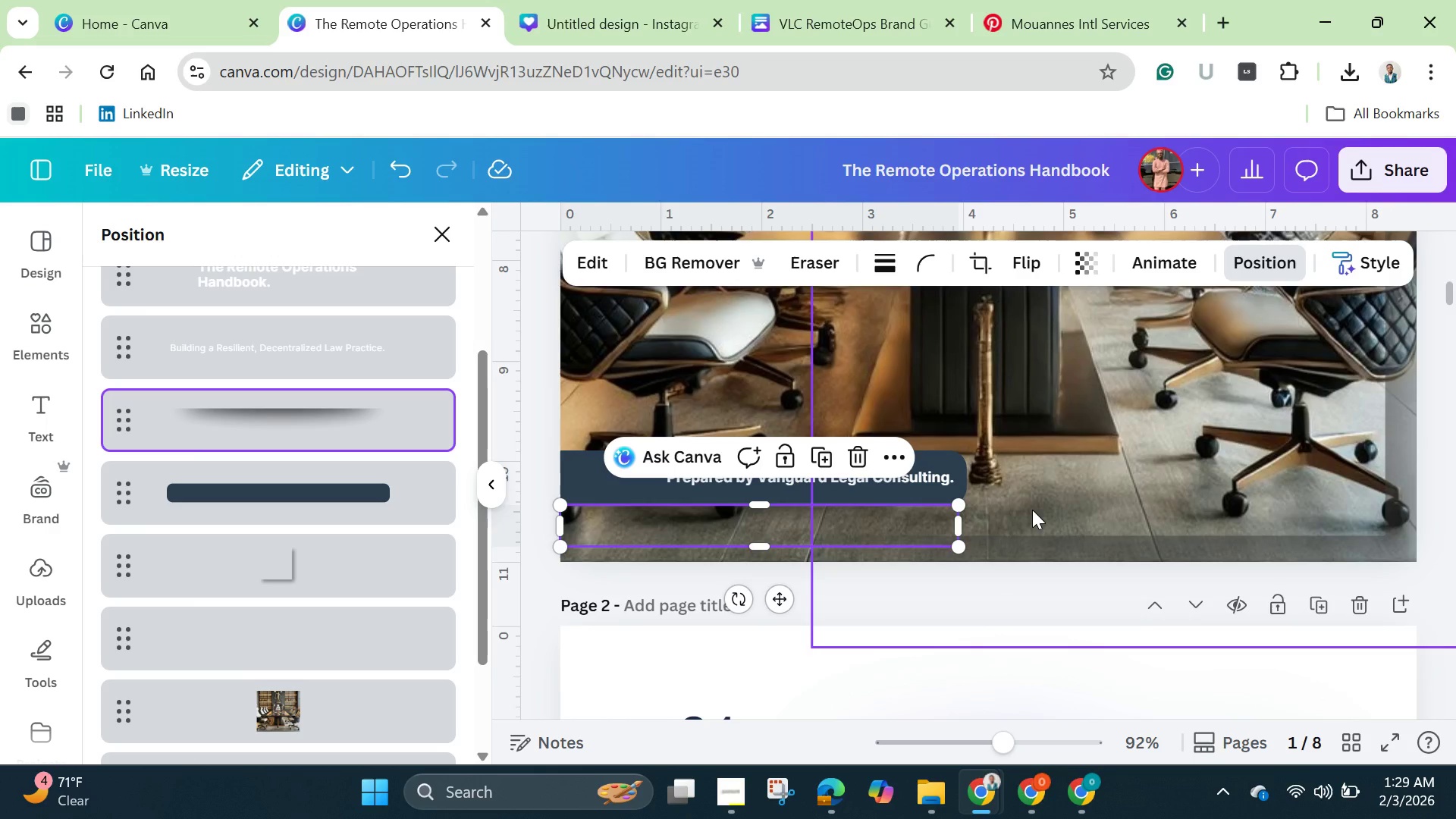 
left_click([535, 339])
 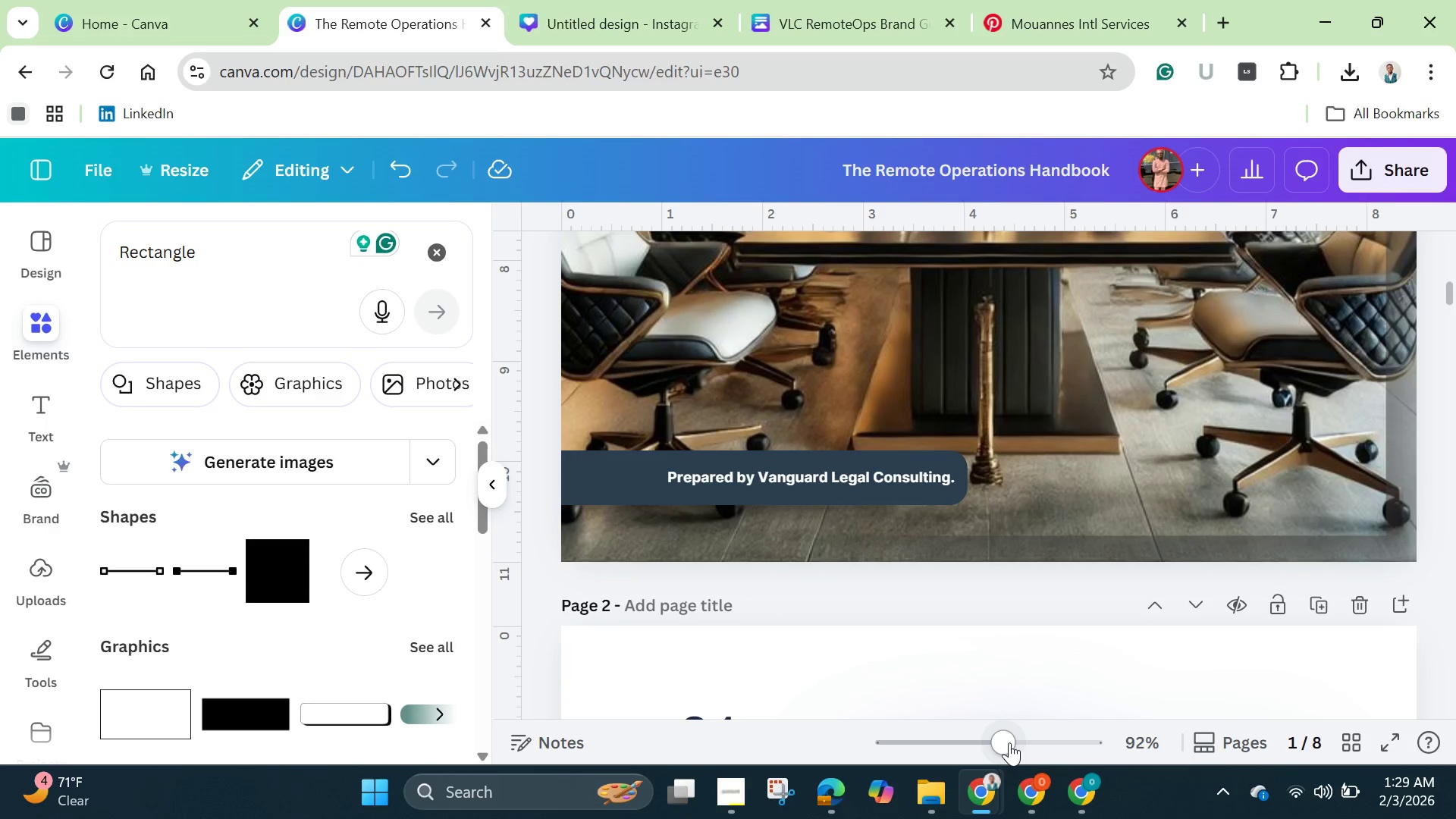 
left_click_drag(start_coordinate=[1009, 742], to_coordinate=[984, 742])
 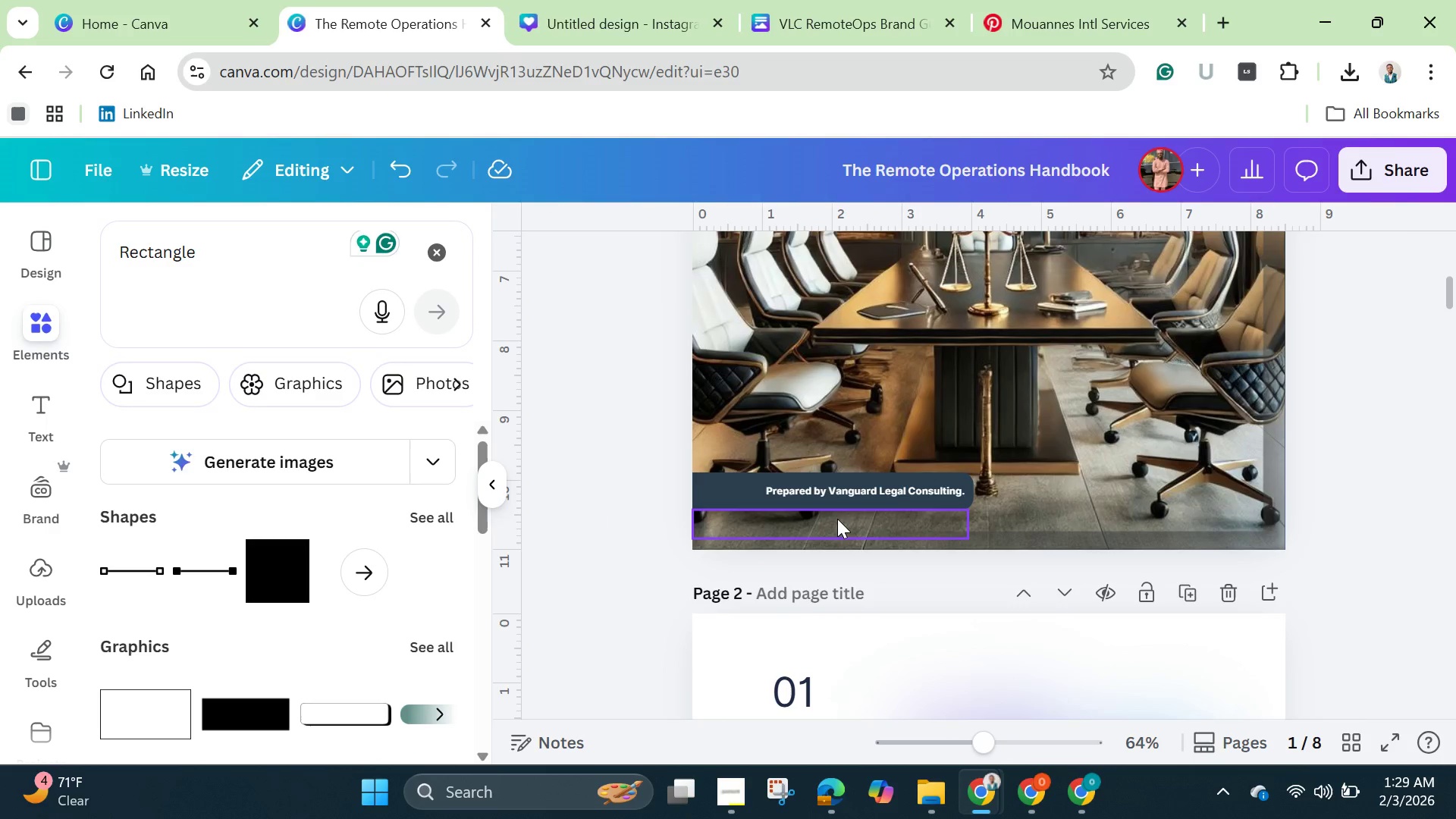 
left_click([837, 519])
 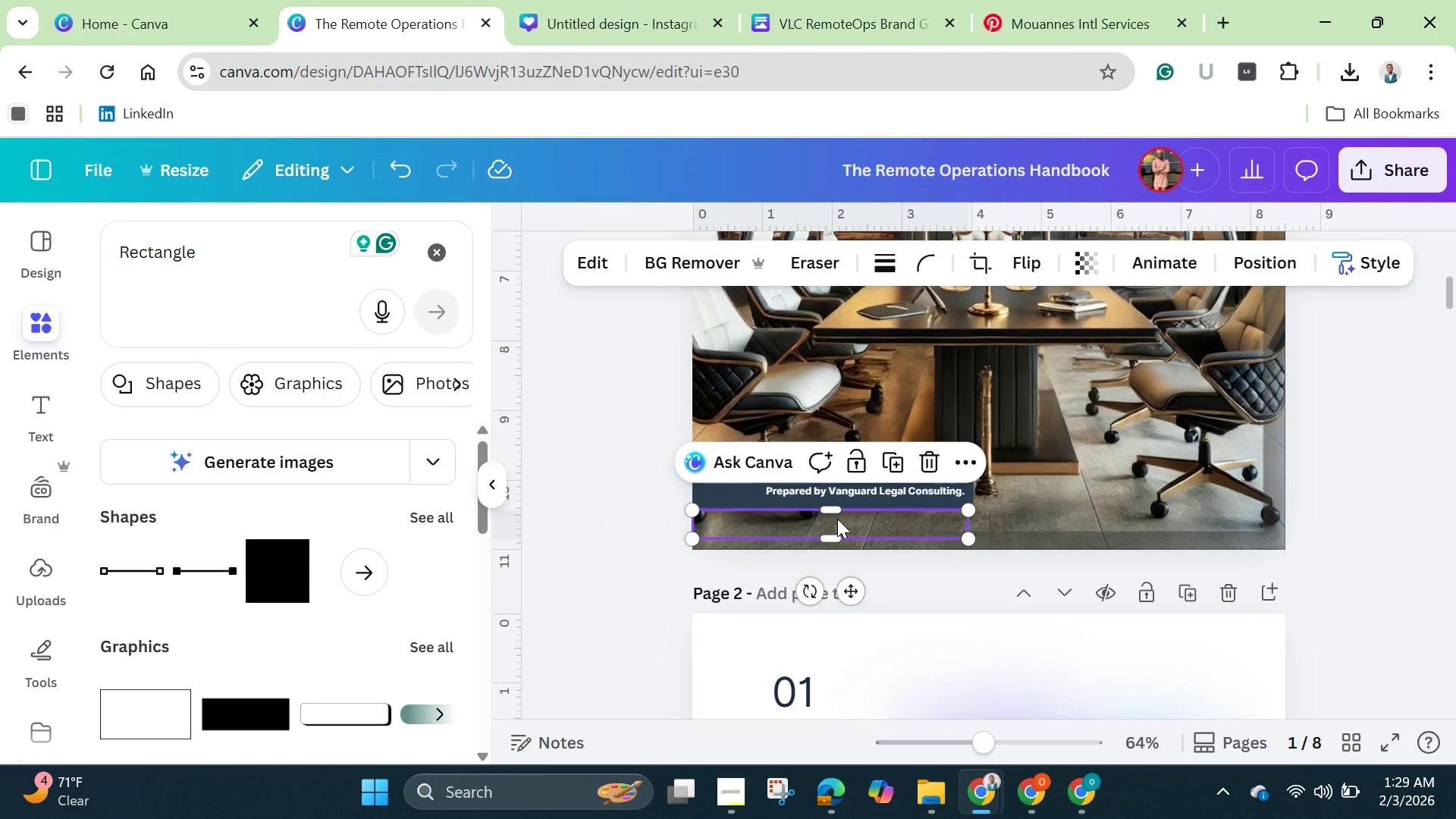 
key(ArrowUp)
 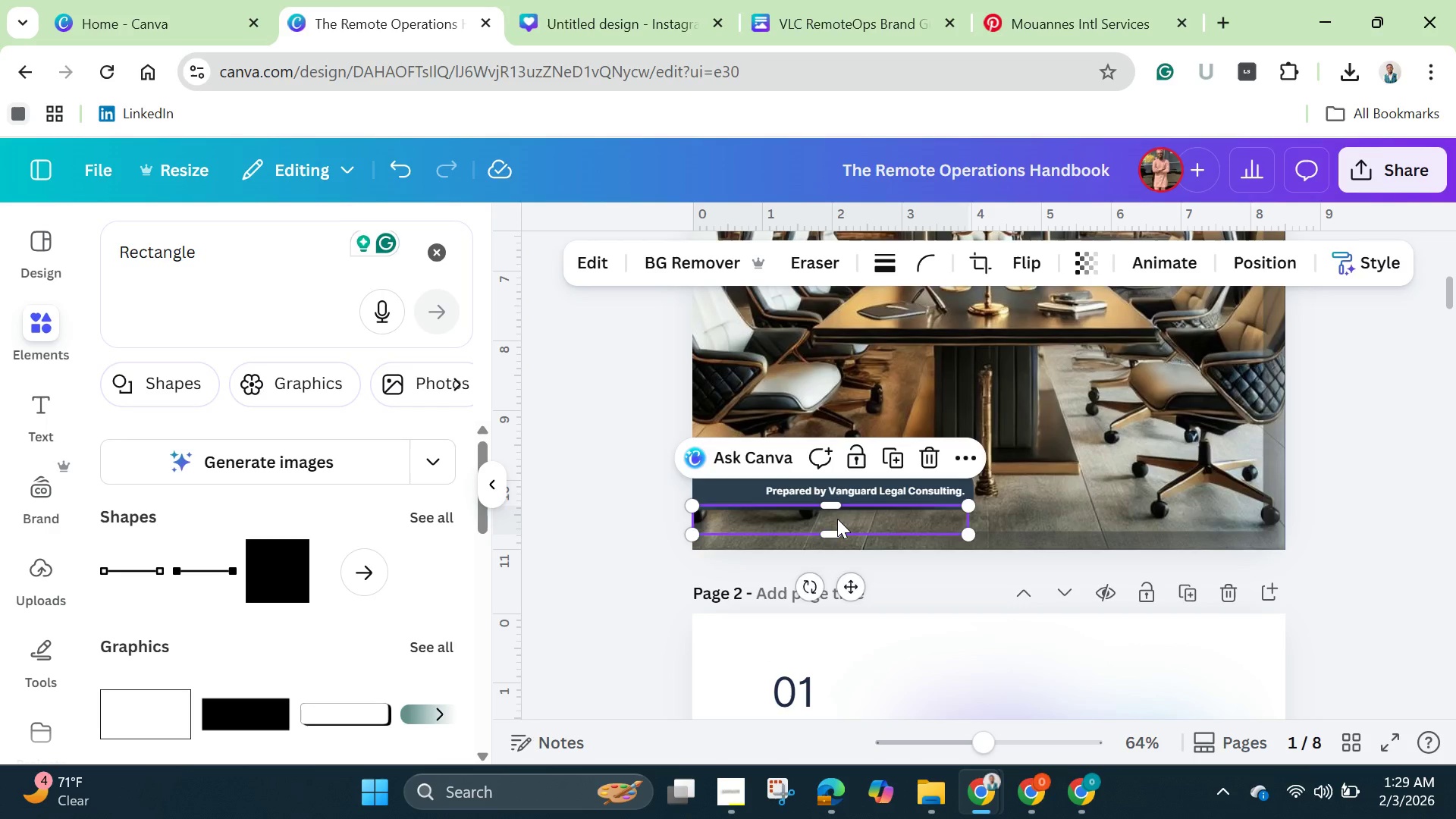 
key(ArrowDown)
 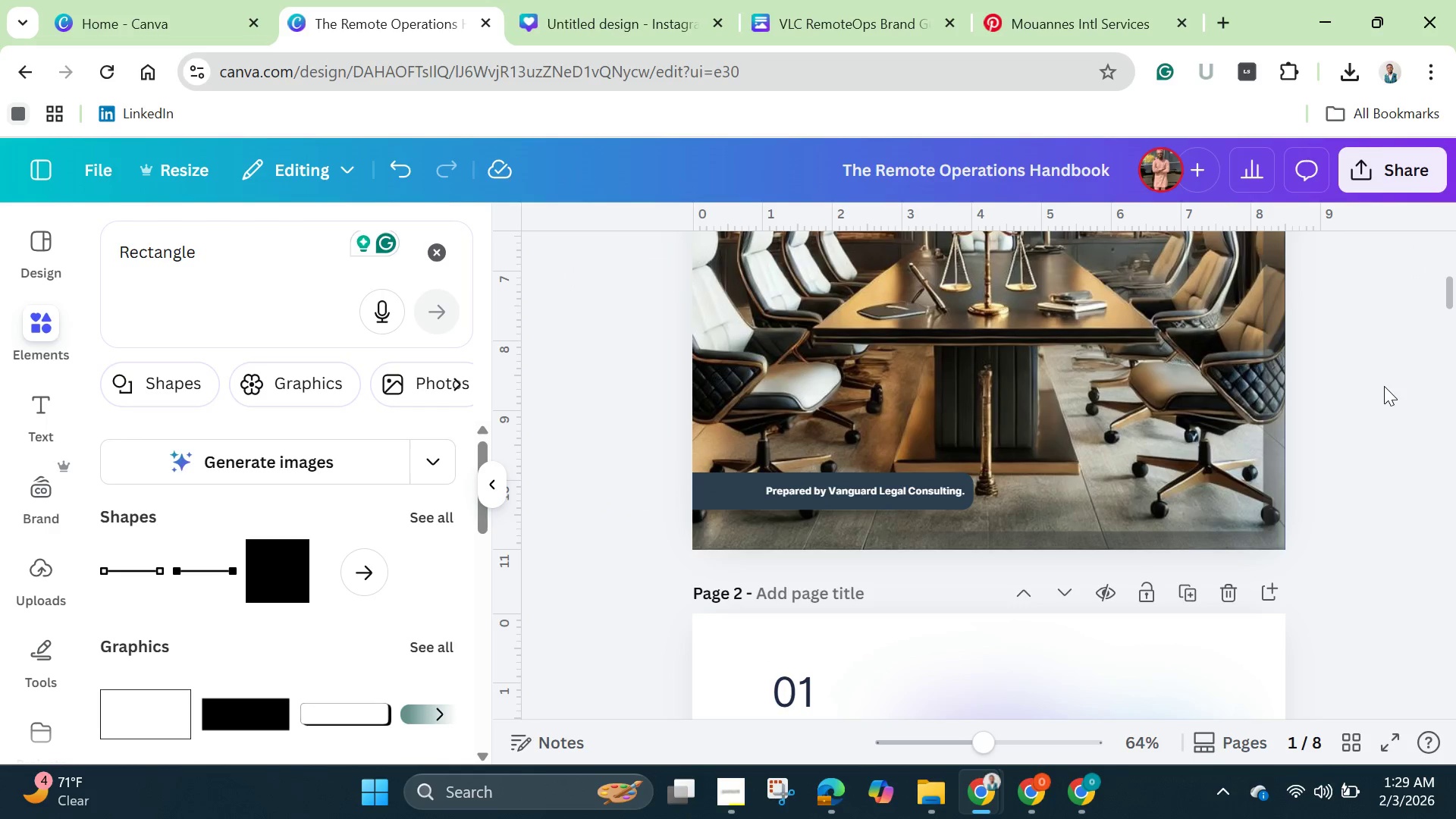 
left_click([1384, 386])
 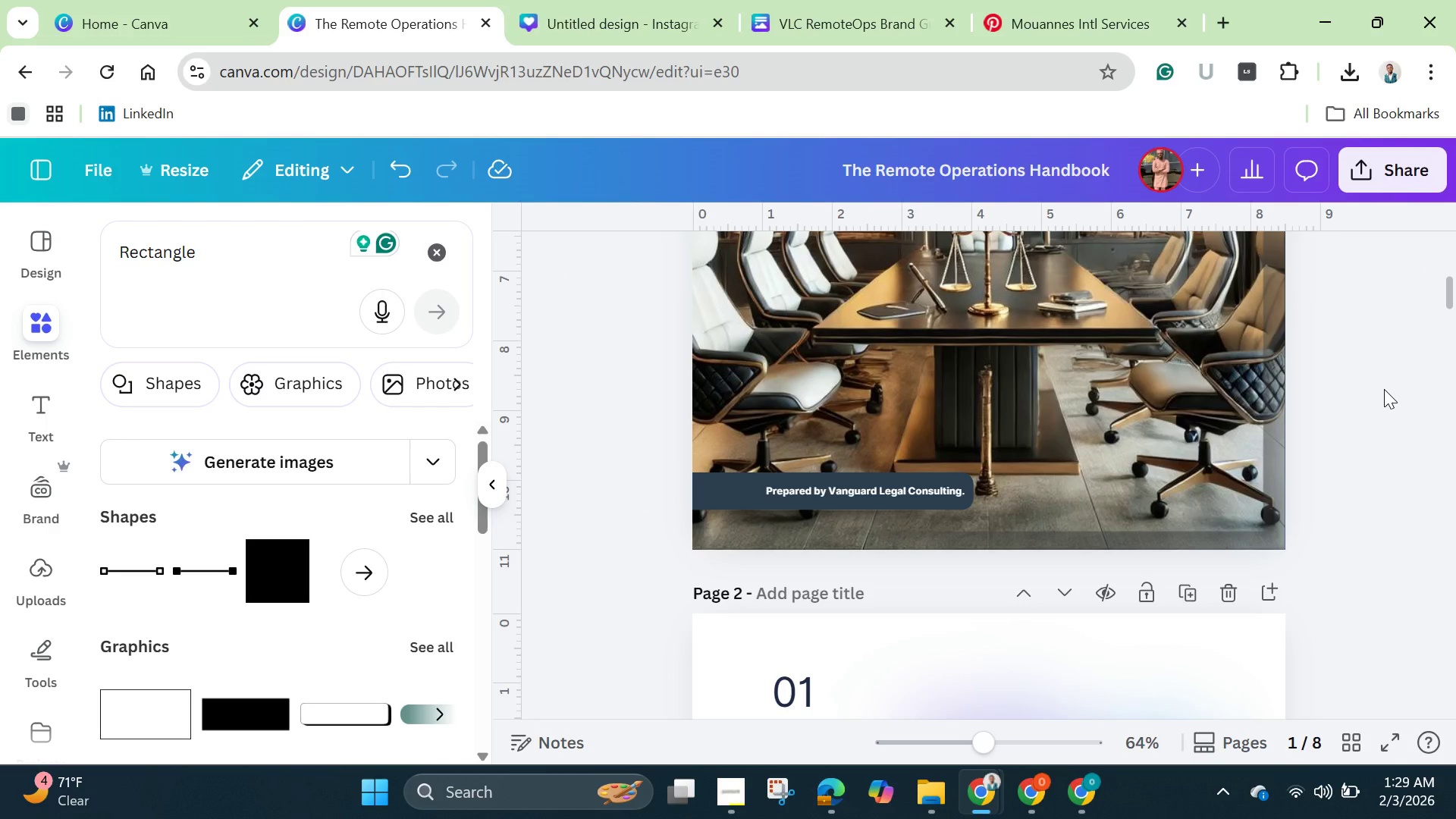 
scroll: coordinate [1384, 389], scroll_direction: up, amount: 3.0
 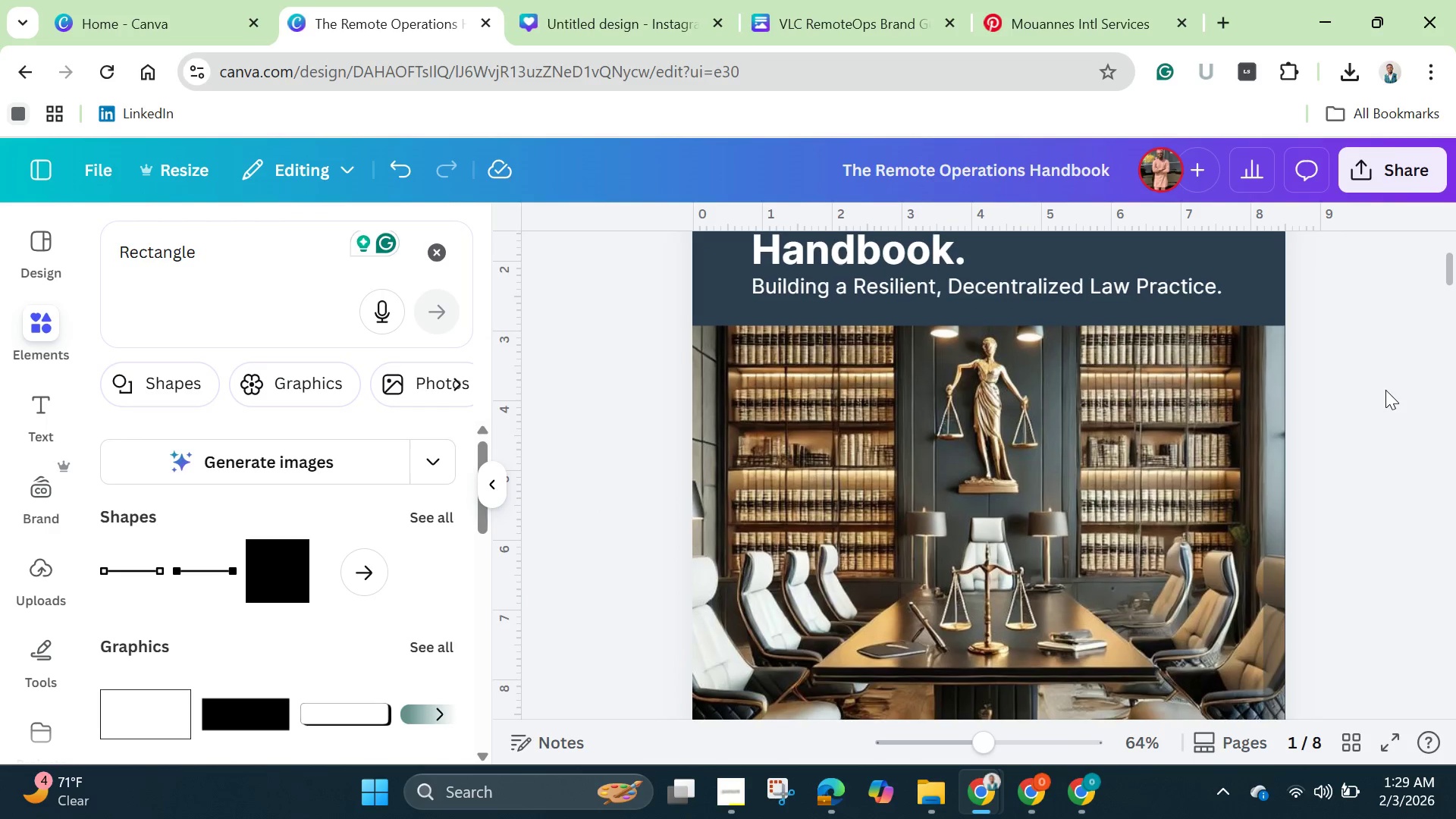 
scroll: coordinate [1385, 390], scroll_direction: down, amount: 1.0
 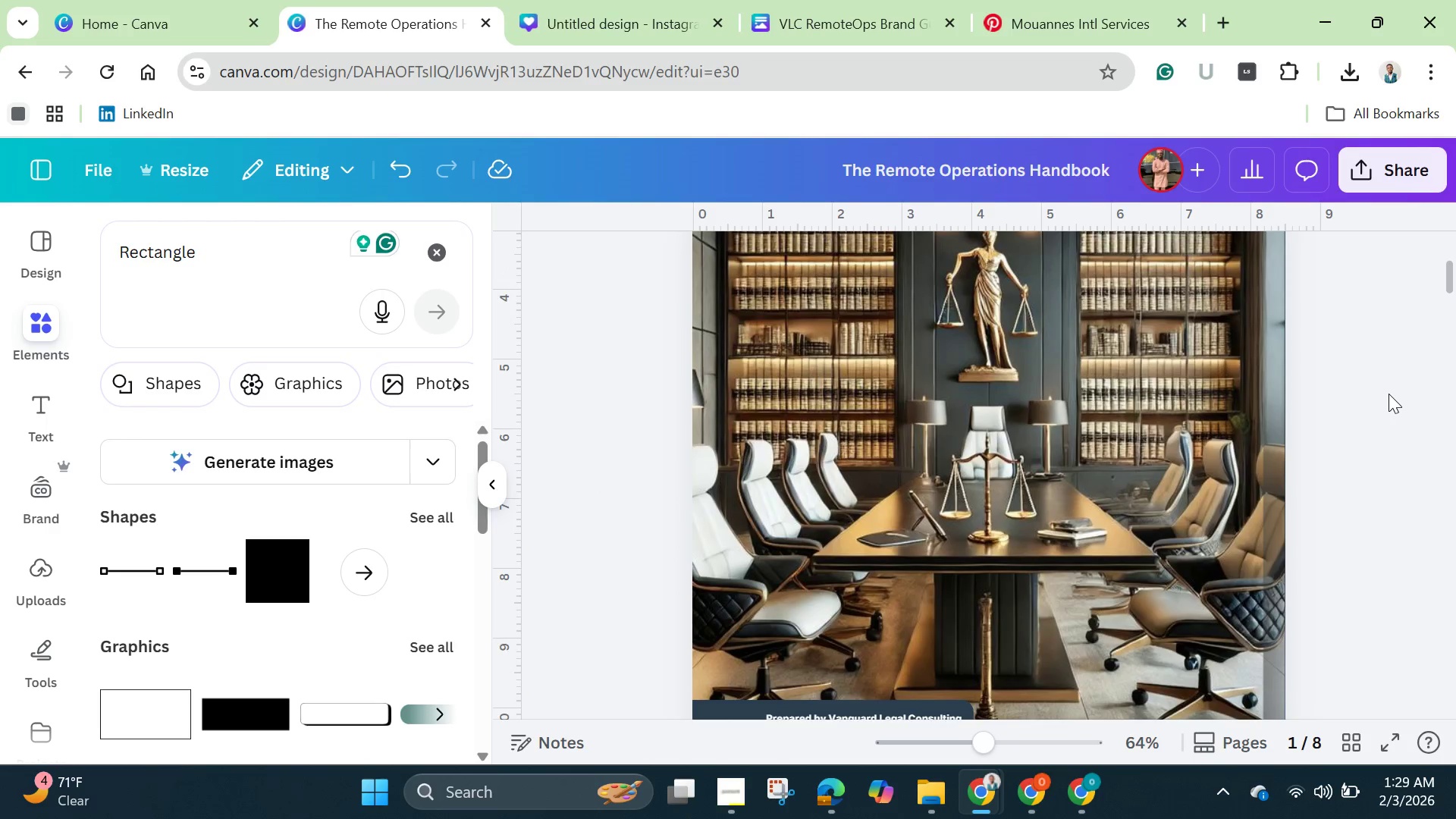 
scroll: coordinate [1389, 394], scroll_direction: up, amount: 3.0
 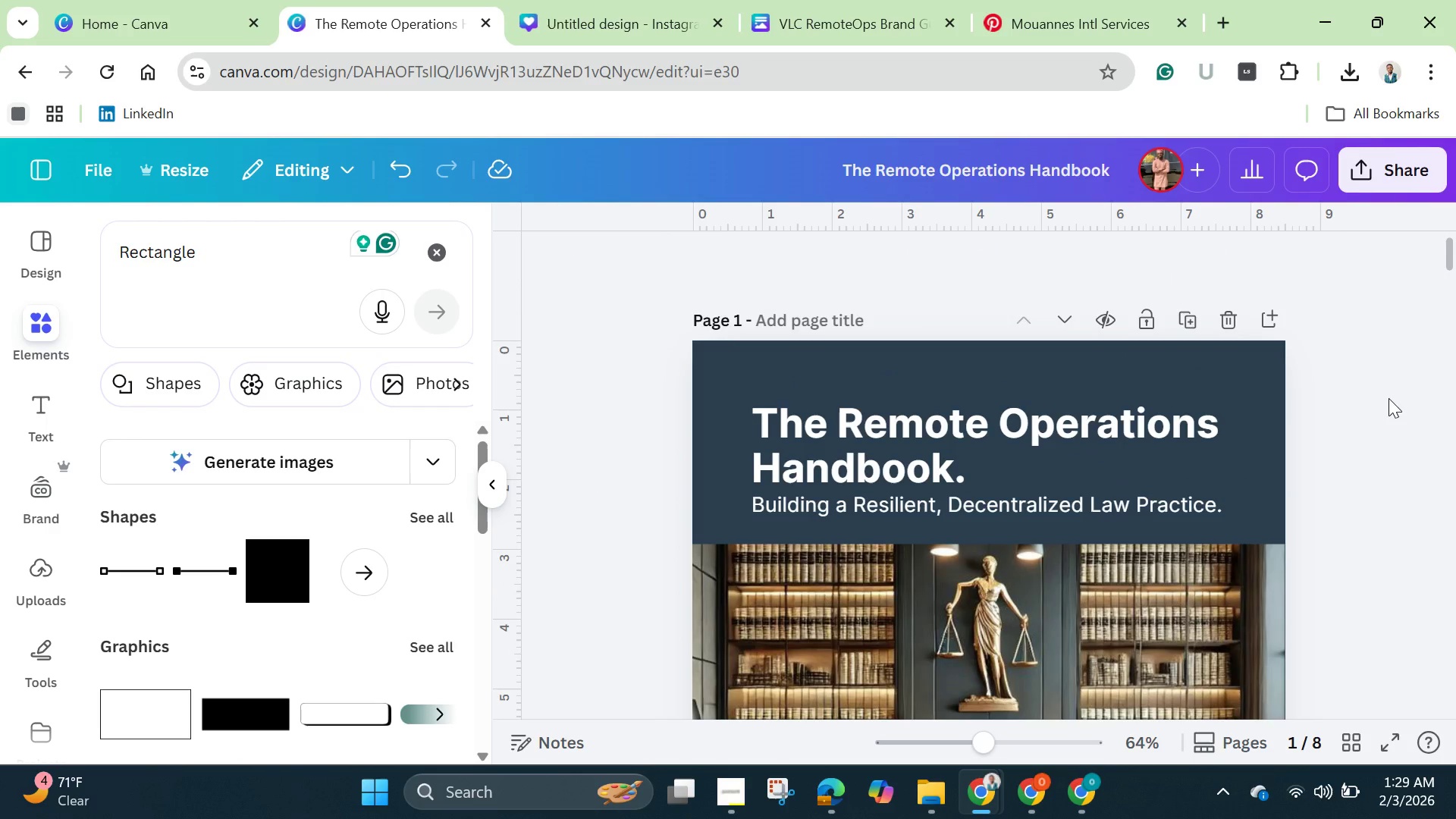 
scroll: coordinate [1386, 410], scroll_direction: down, amount: 9.0
 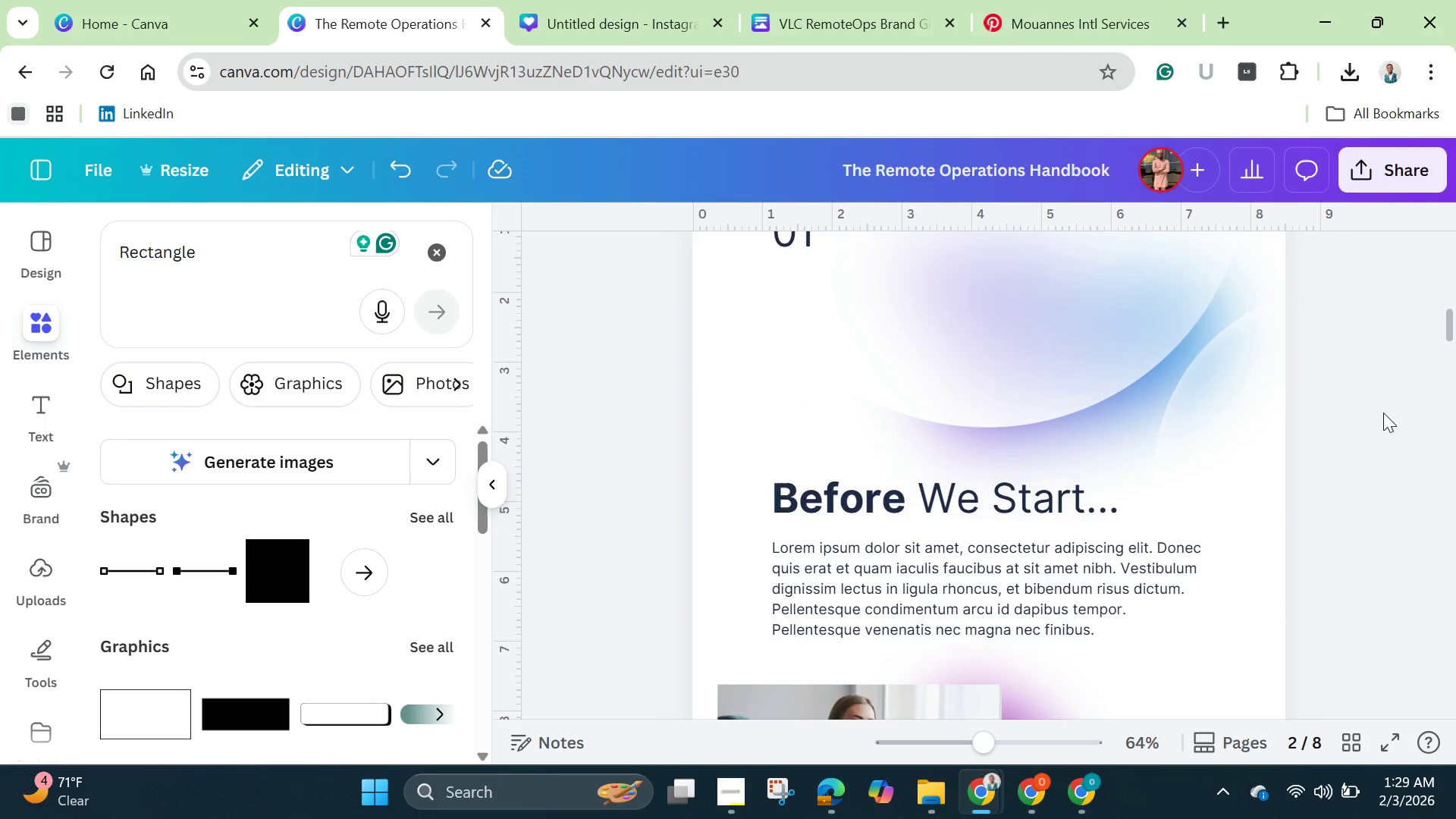 
scroll: coordinate [1383, 413], scroll_direction: up, amount: 15.0
 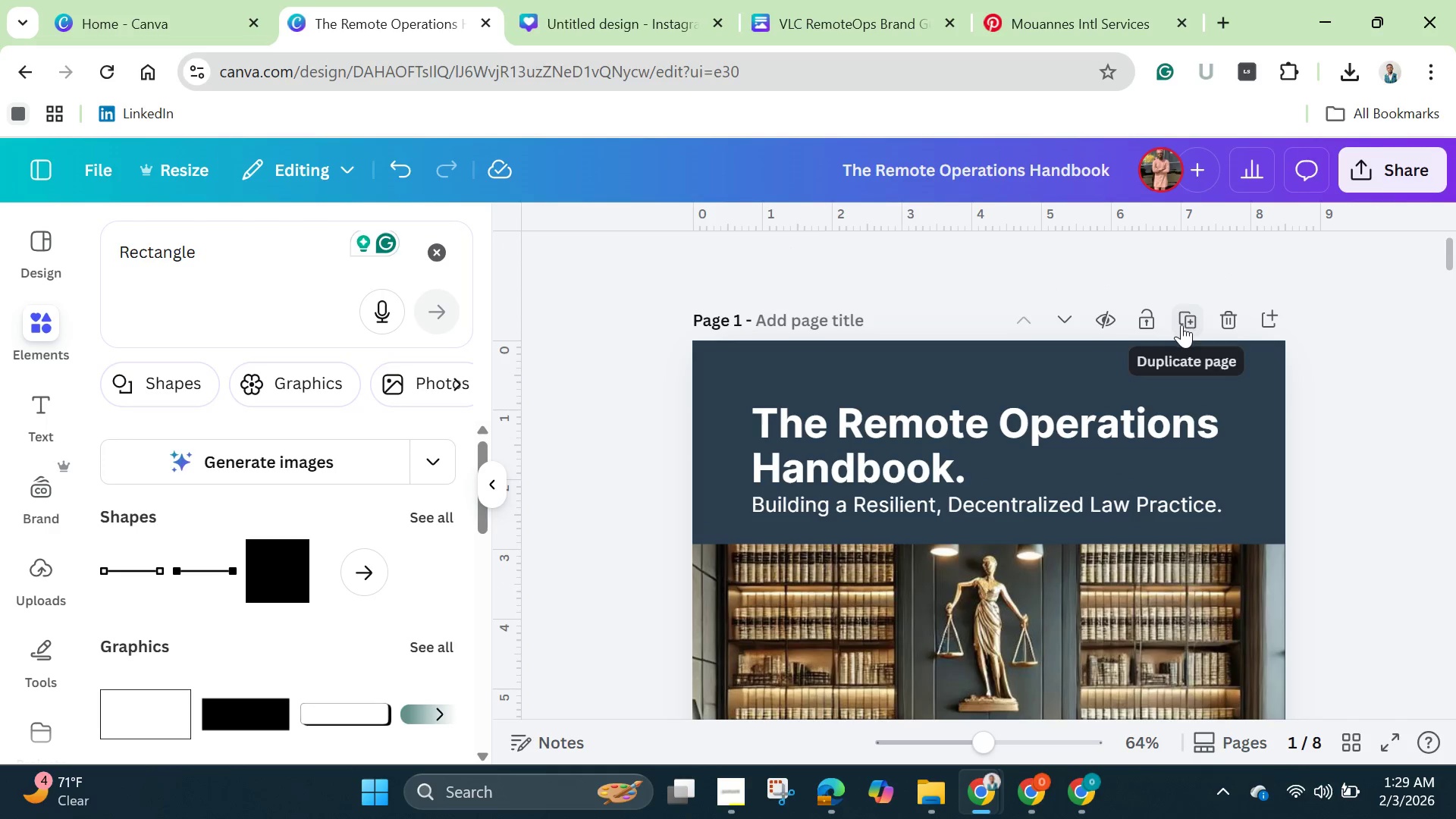 
left_click([1181, 325])
 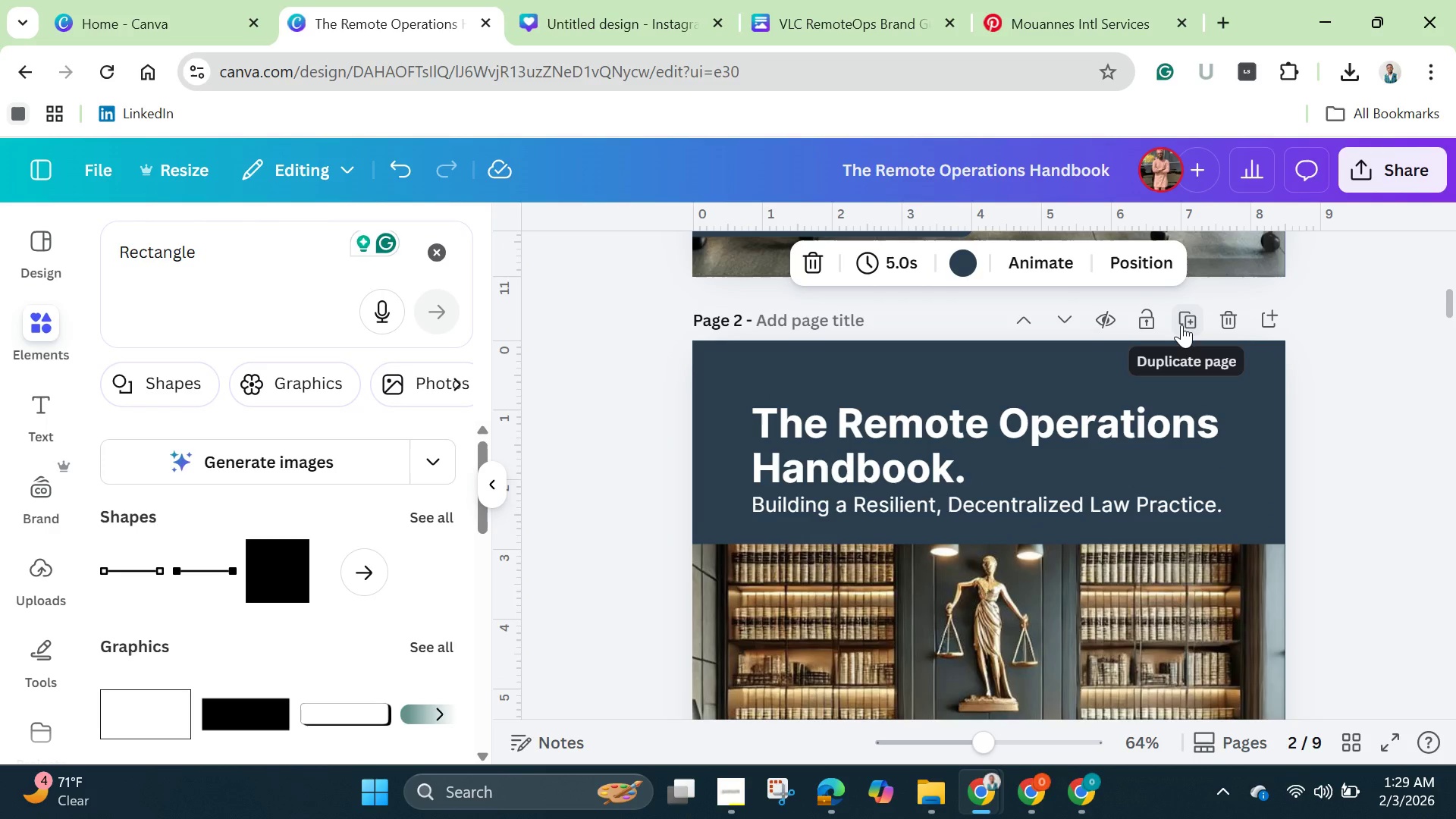 
wait(5.22)
 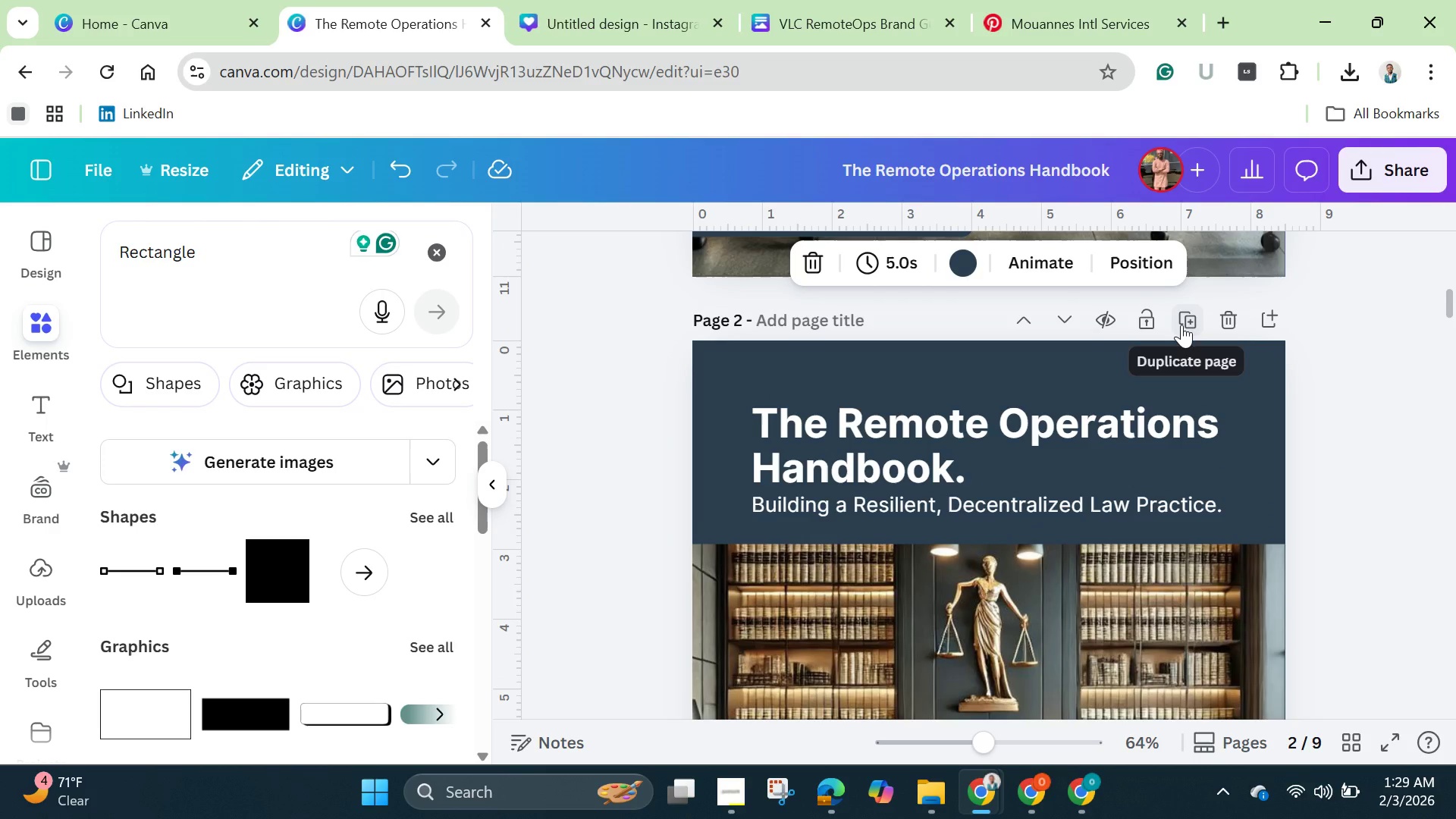 
left_click([1234, 325])
 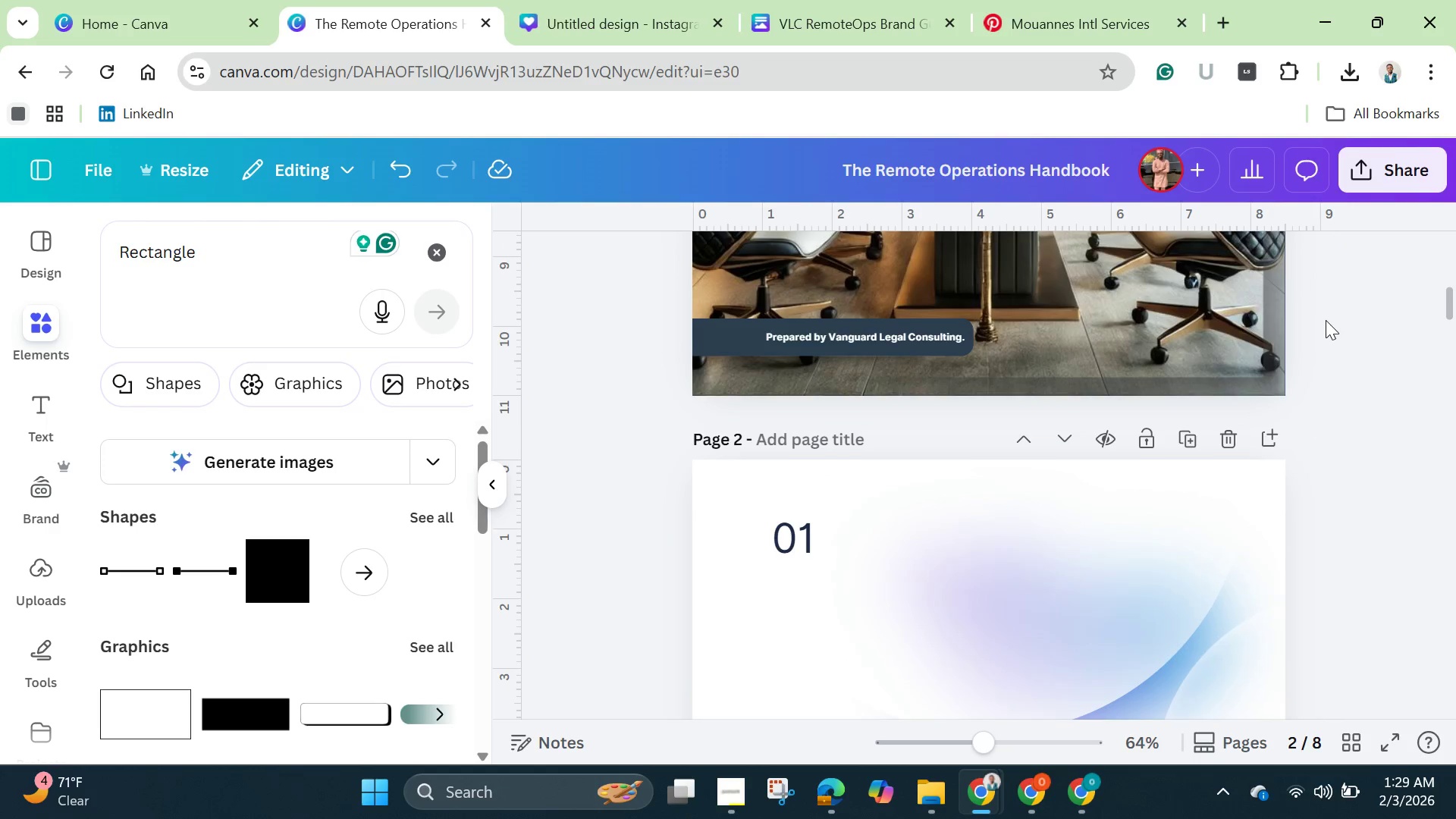 
scroll: coordinate [1257, 287], scroll_direction: up, amount: 7.0
 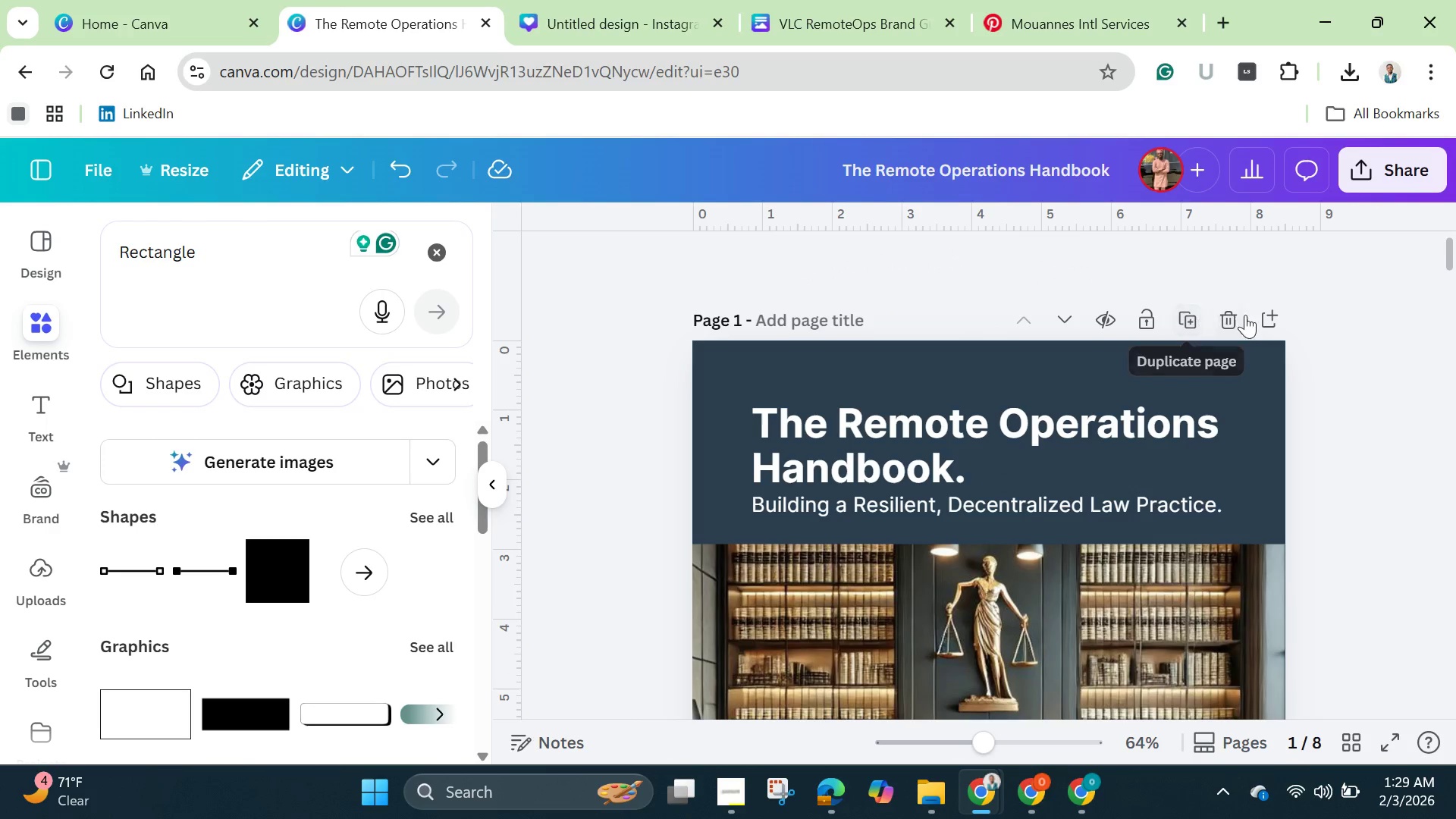 
left_click([1281, 320])
 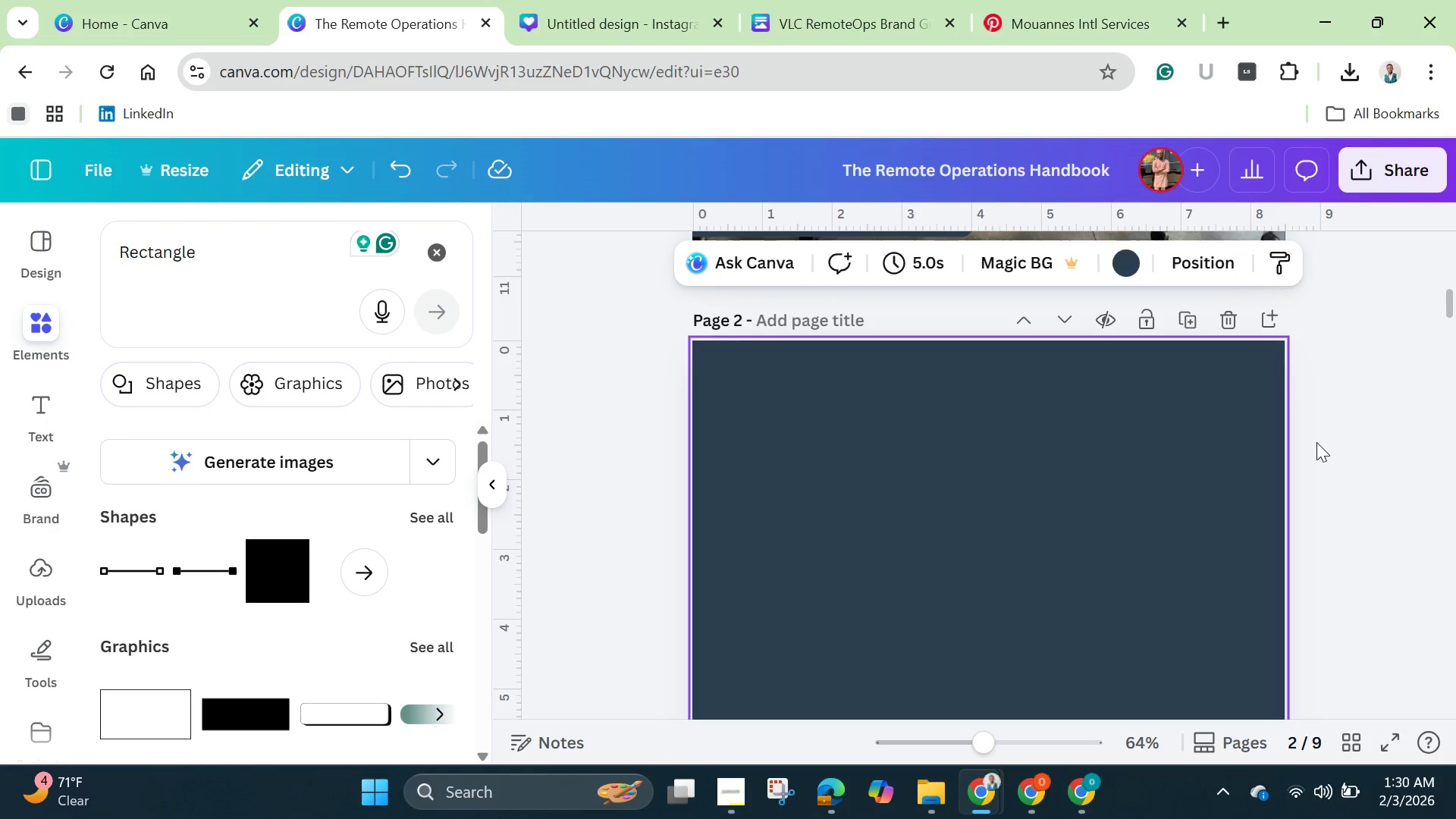 
wait(19.28)
 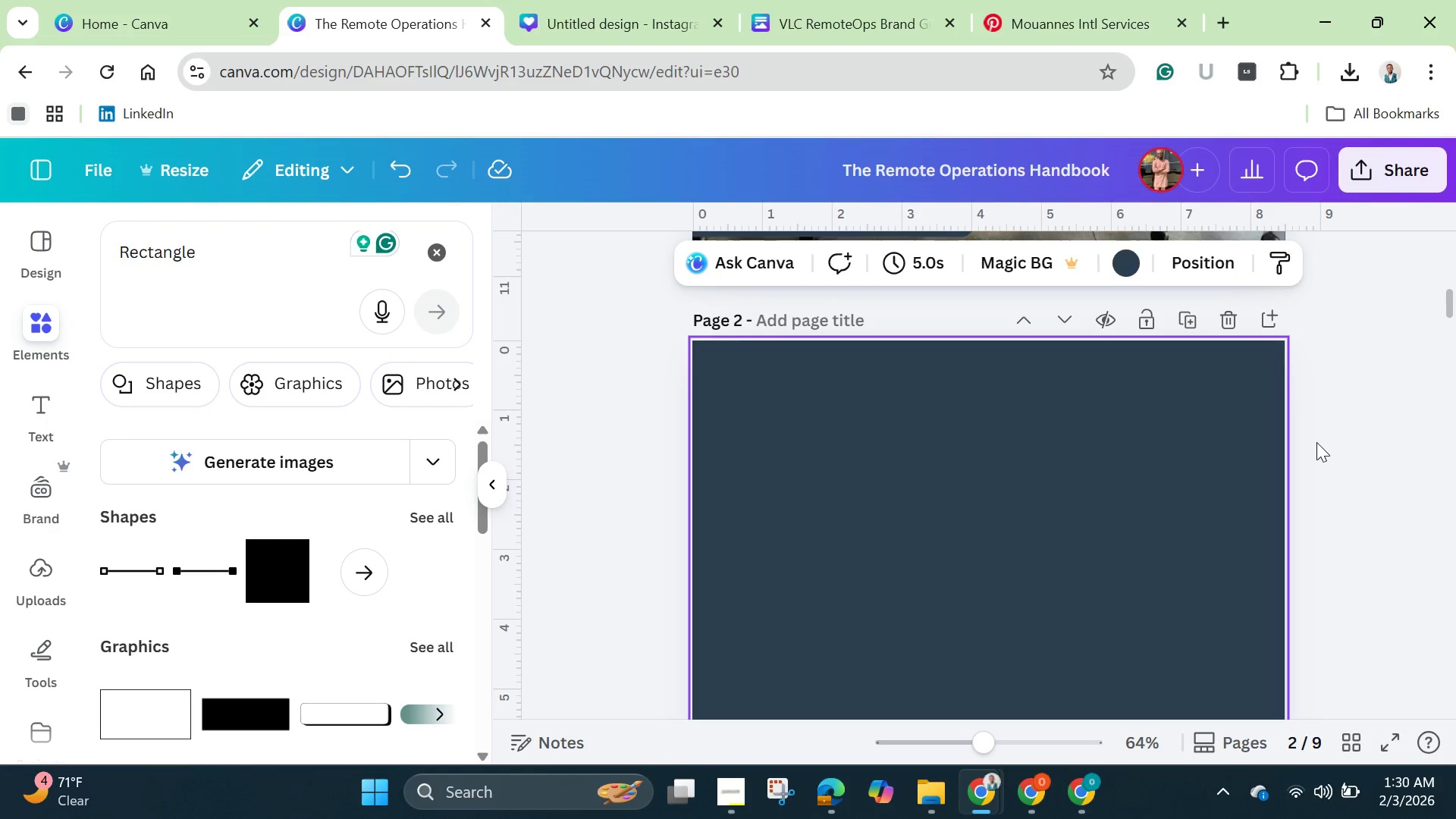 
left_click([617, 502])
 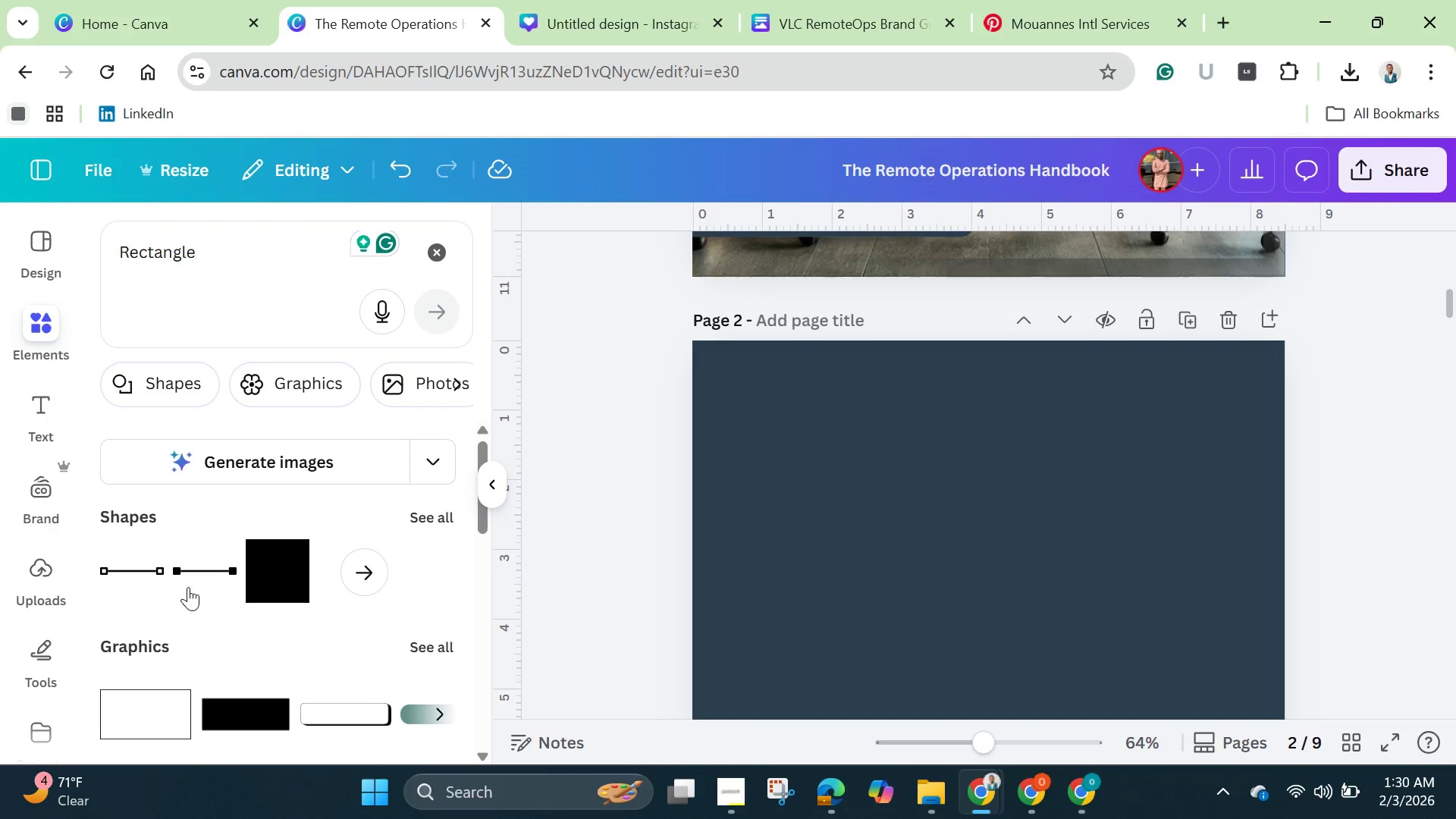 
left_click([264, 579])
 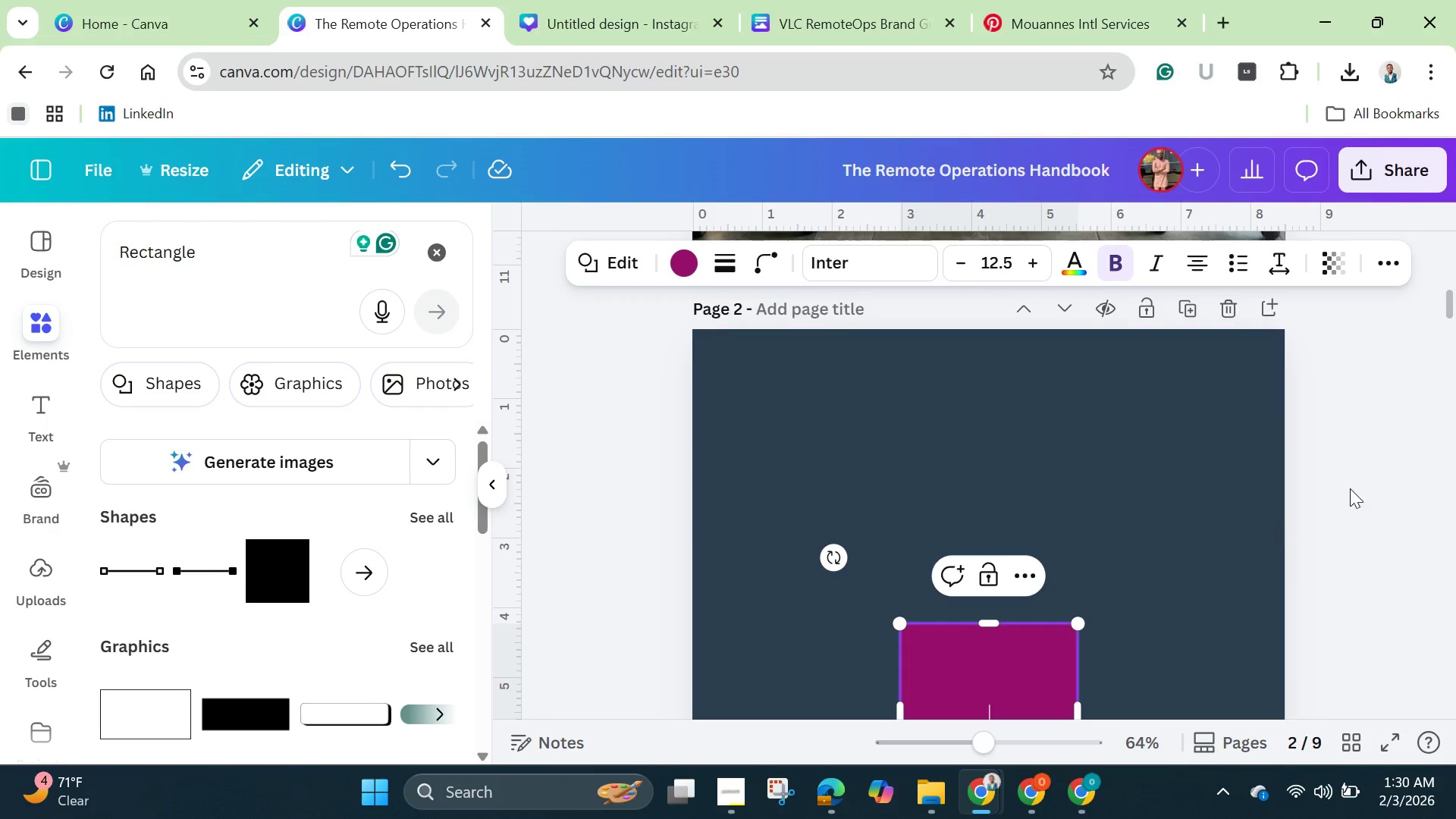 
left_click([1350, 483])
 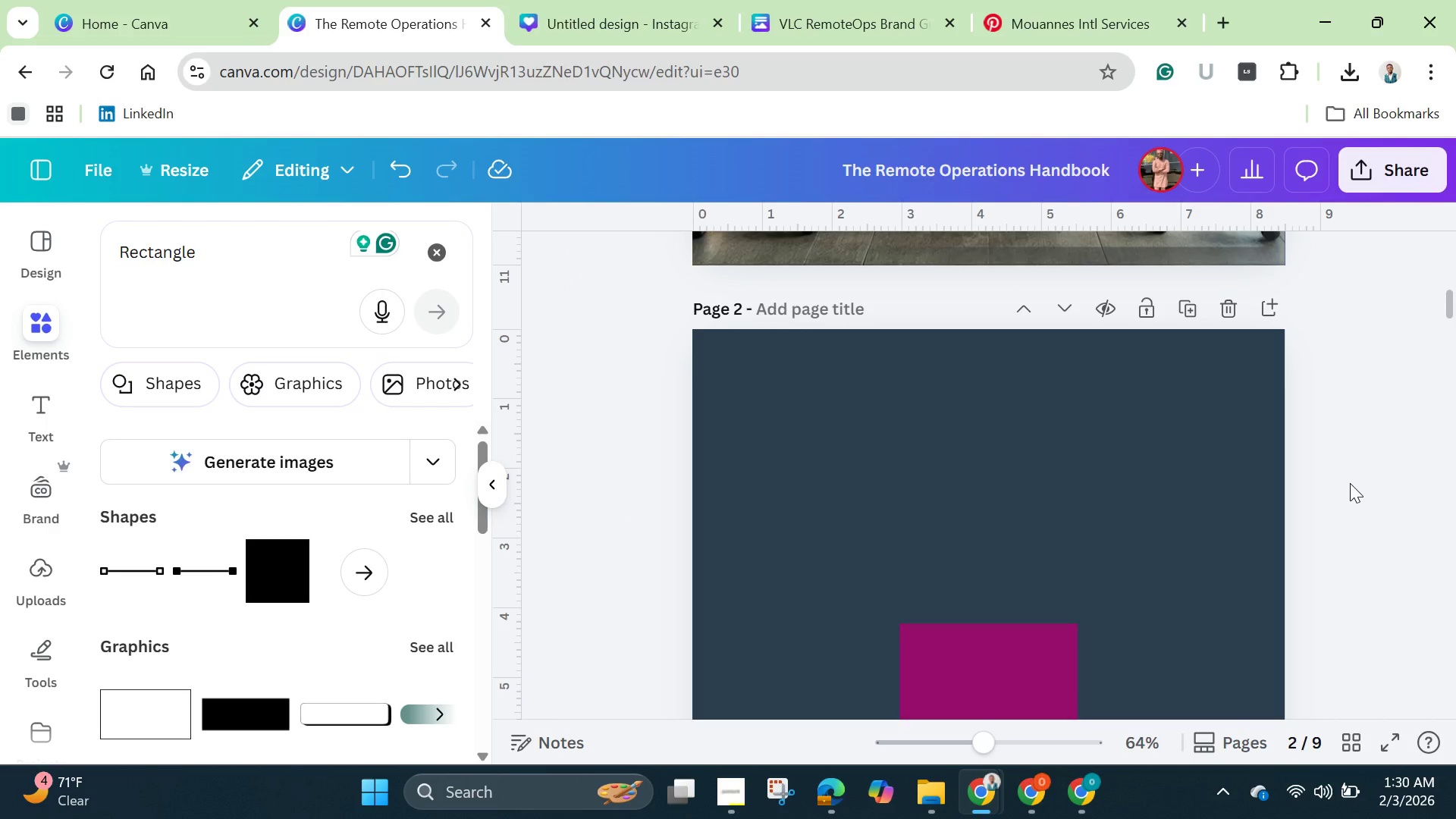 
wait(9.31)
 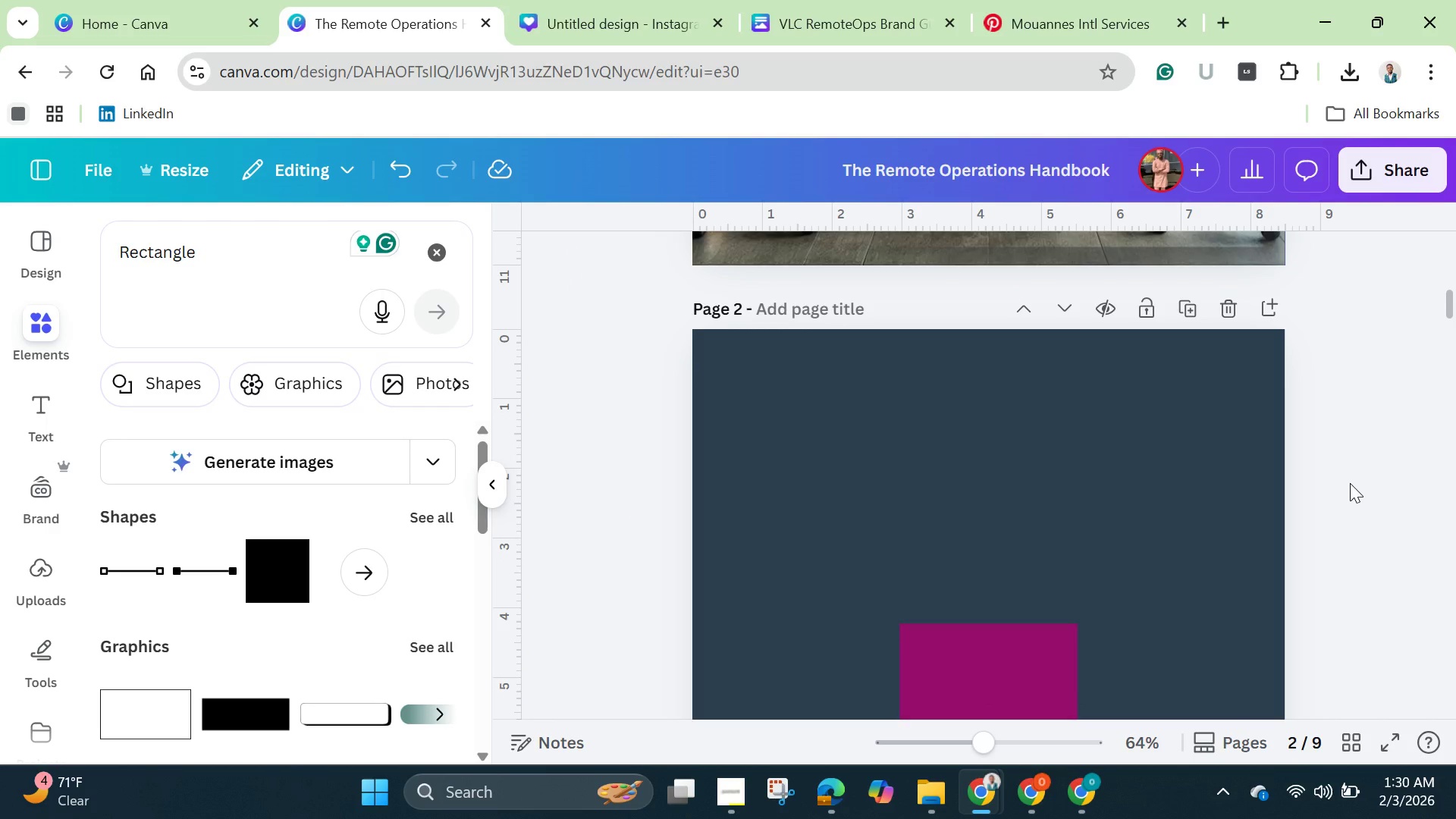 
left_click([1408, 430])
 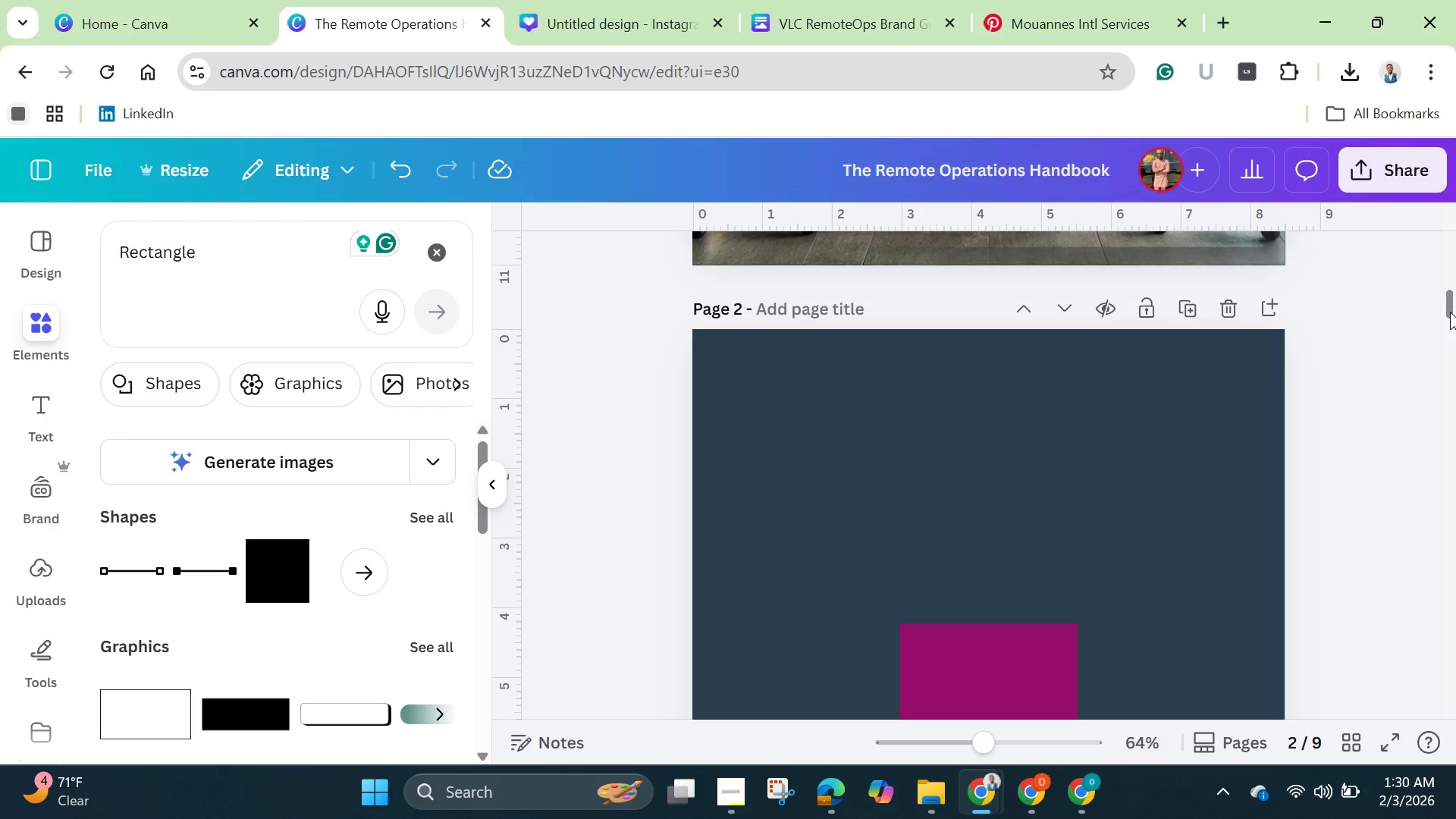 
left_click_drag(start_coordinate=[1450, 312], to_coordinate=[1451, 340])
 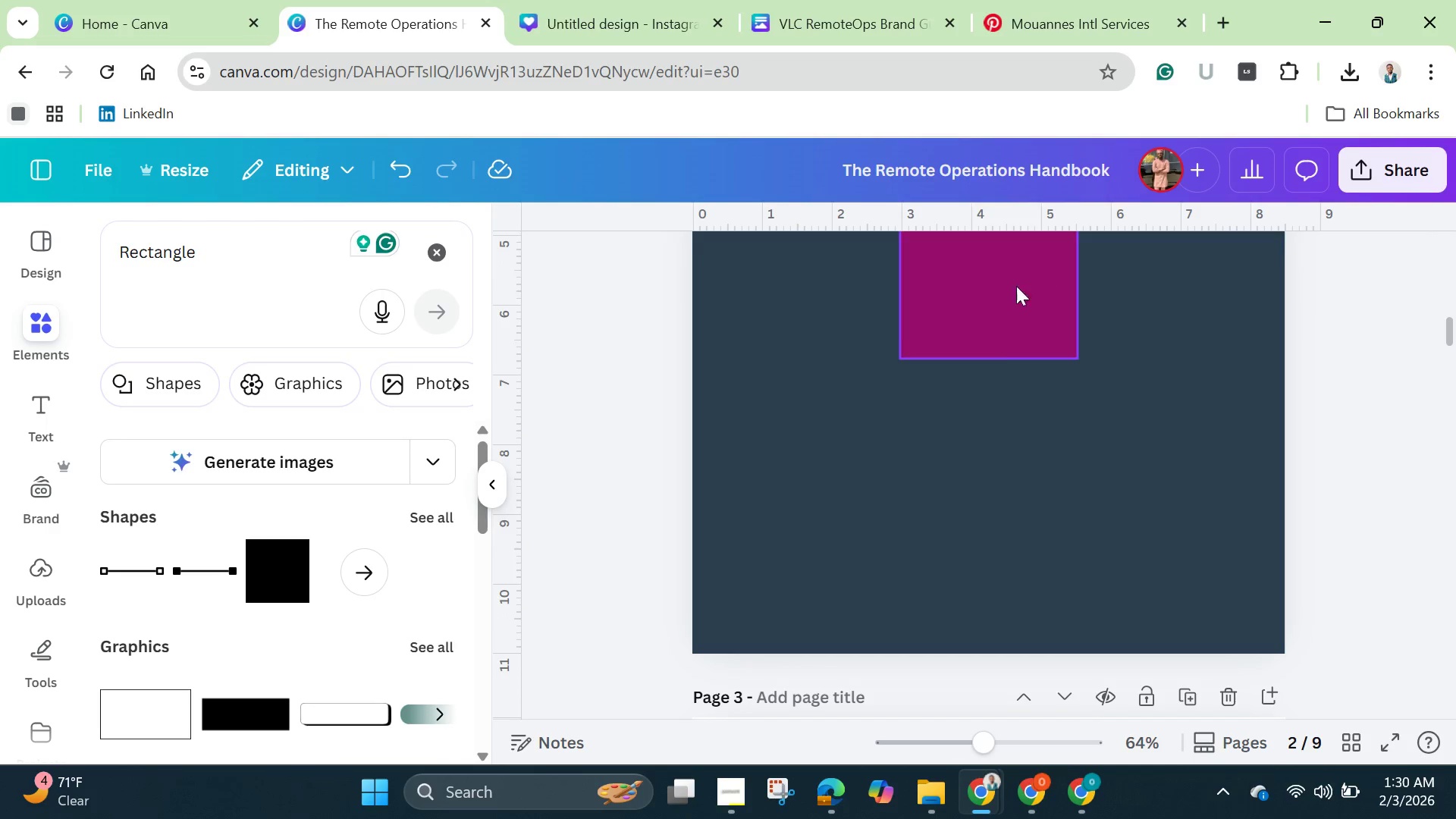 
left_click_drag(start_coordinate=[1016, 286], to_coordinate=[808, 580])
 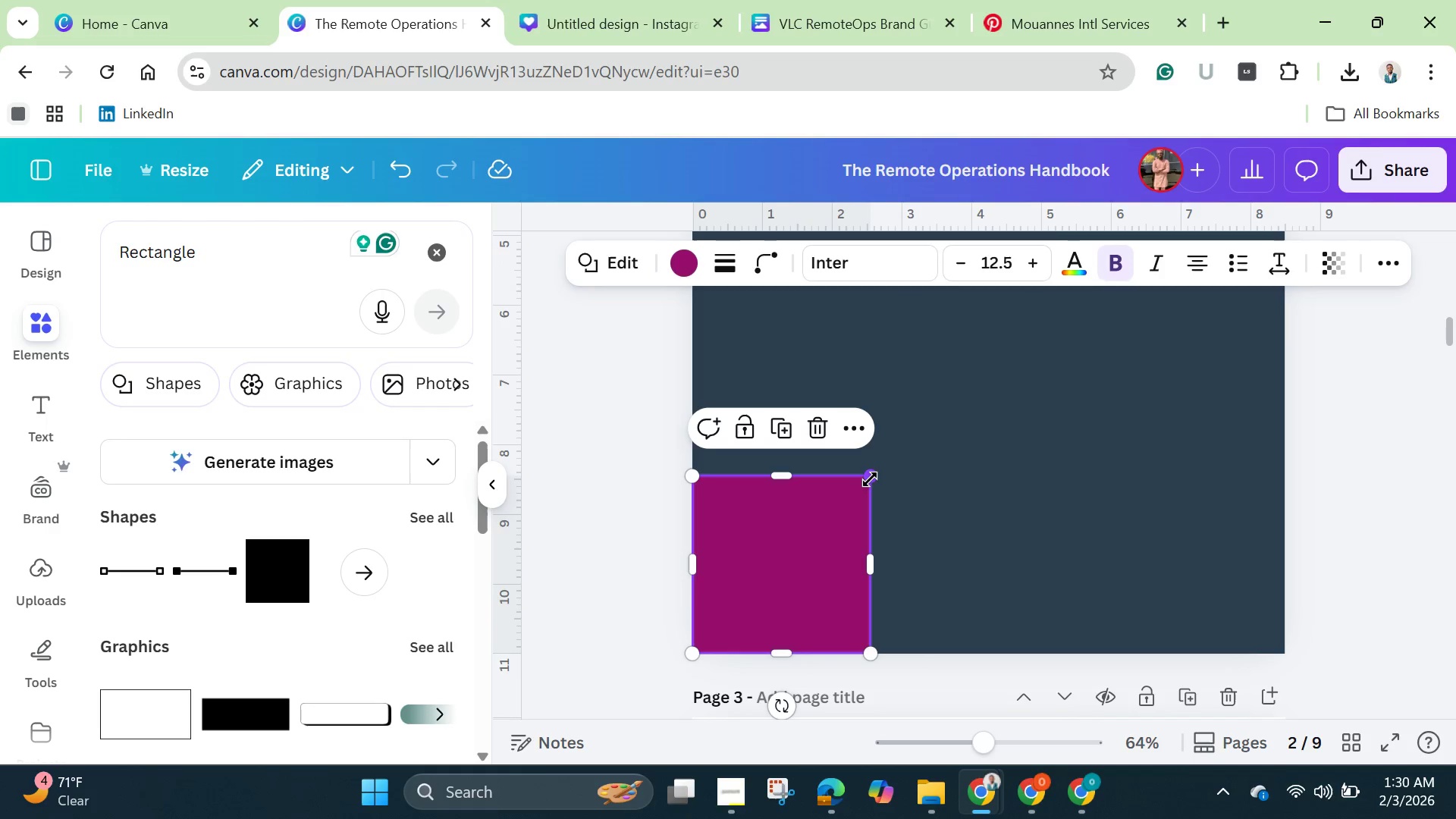 
left_click_drag(start_coordinate=[870, 479], to_coordinate=[1282, 306])
 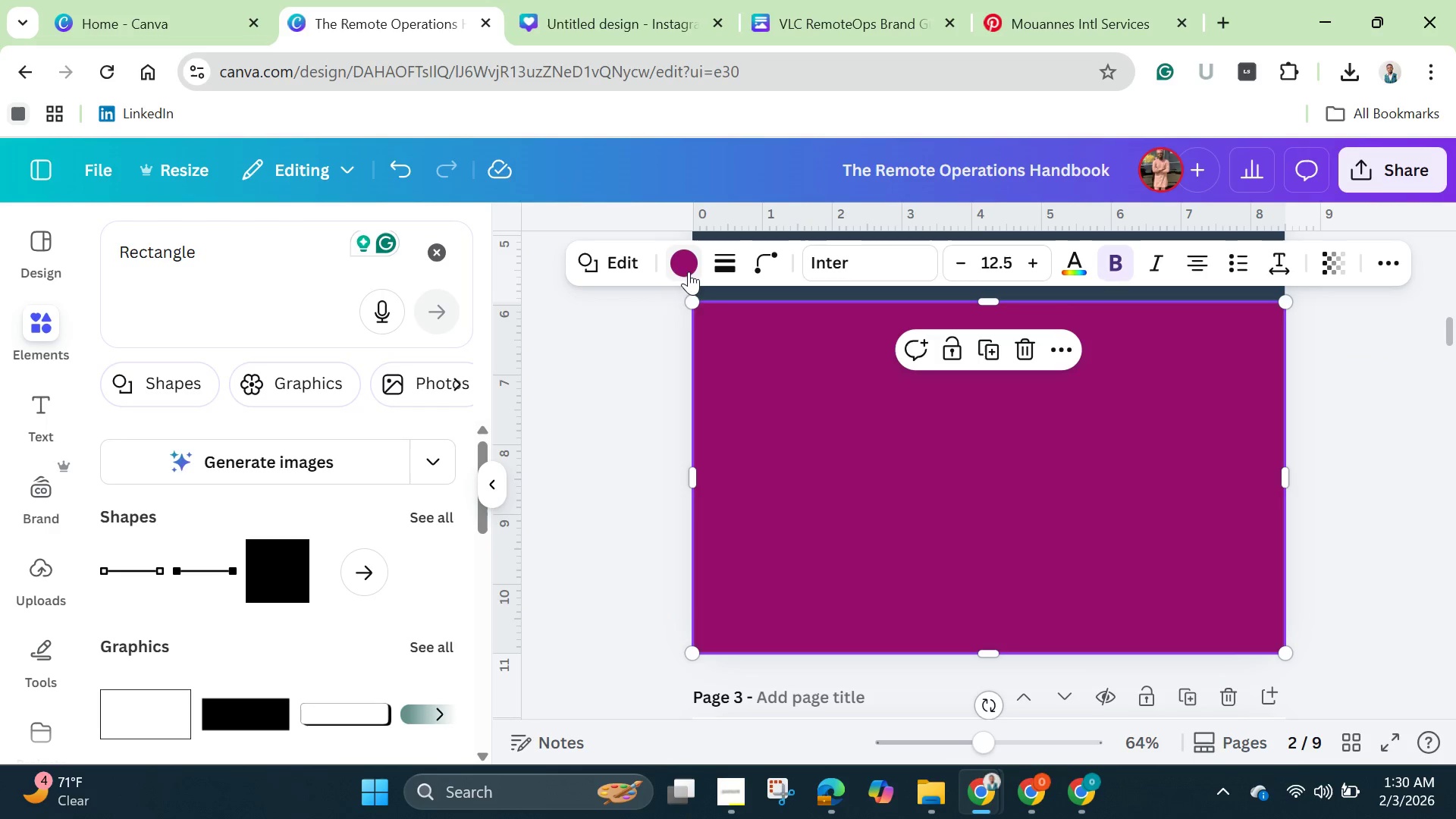 
left_click([691, 264])
 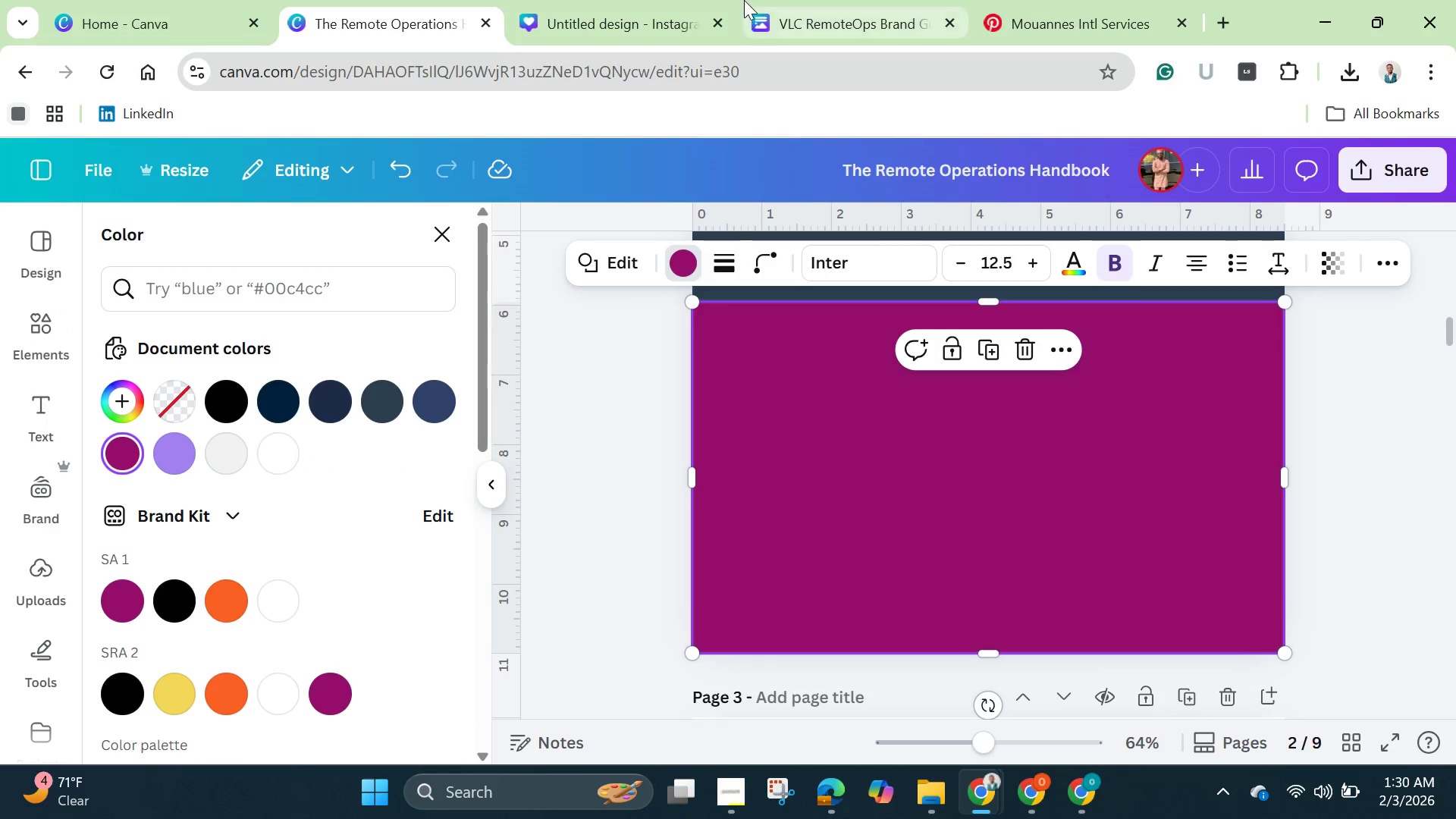 
left_click([812, 11])
 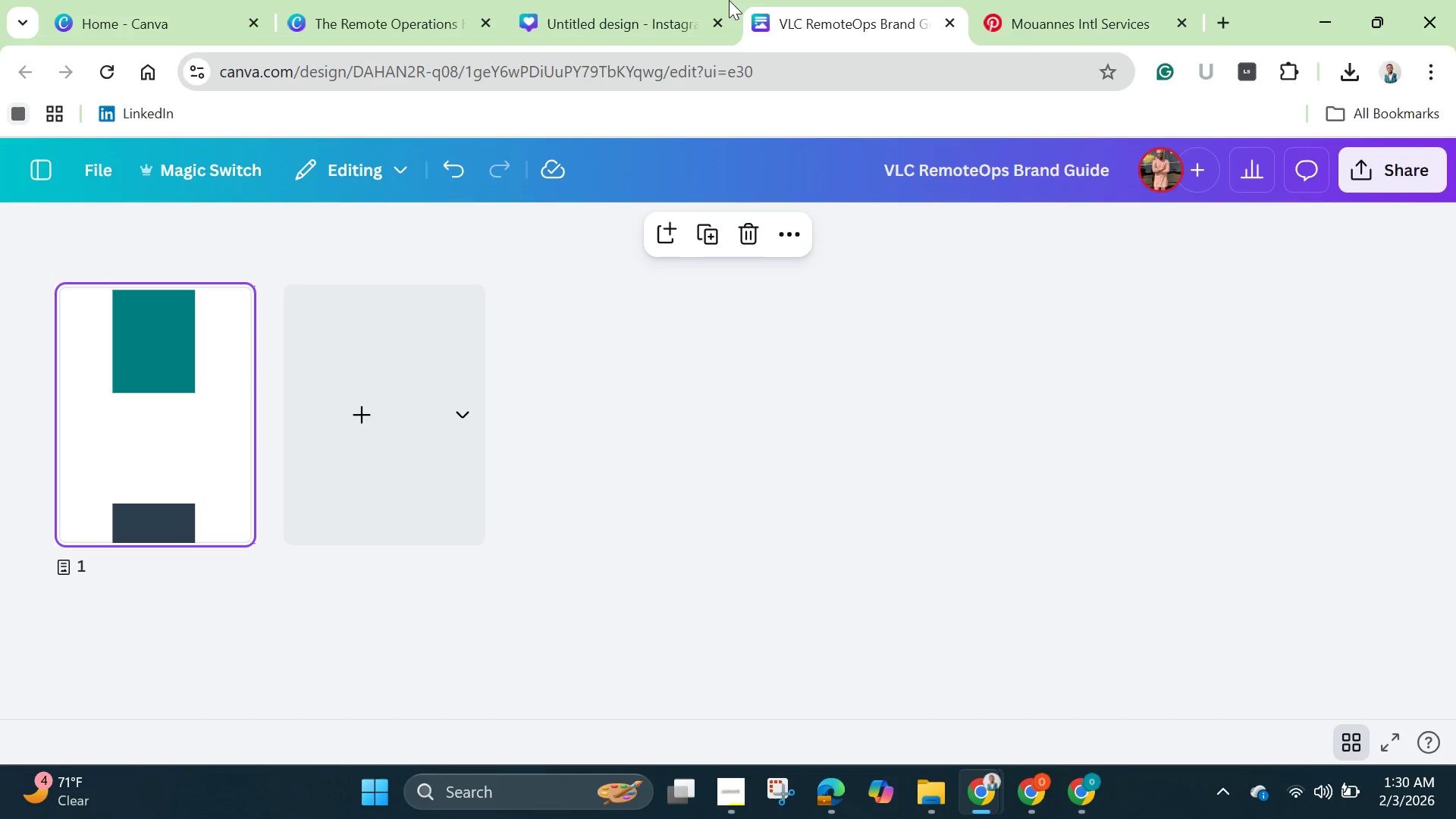 
left_click([639, 20])
 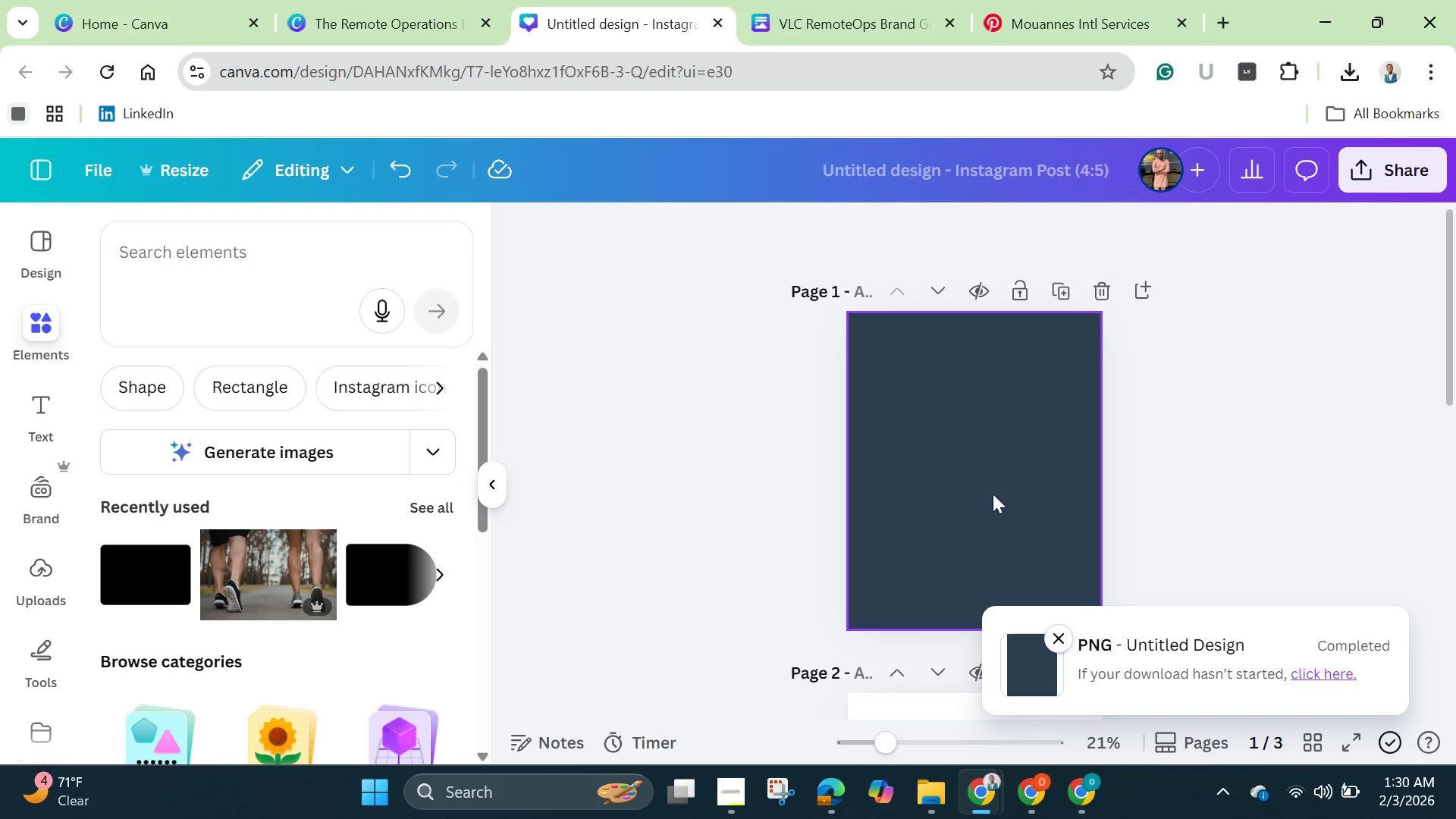 
scroll: coordinate [991, 476], scroll_direction: down, amount: 5.0
 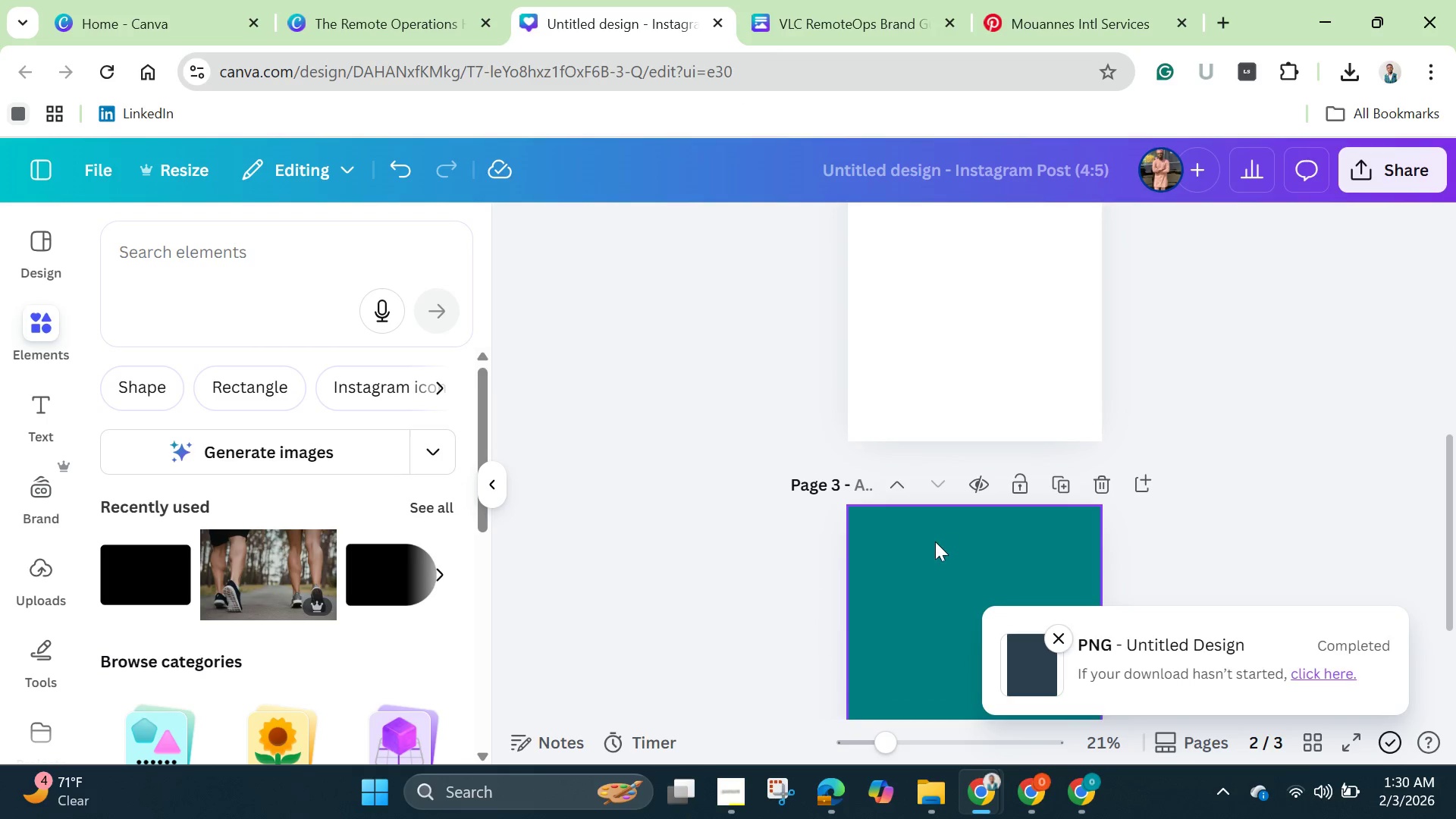 
left_click([934, 541])
 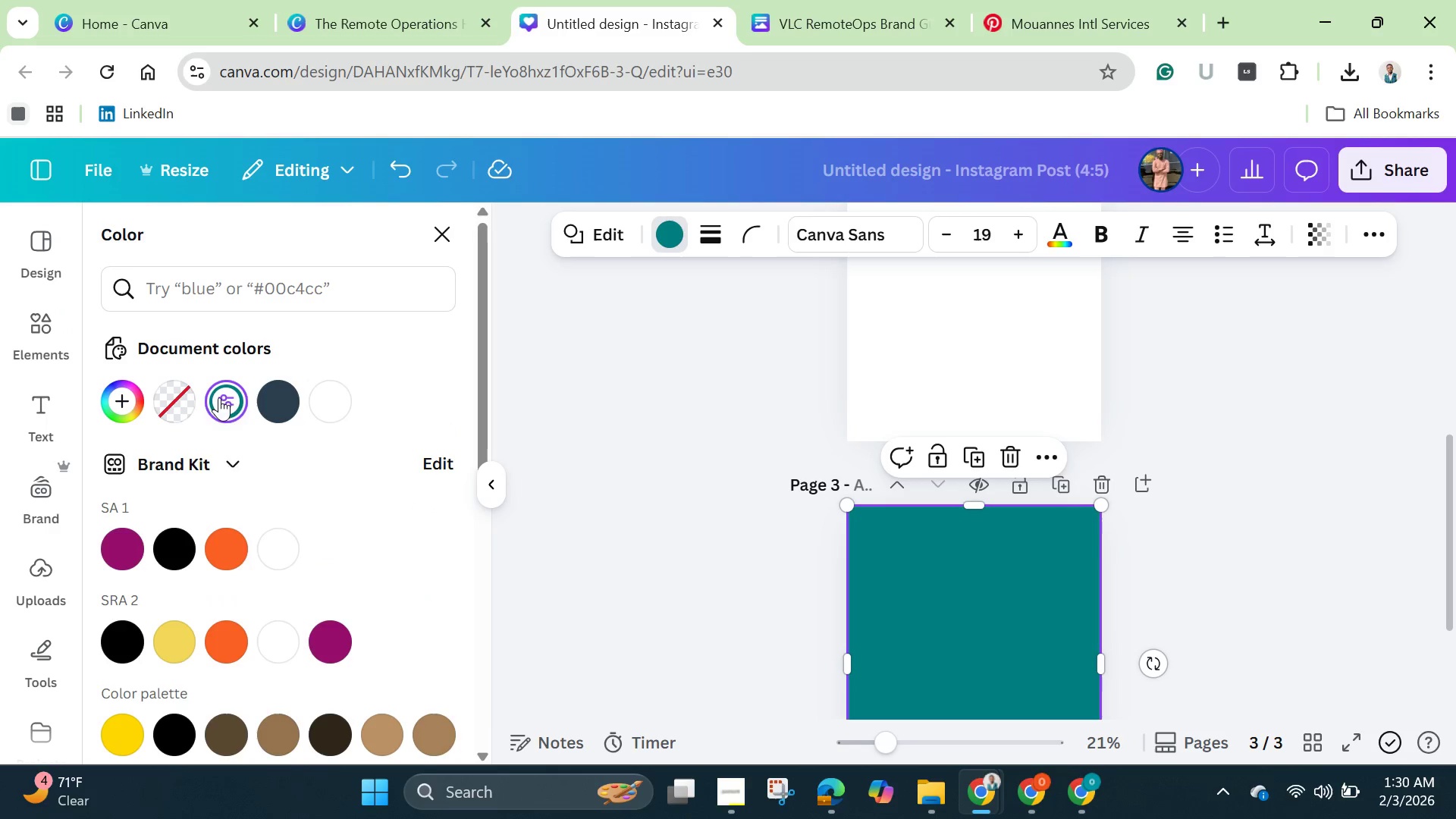 
double_click([229, 398])
 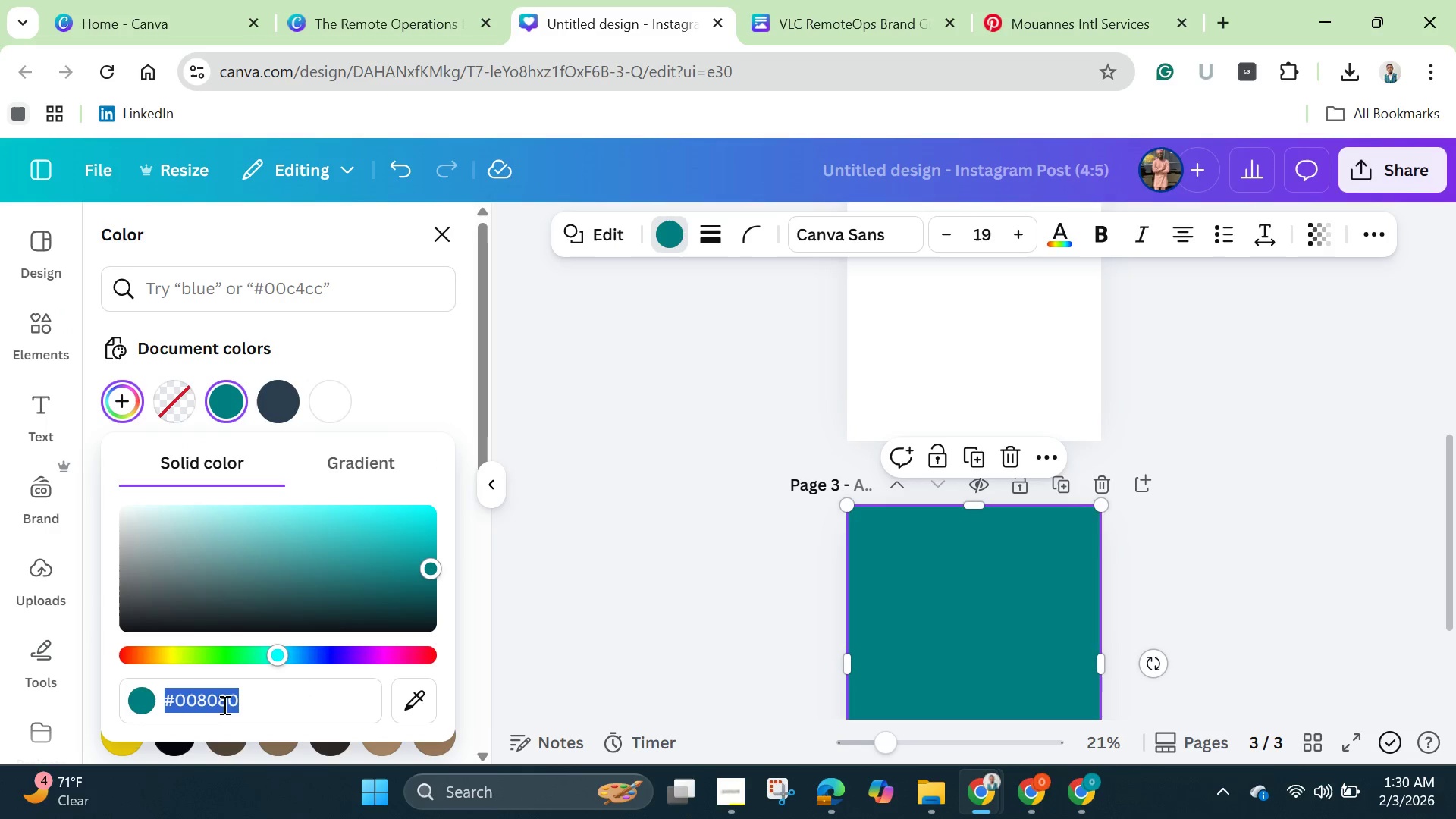 
right_click([212, 701])
 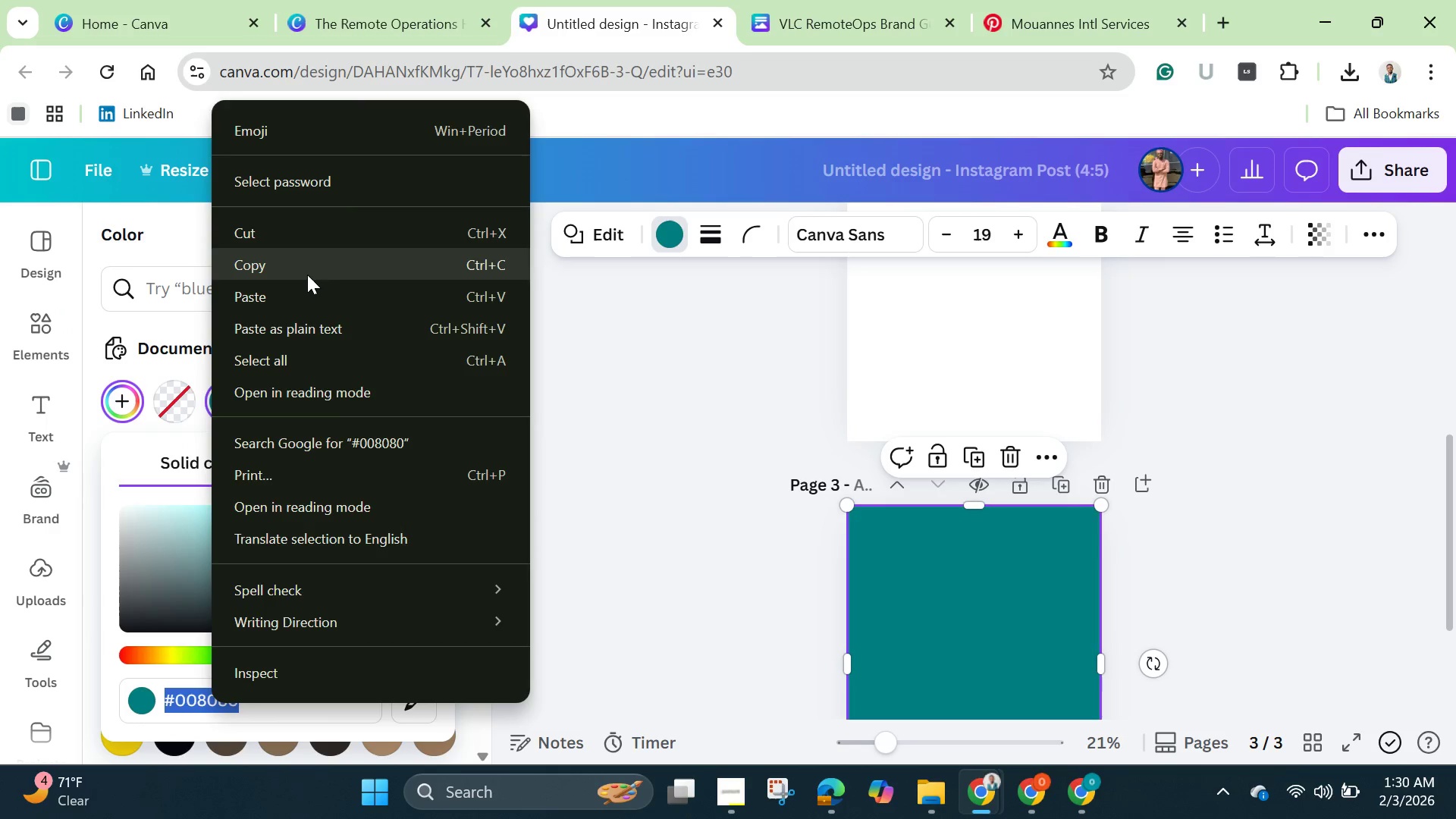 
left_click([307, 267])
 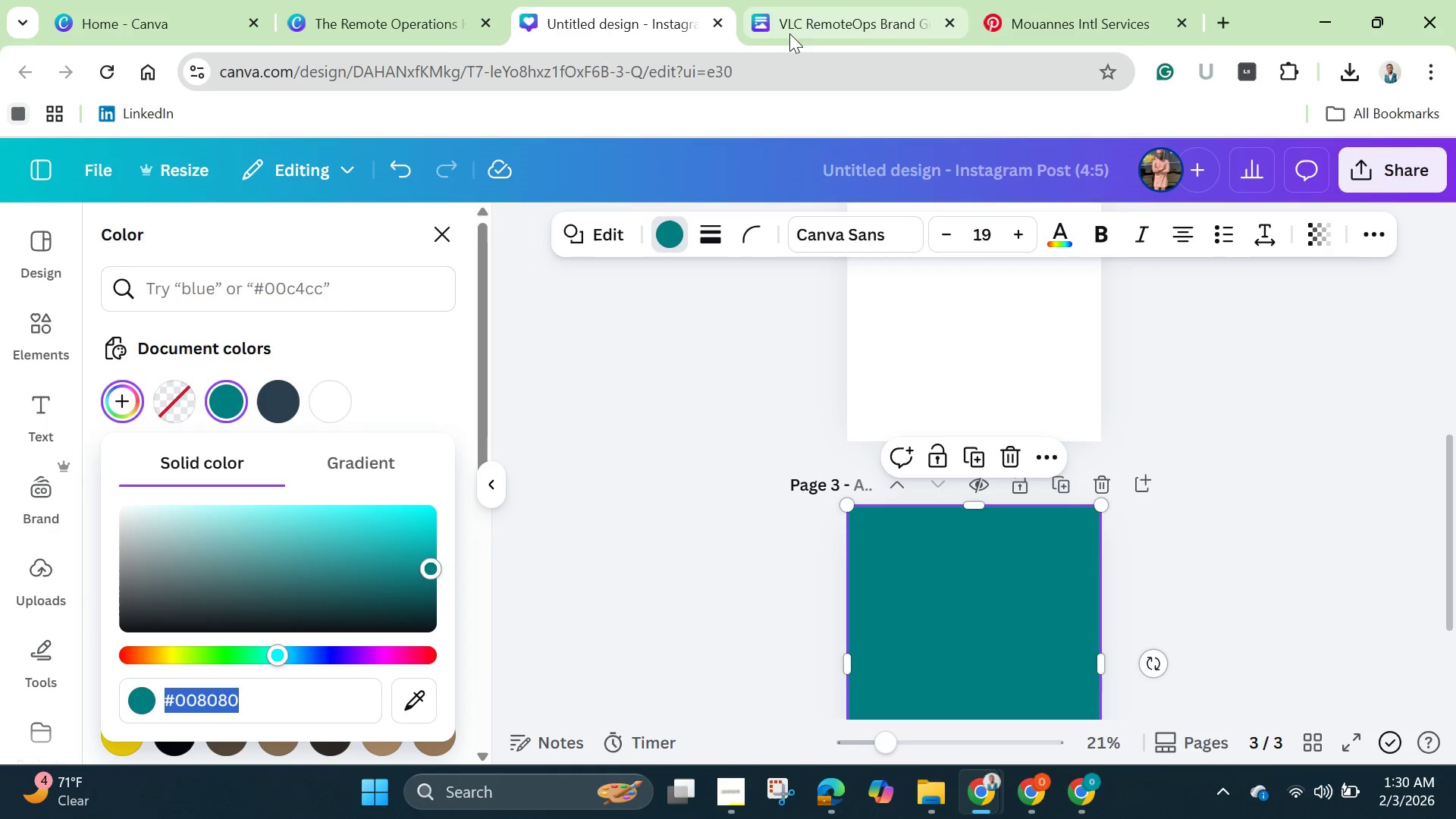 
left_click([358, 18])
 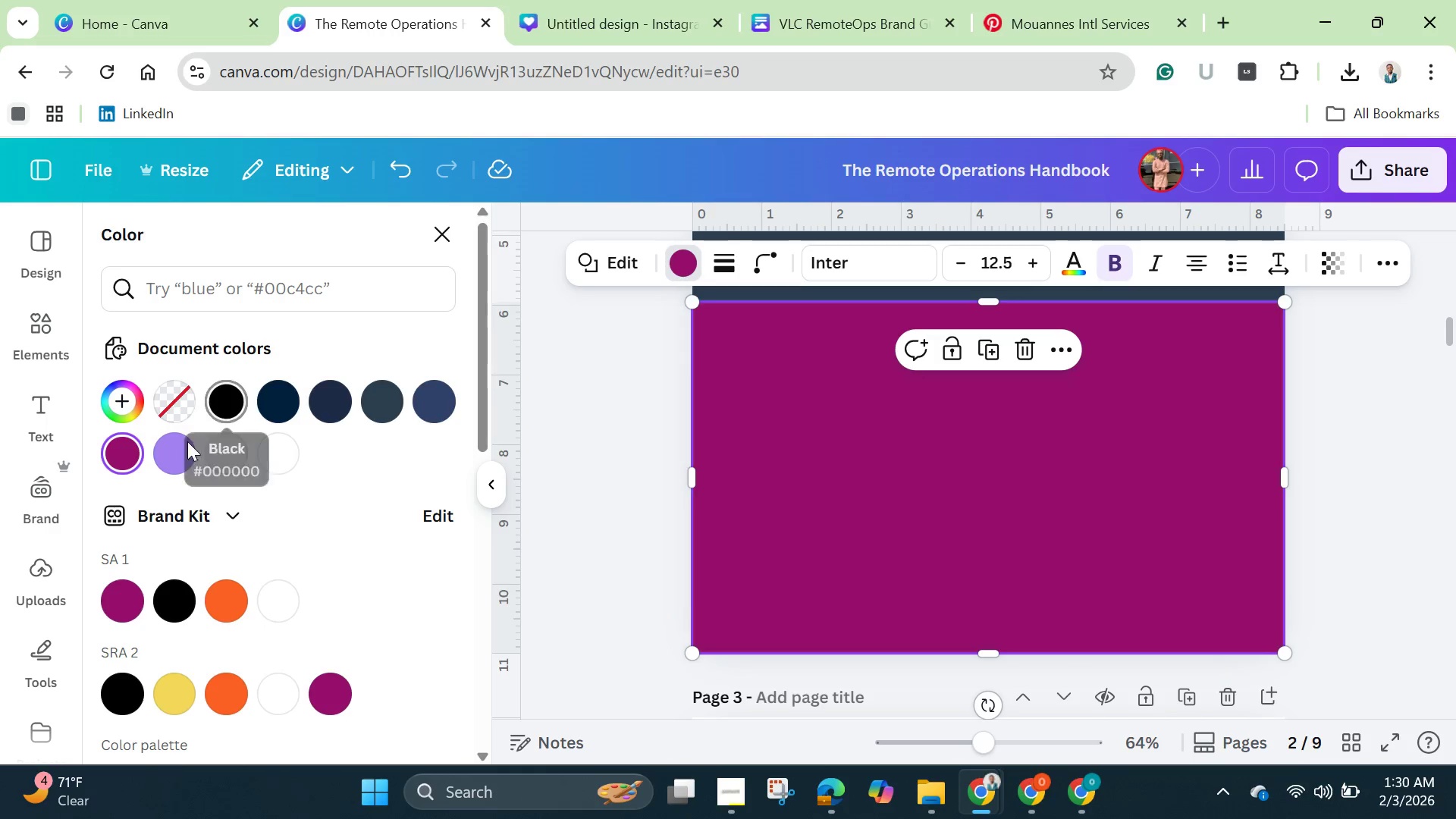 
double_click([134, 447])
 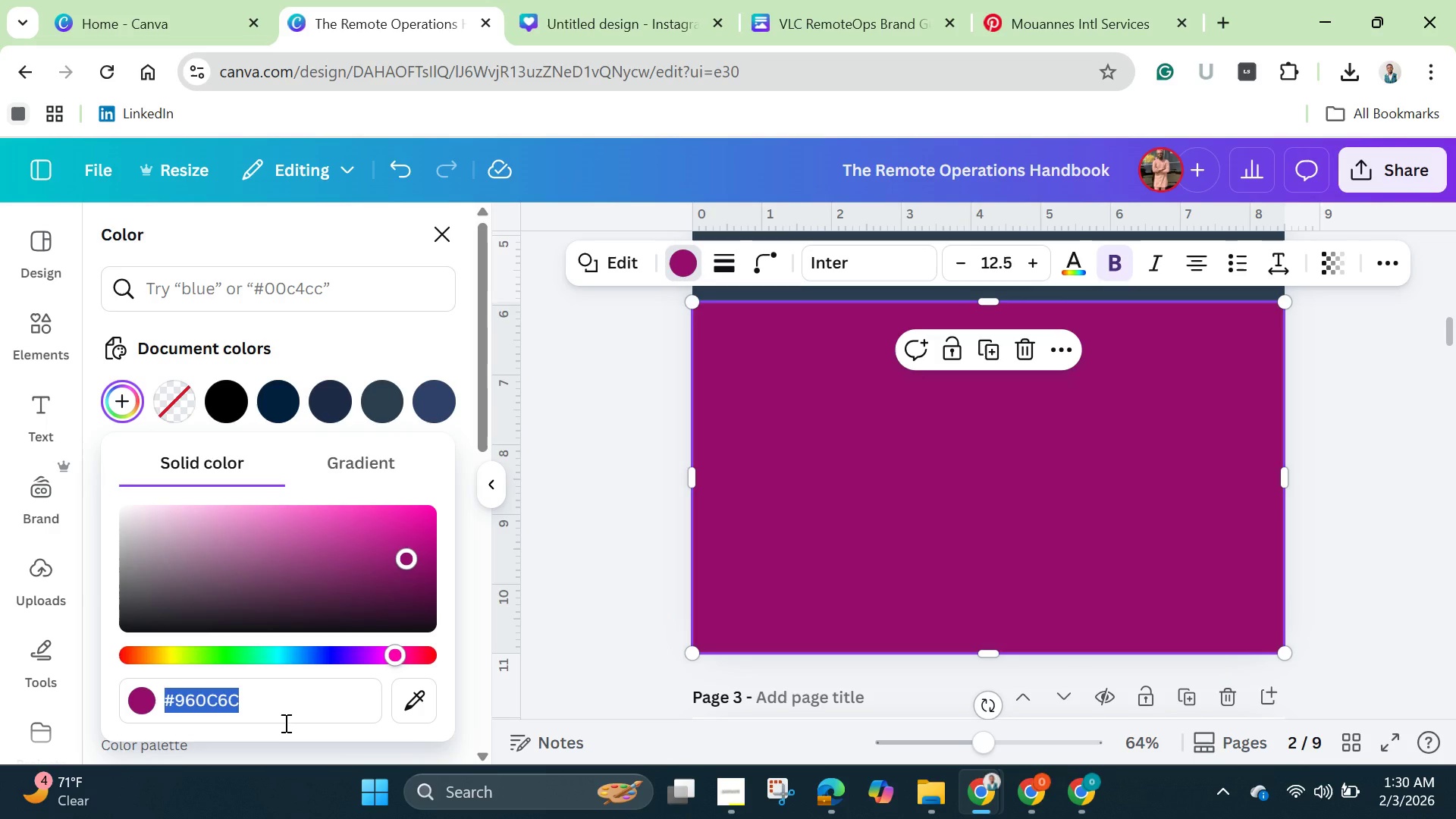 
key(Backspace)
 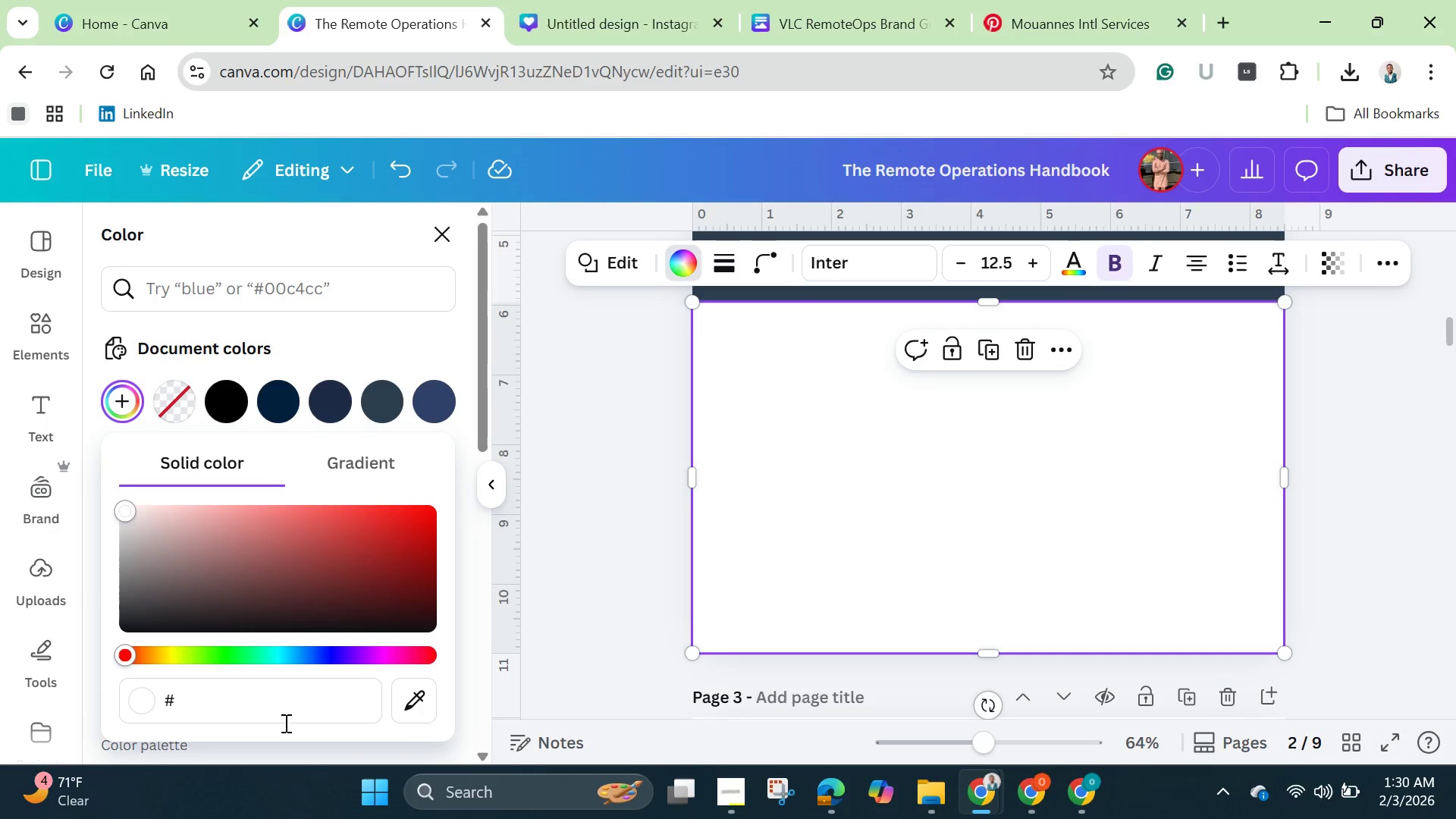 
key(Control+V)
 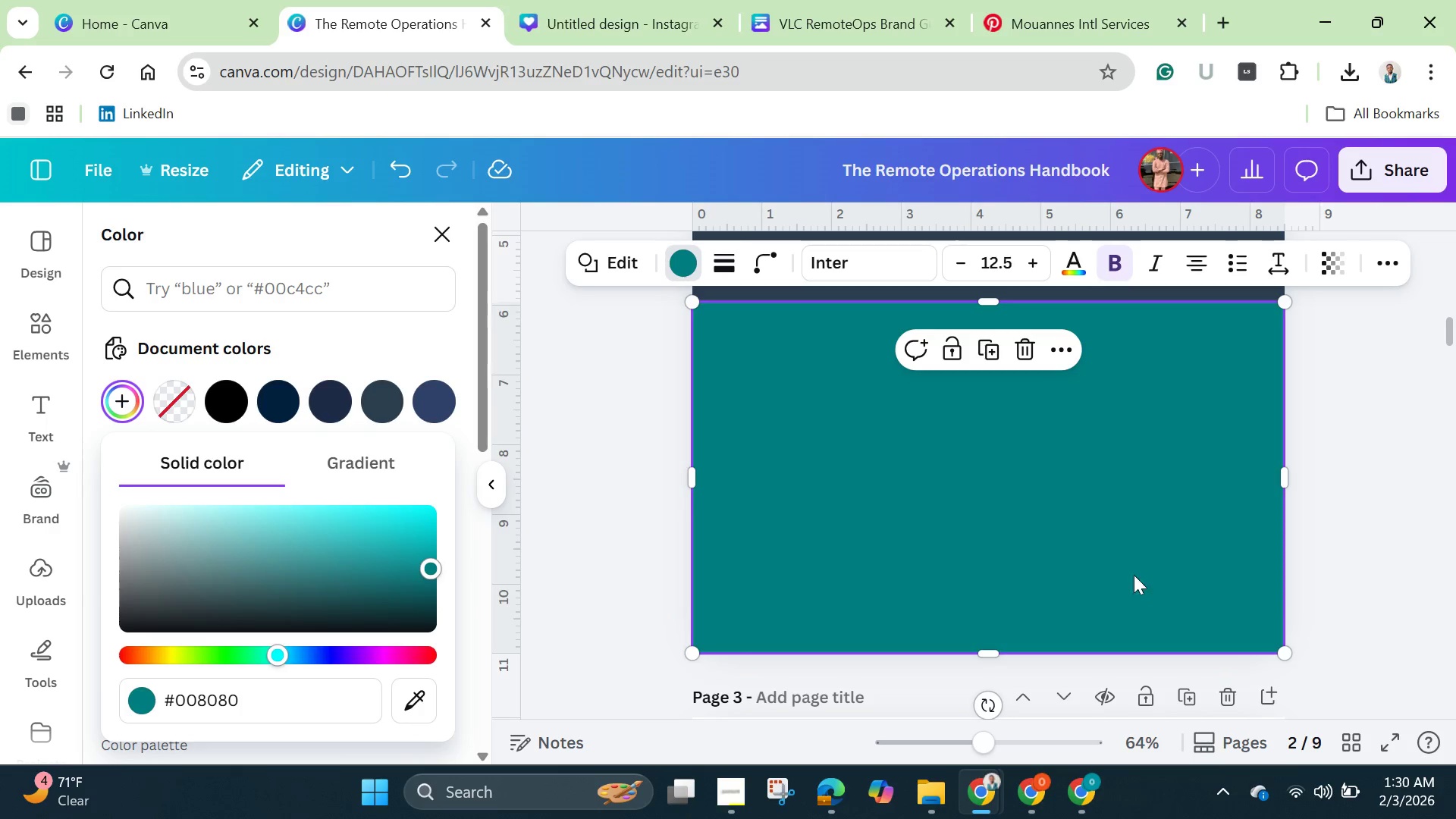 
left_click([1351, 475])
 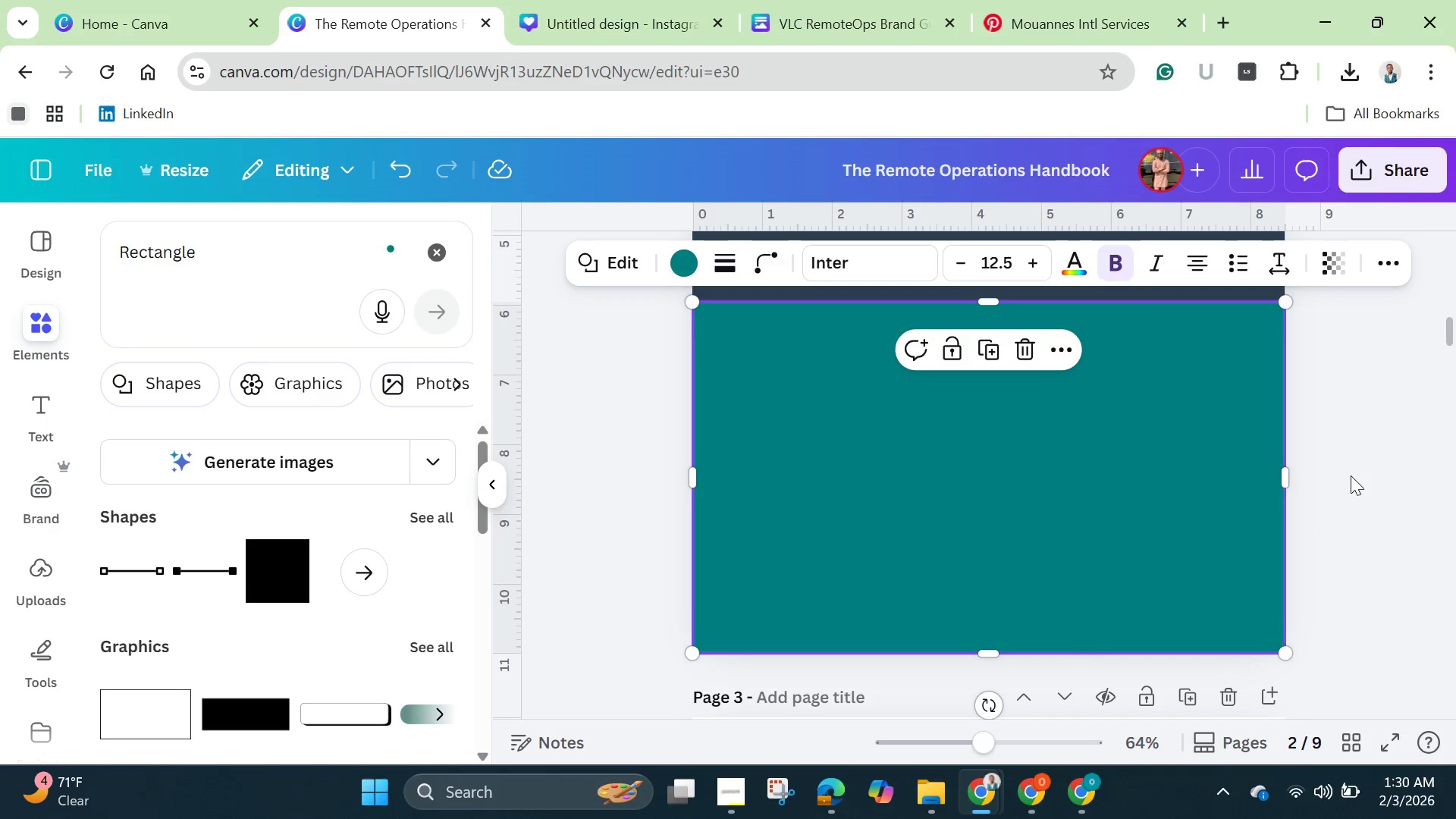 
left_click([1356, 472])
 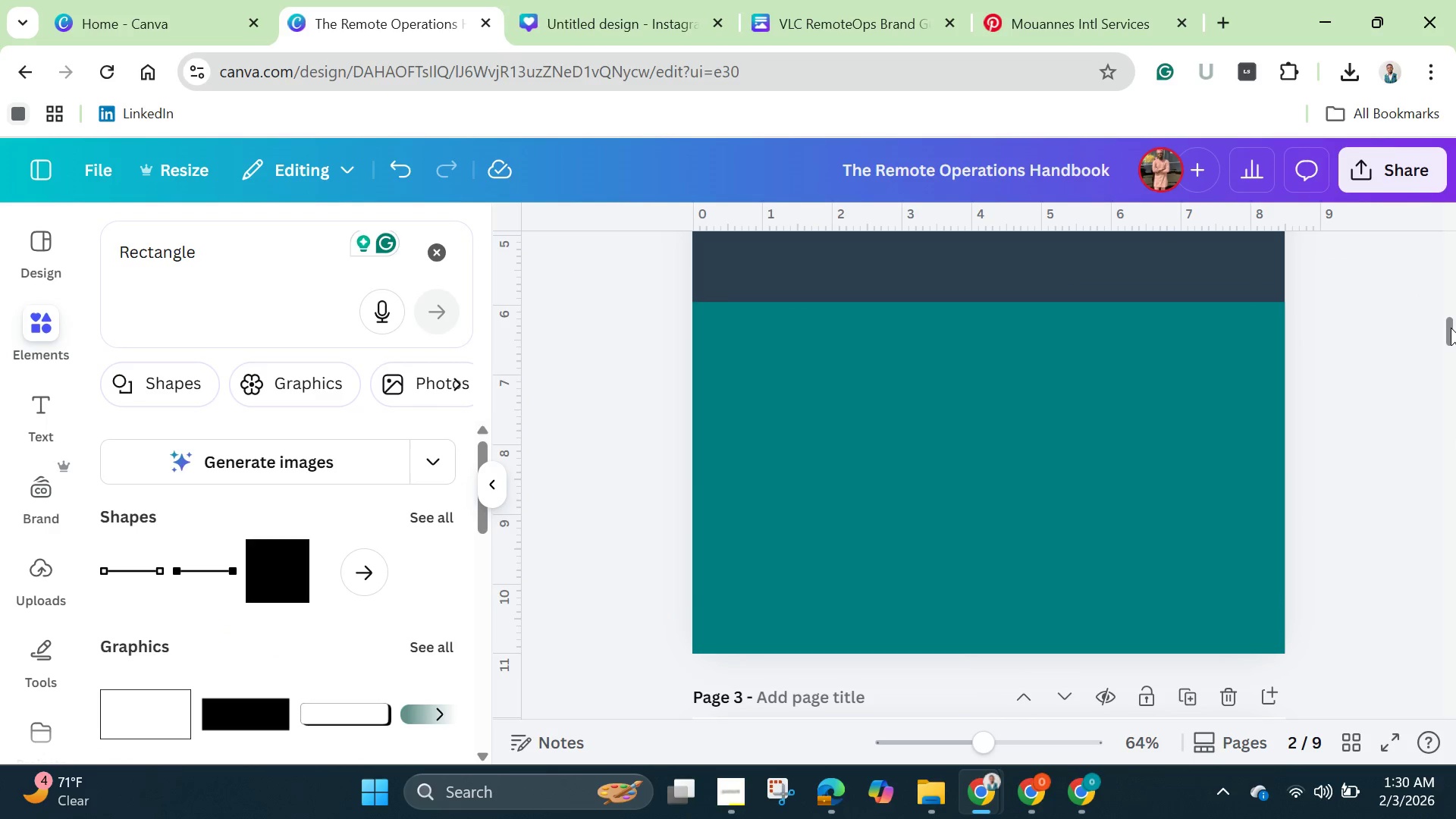 
left_click_drag(start_coordinate=[1451, 328], to_coordinate=[1438, 318])
 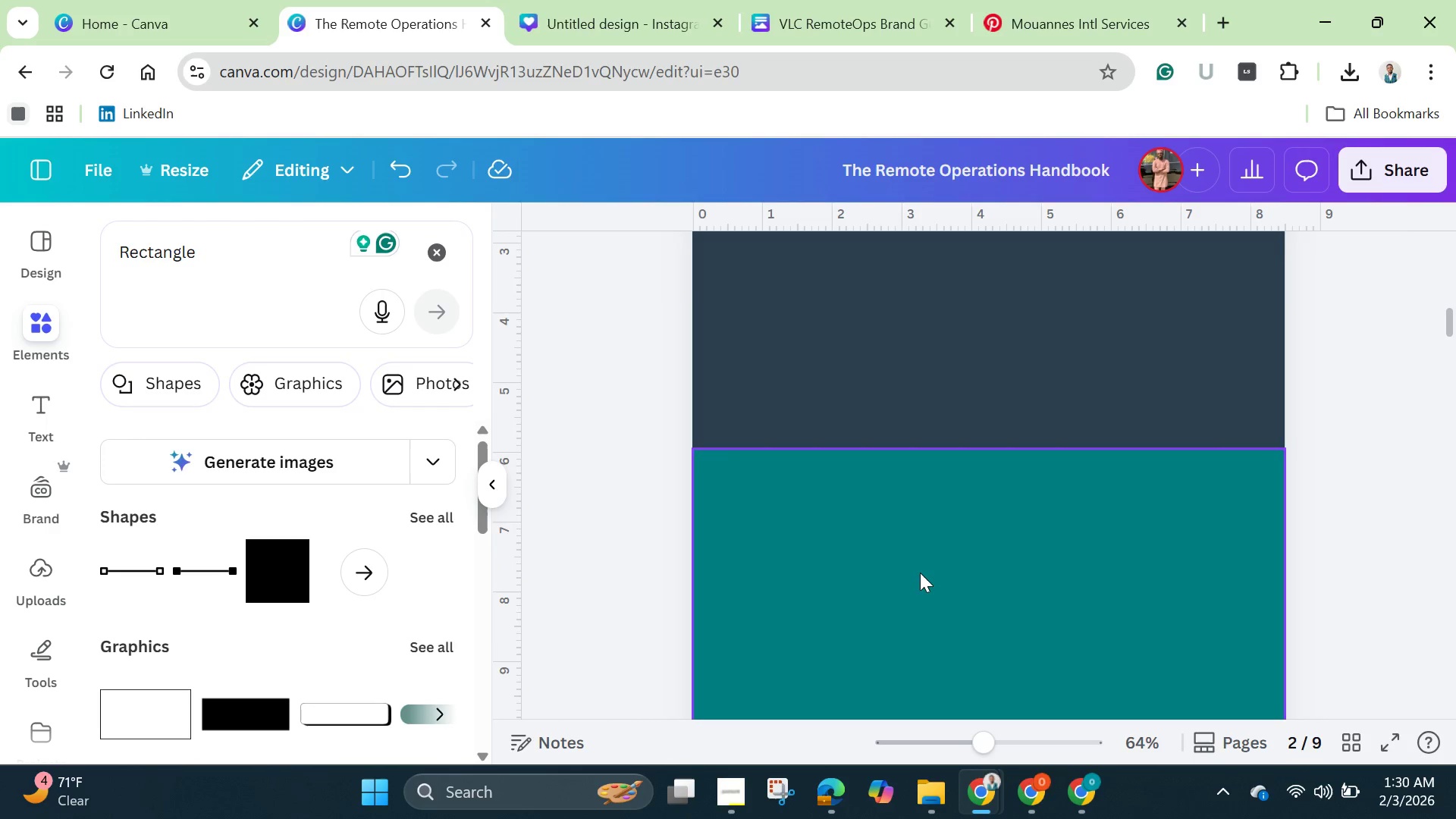 
left_click([920, 573])
 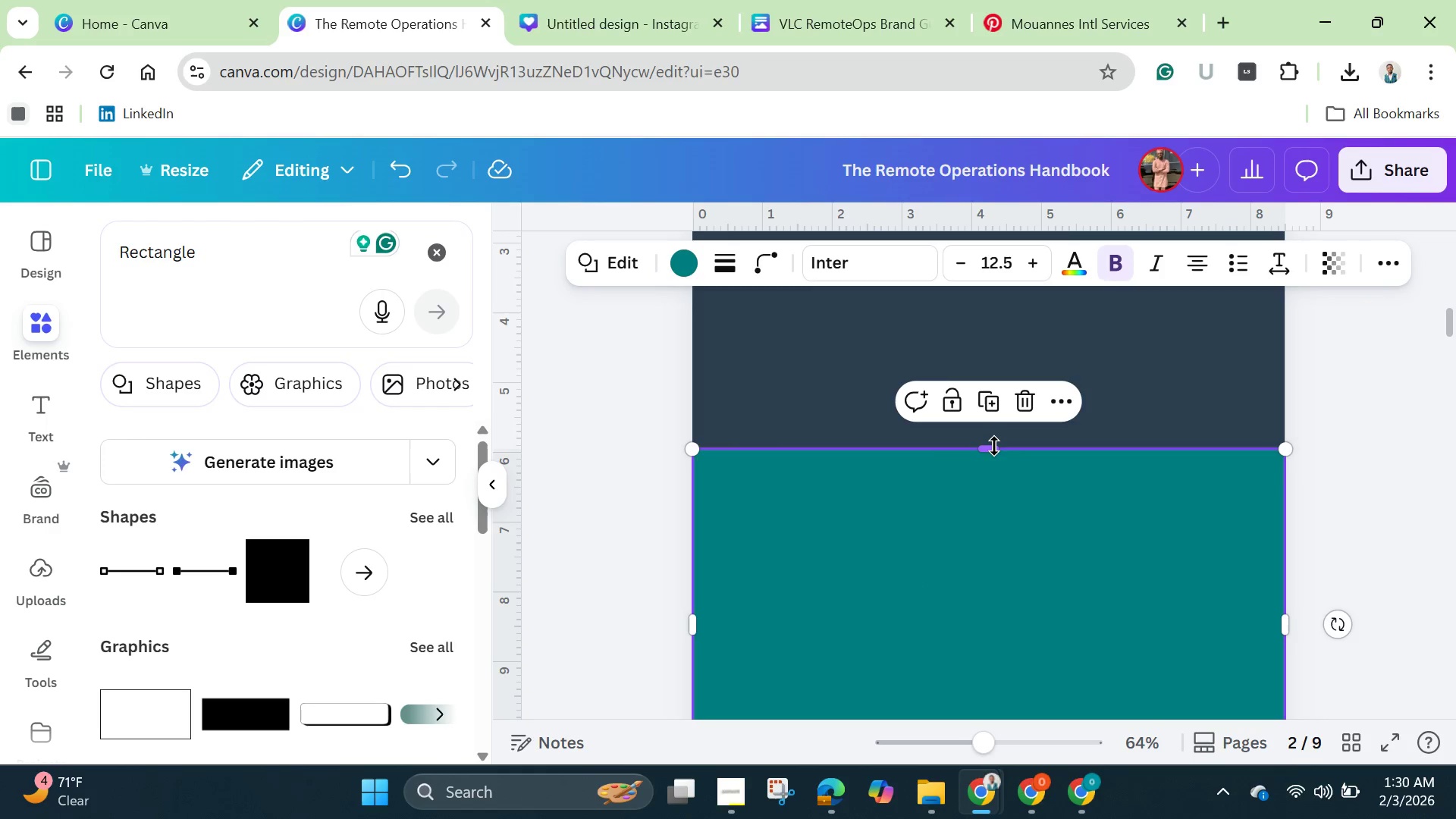 
left_click_drag(start_coordinate=[995, 446], to_coordinate=[973, 368])
 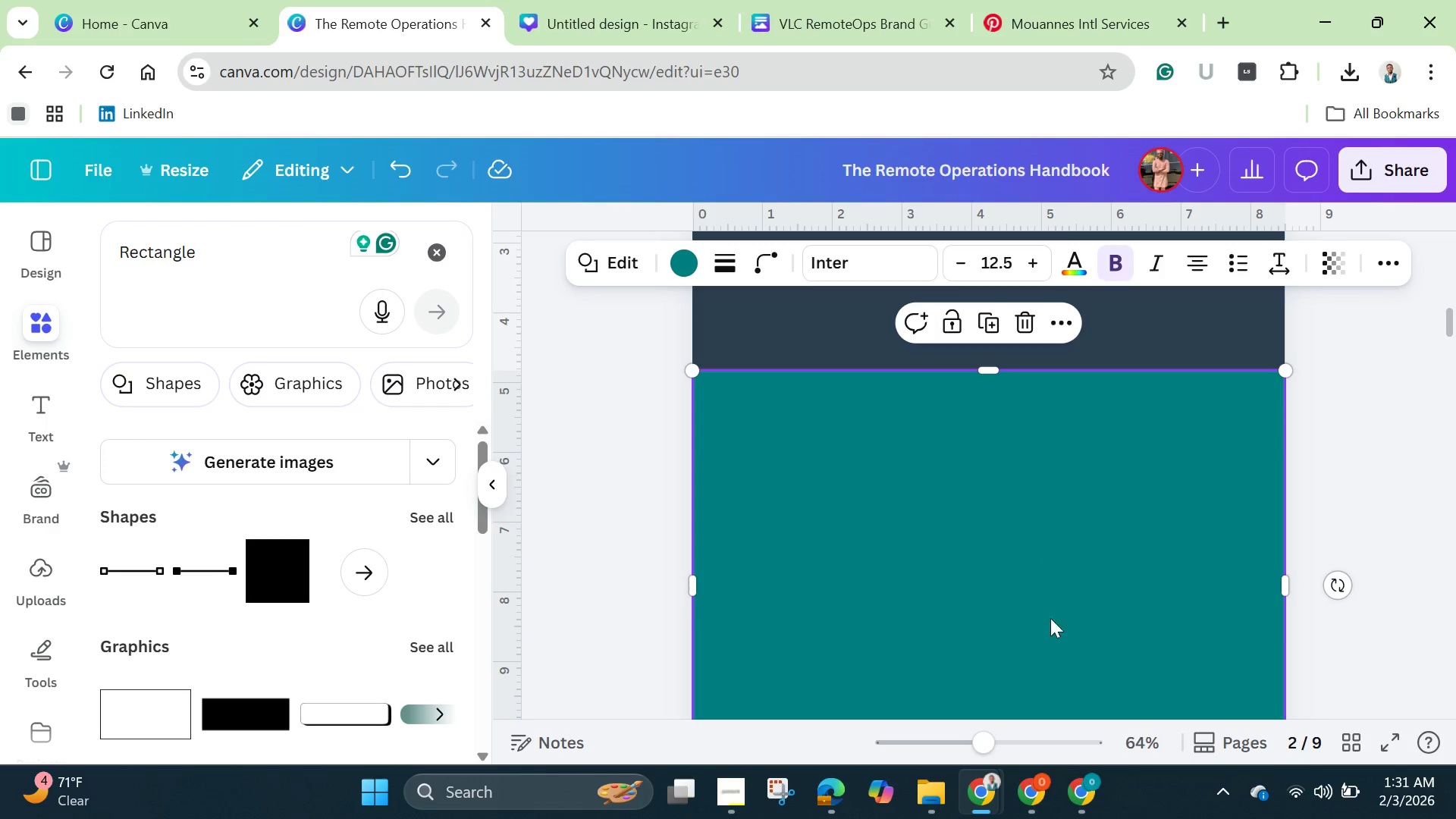 
left_click_drag(start_coordinate=[980, 740], to_coordinate=[935, 738])
 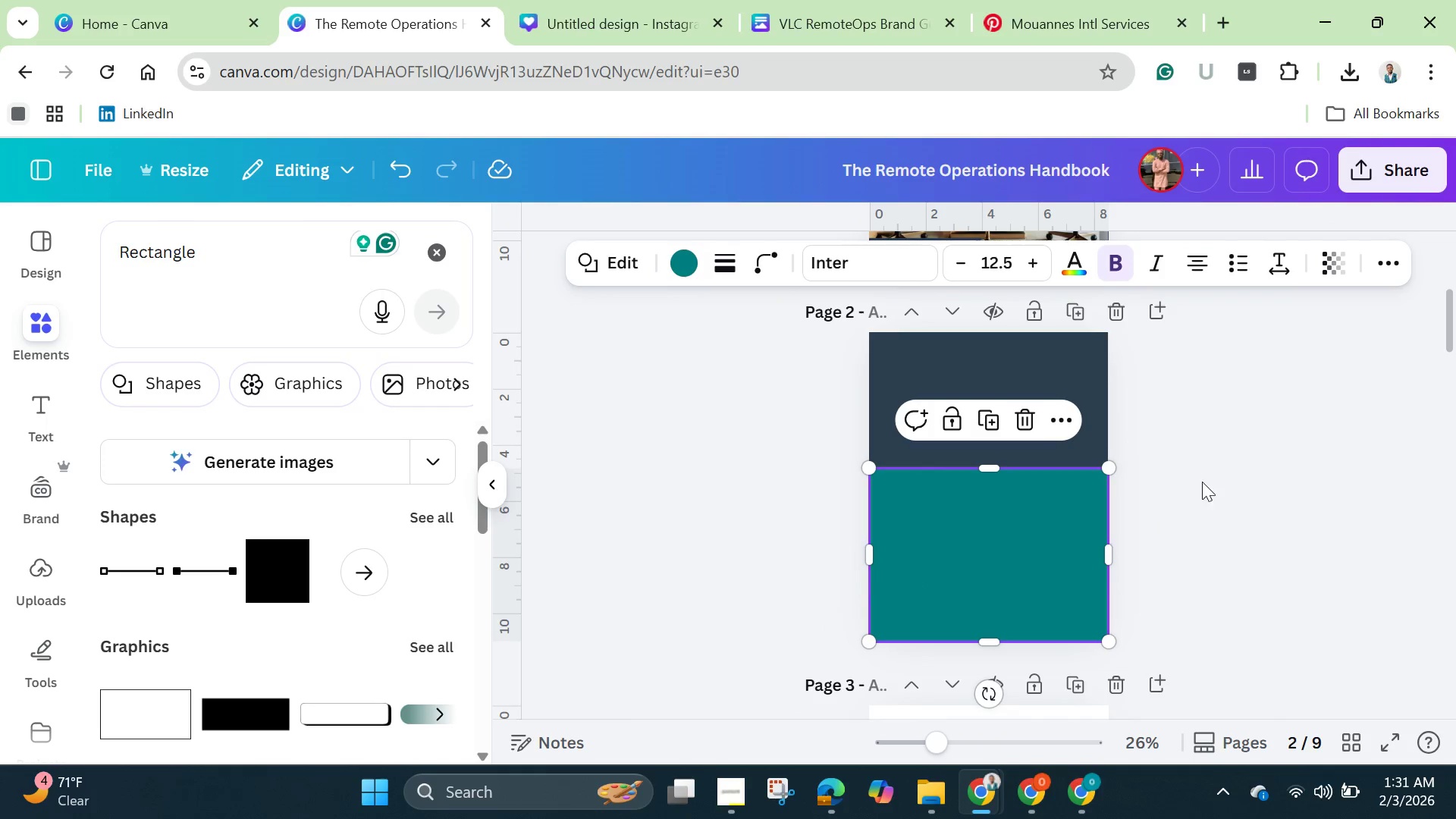 
left_click([1205, 478])
 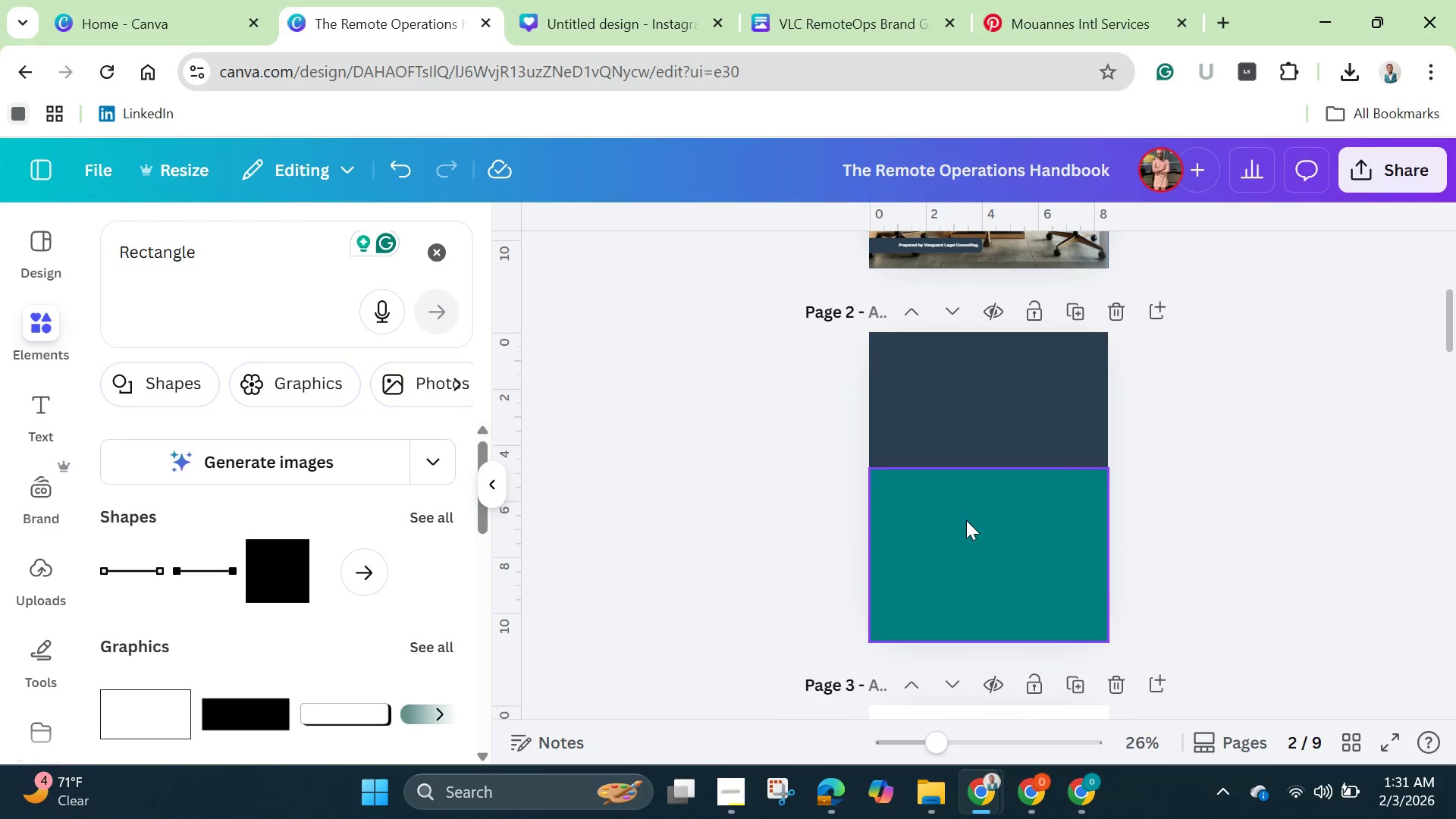 
left_click_drag(start_coordinate=[966, 520], to_coordinate=[965, 539])
 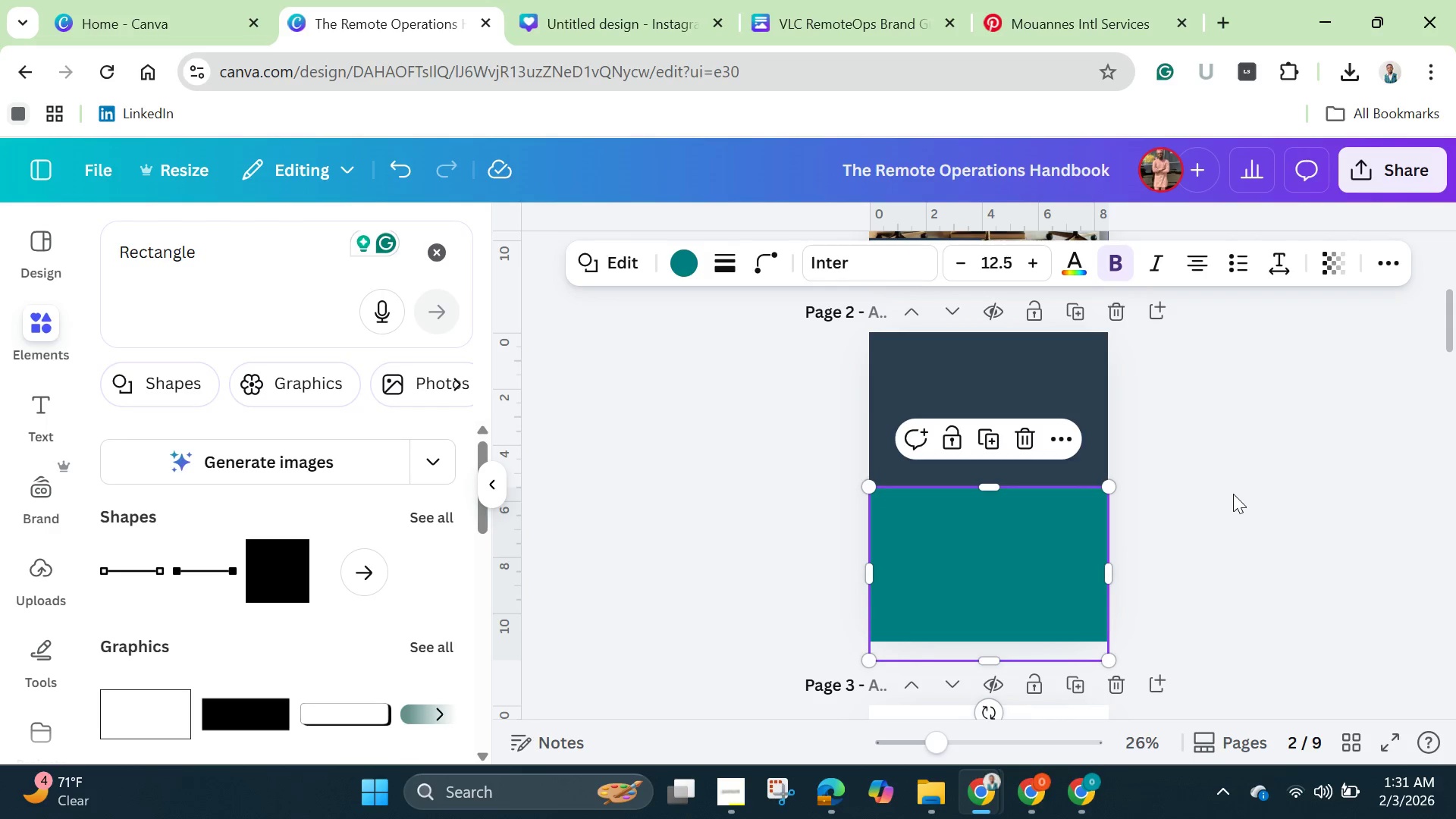 
left_click([1233, 494])
 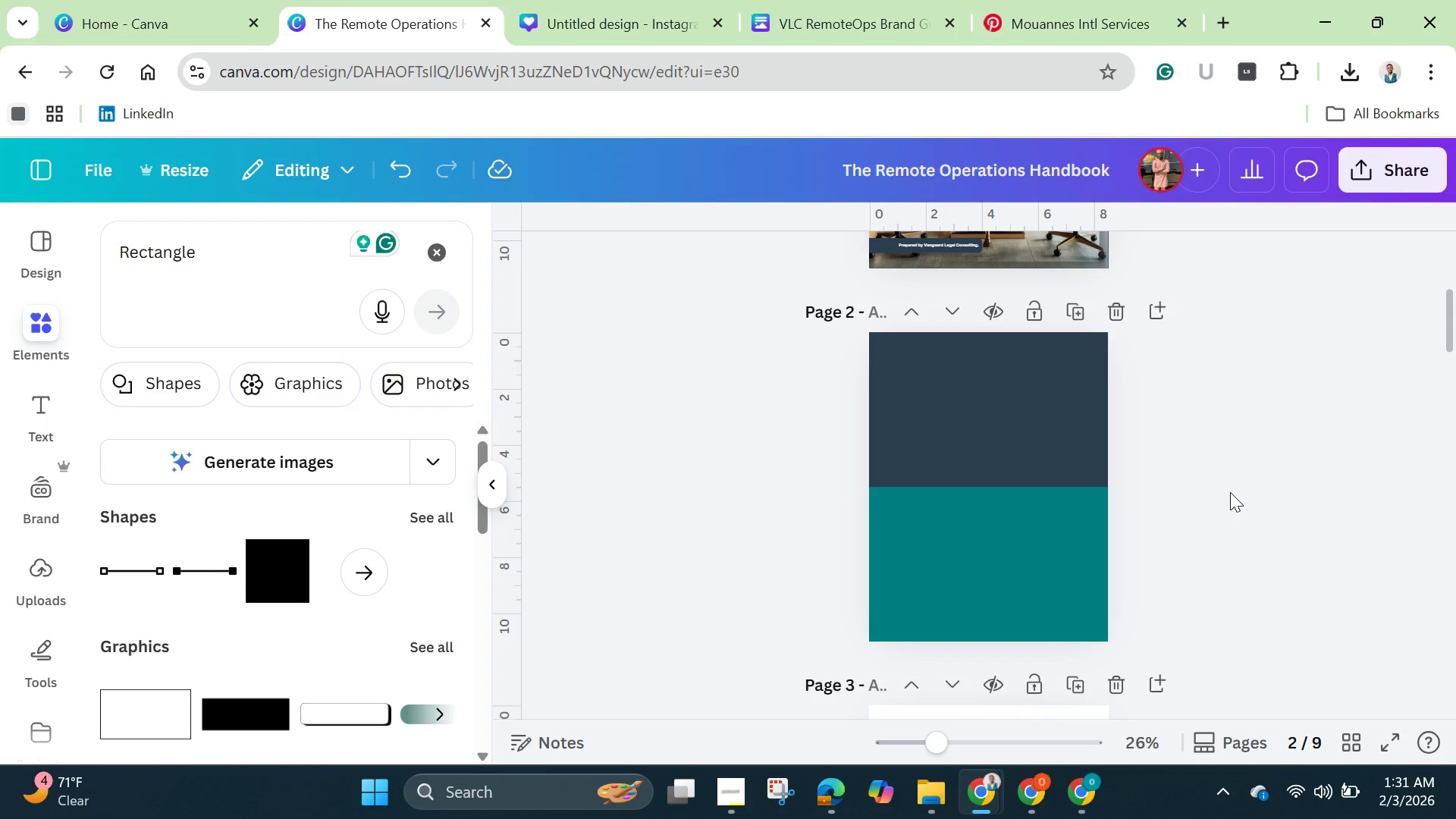 
wait(14.3)
 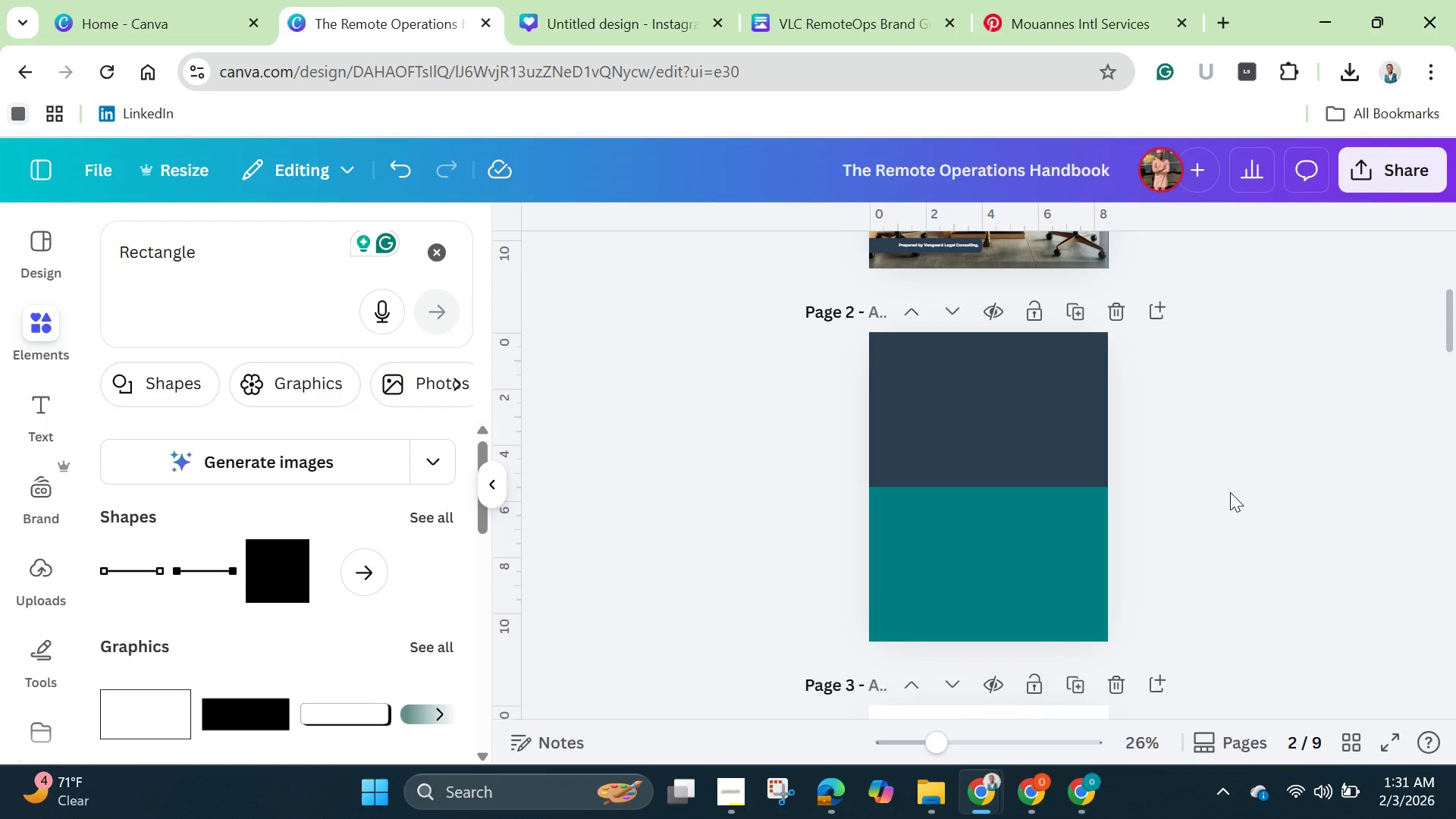 
left_click([428, 246])
 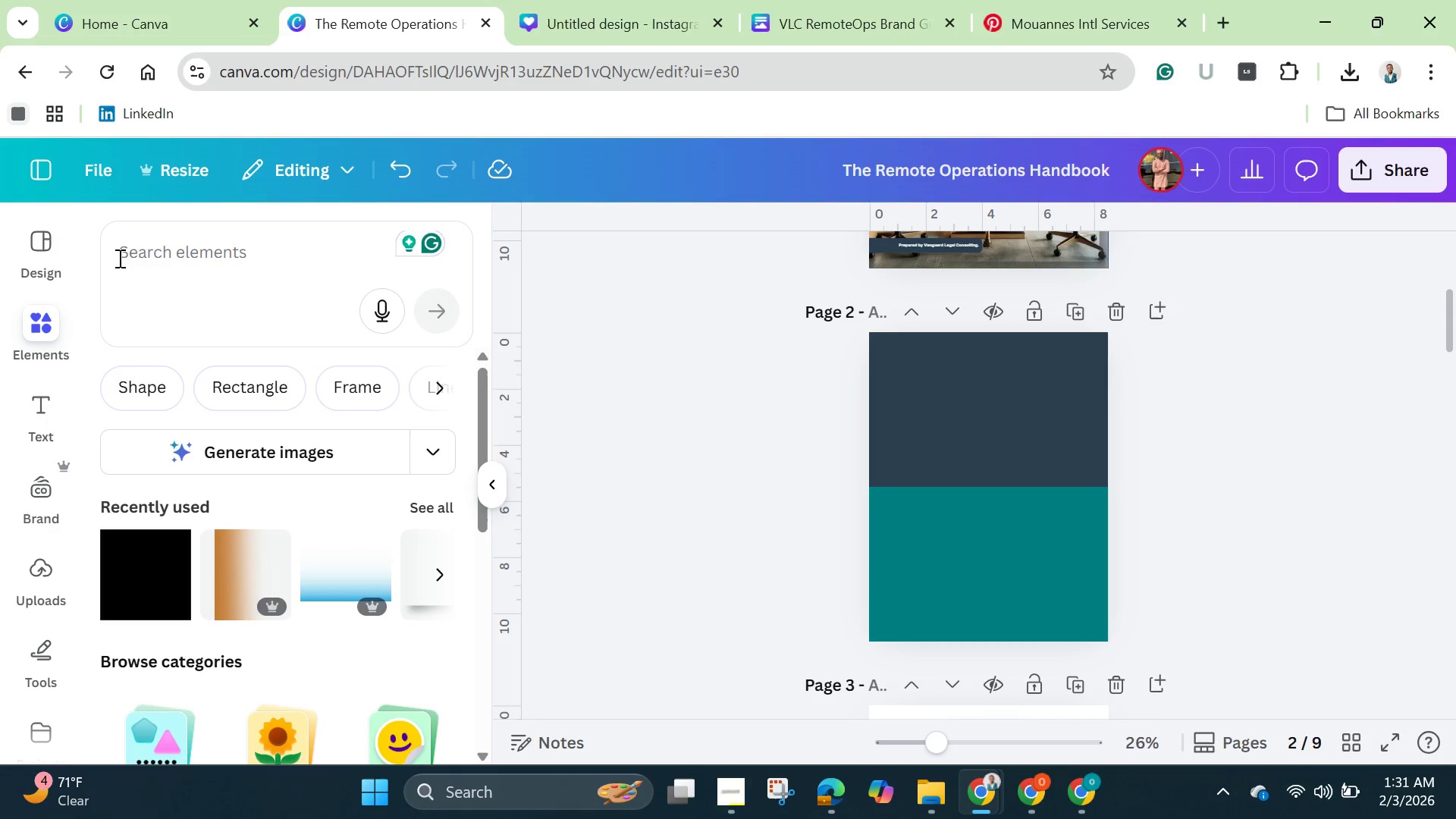 
left_click([140, 253])
 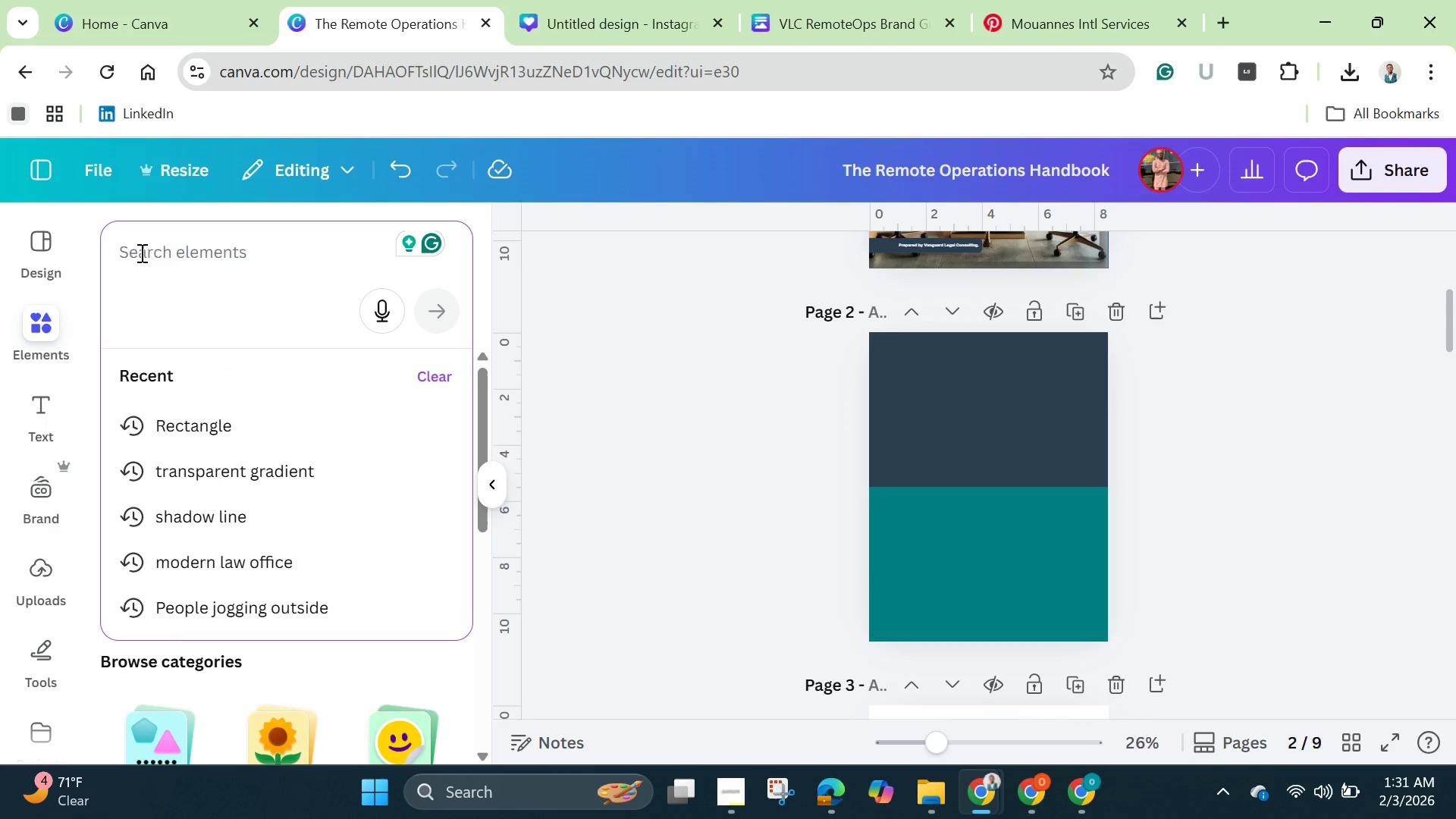 
type(table of content)
 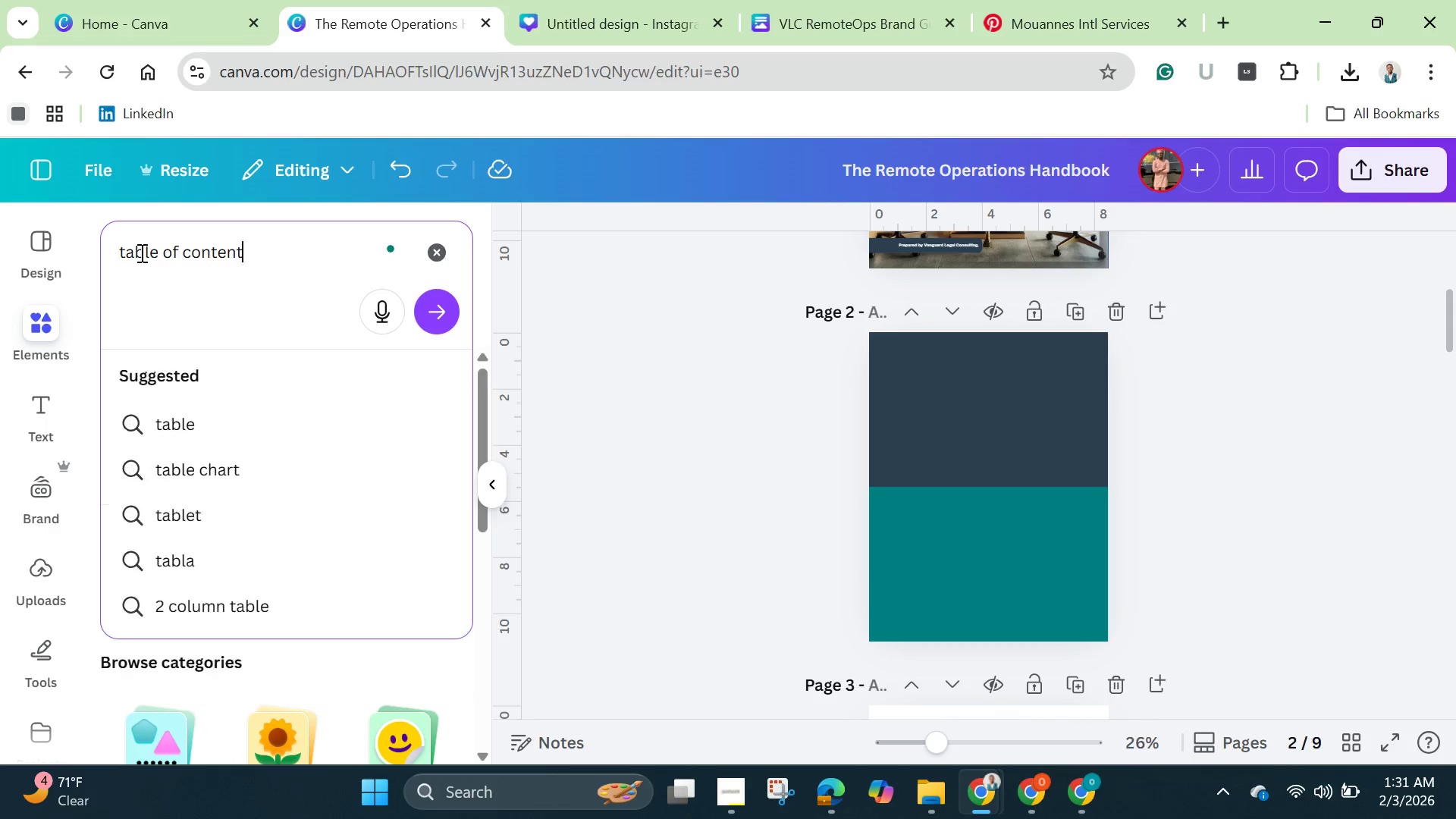 
key(Enter)
 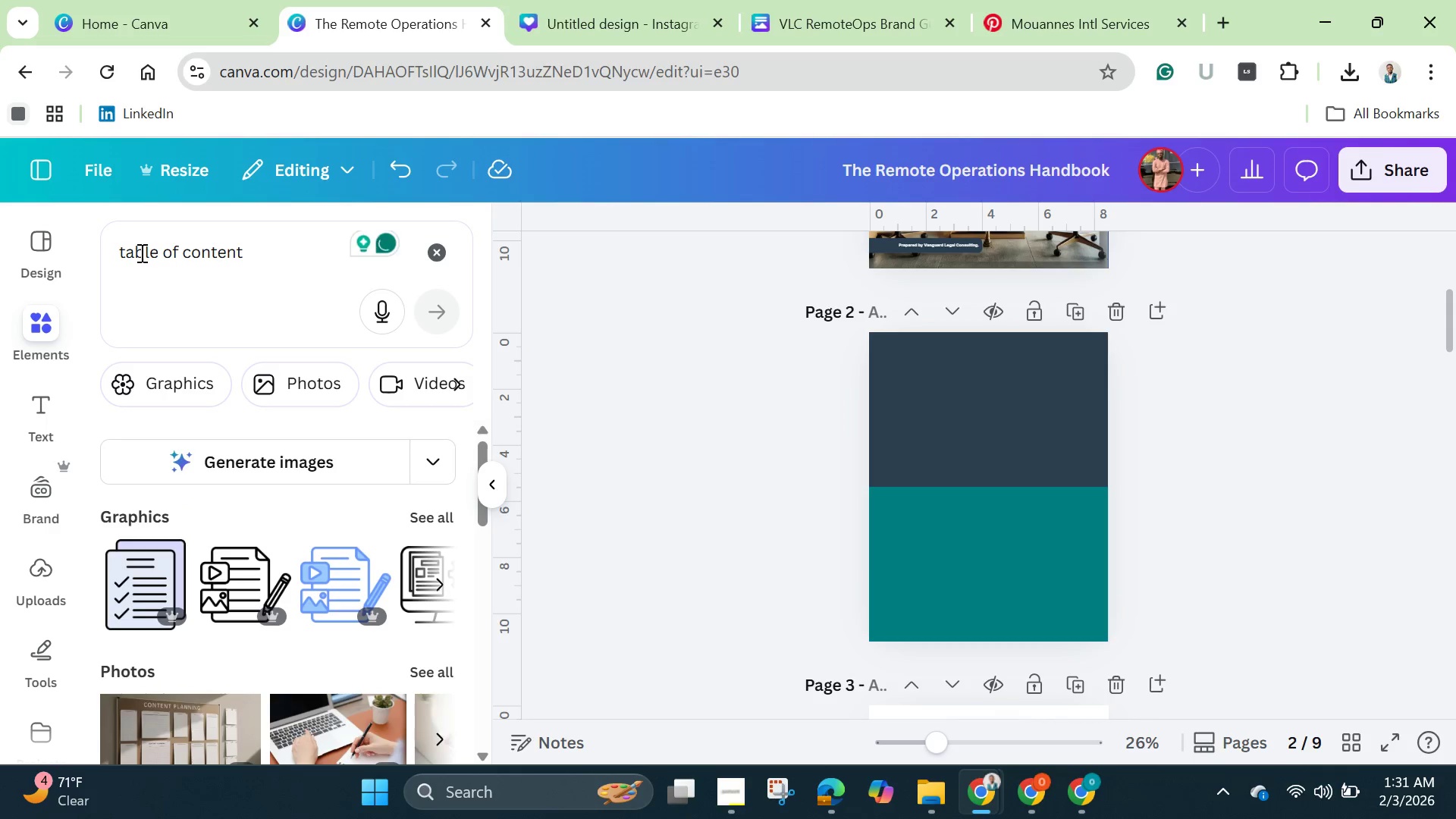 
scroll: coordinate [353, 515], scroll_direction: down, amount: 4.0
 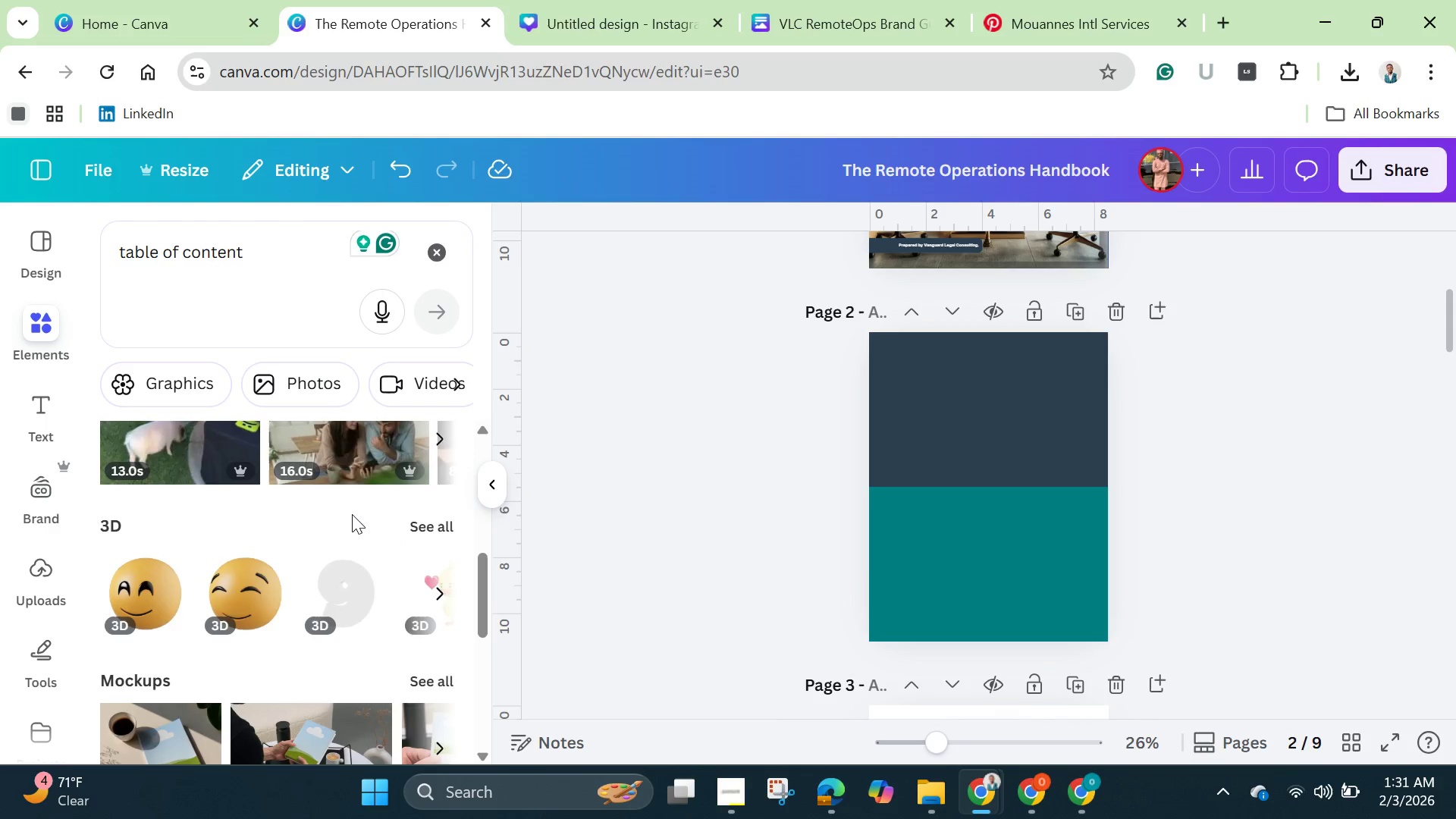 
scroll: coordinate [352, 514], scroll_direction: up, amount: 1.0
 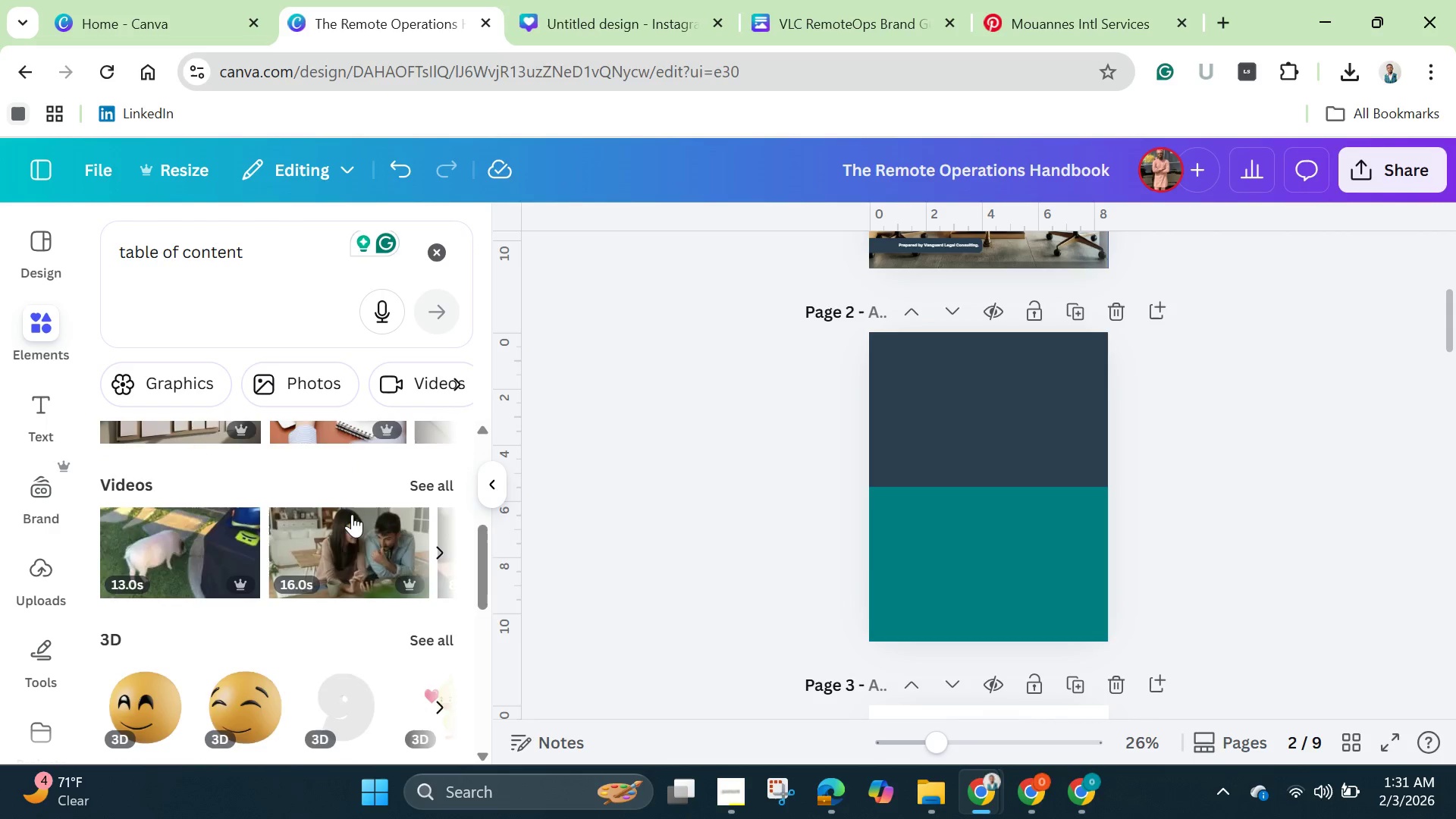 
scroll: coordinate [352, 514], scroll_direction: down, amount: 4.0
 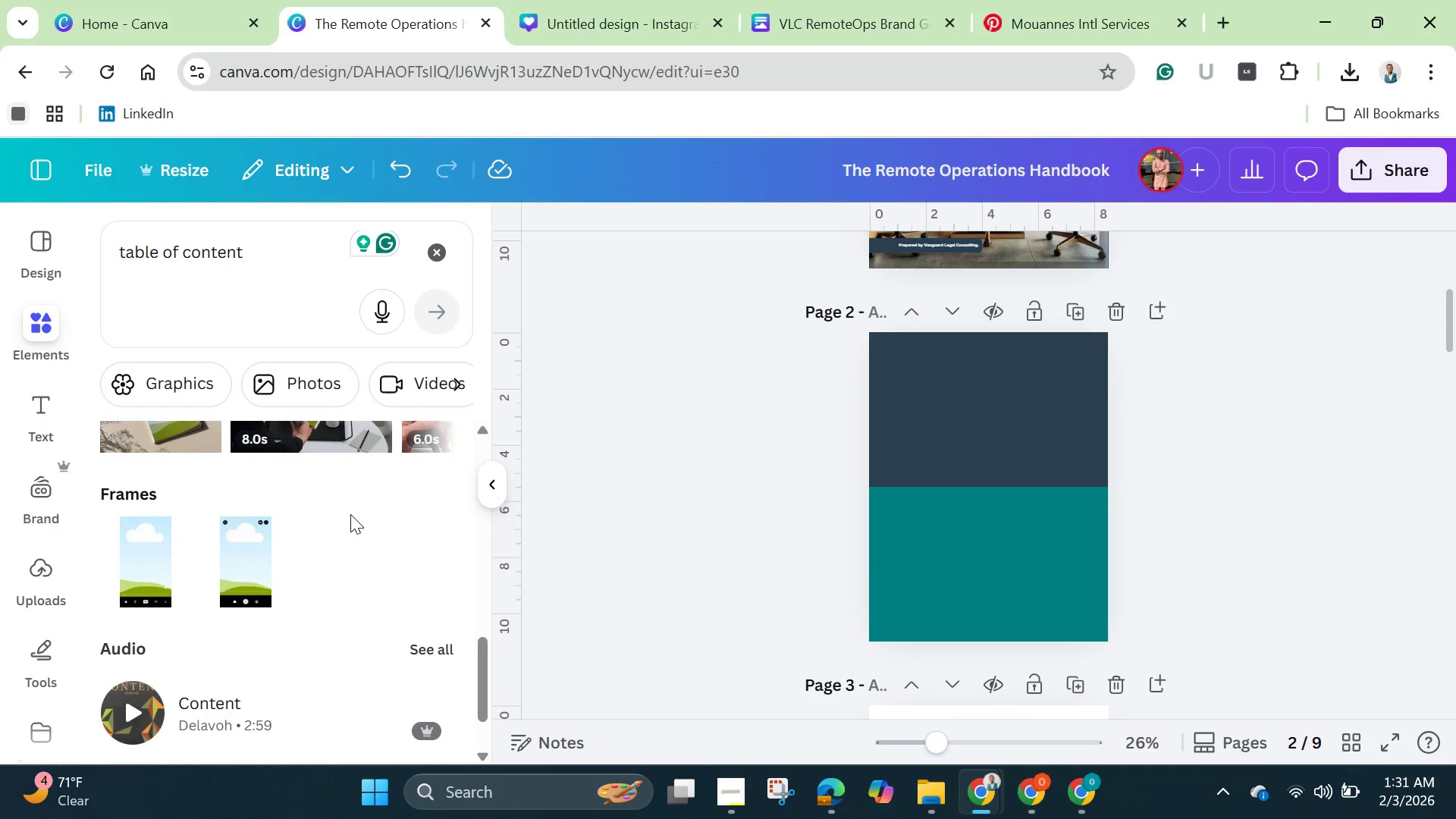 
scroll: coordinate [350, 514], scroll_direction: up, amount: 2.0
 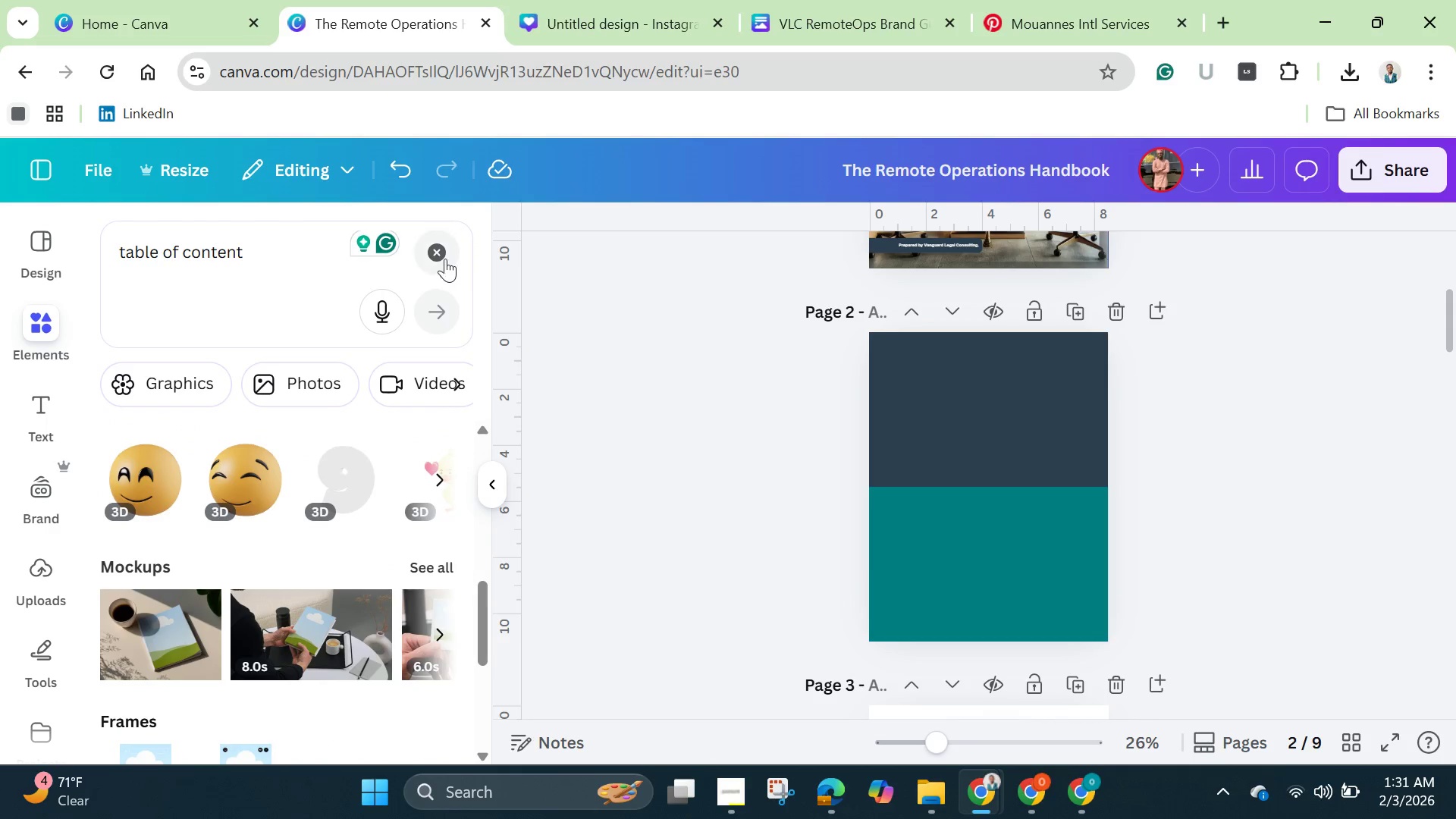 
left_click_drag(start_coordinate=[437, 248], to_coordinate=[431, 254])
 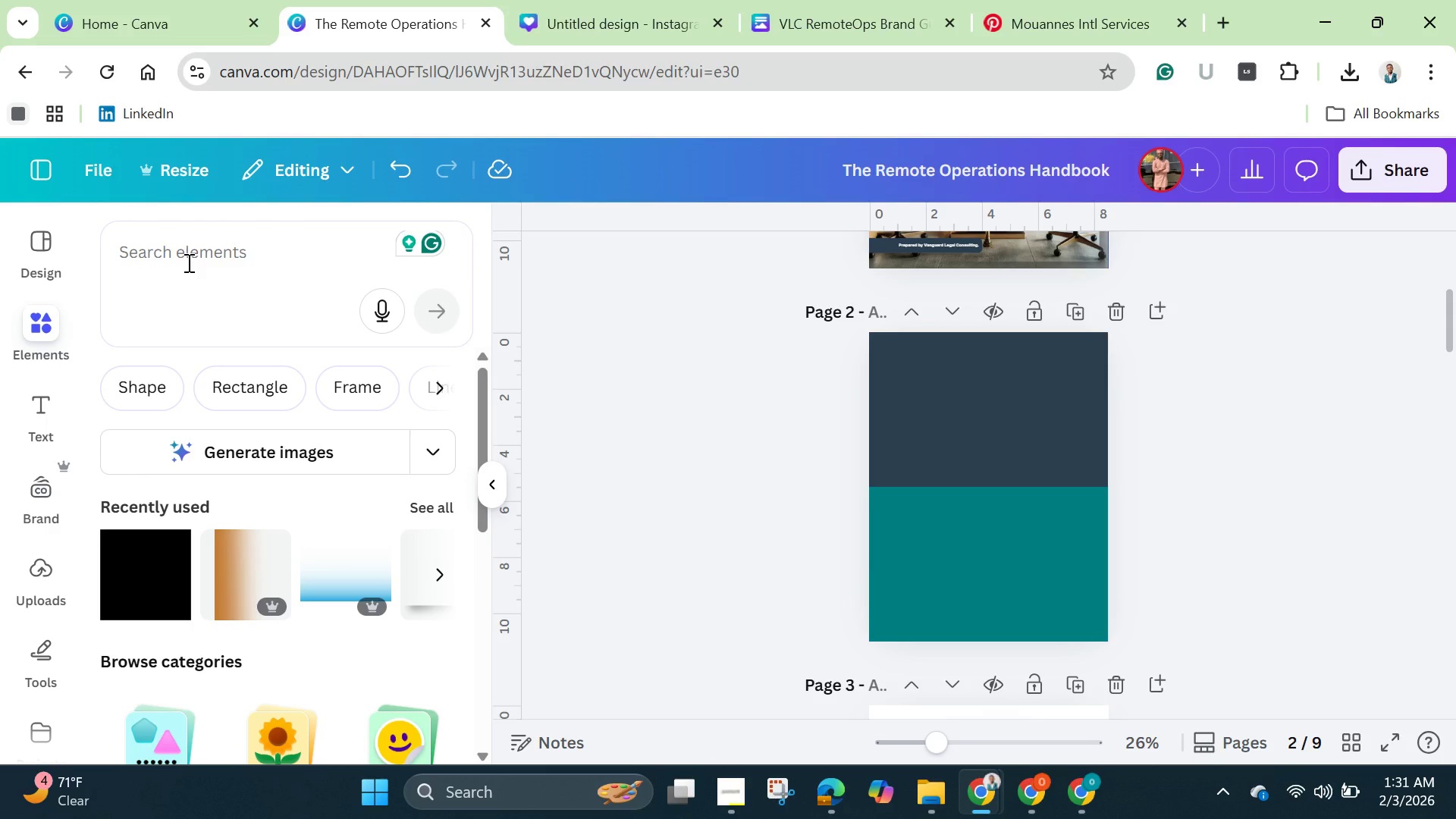 
left_click([187, 262])
 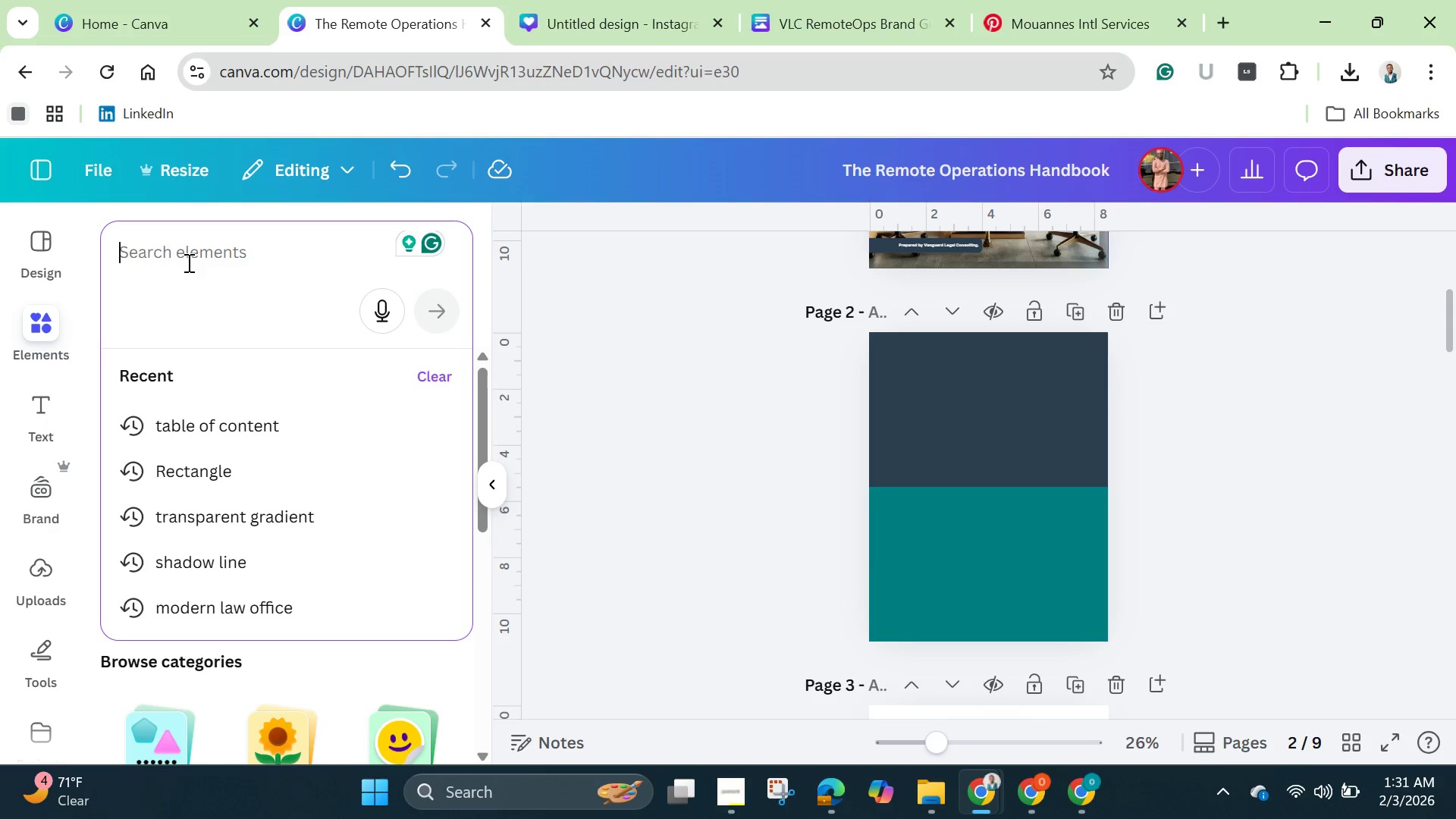 
type(law sill)
key(Backspace)
type(ho)
 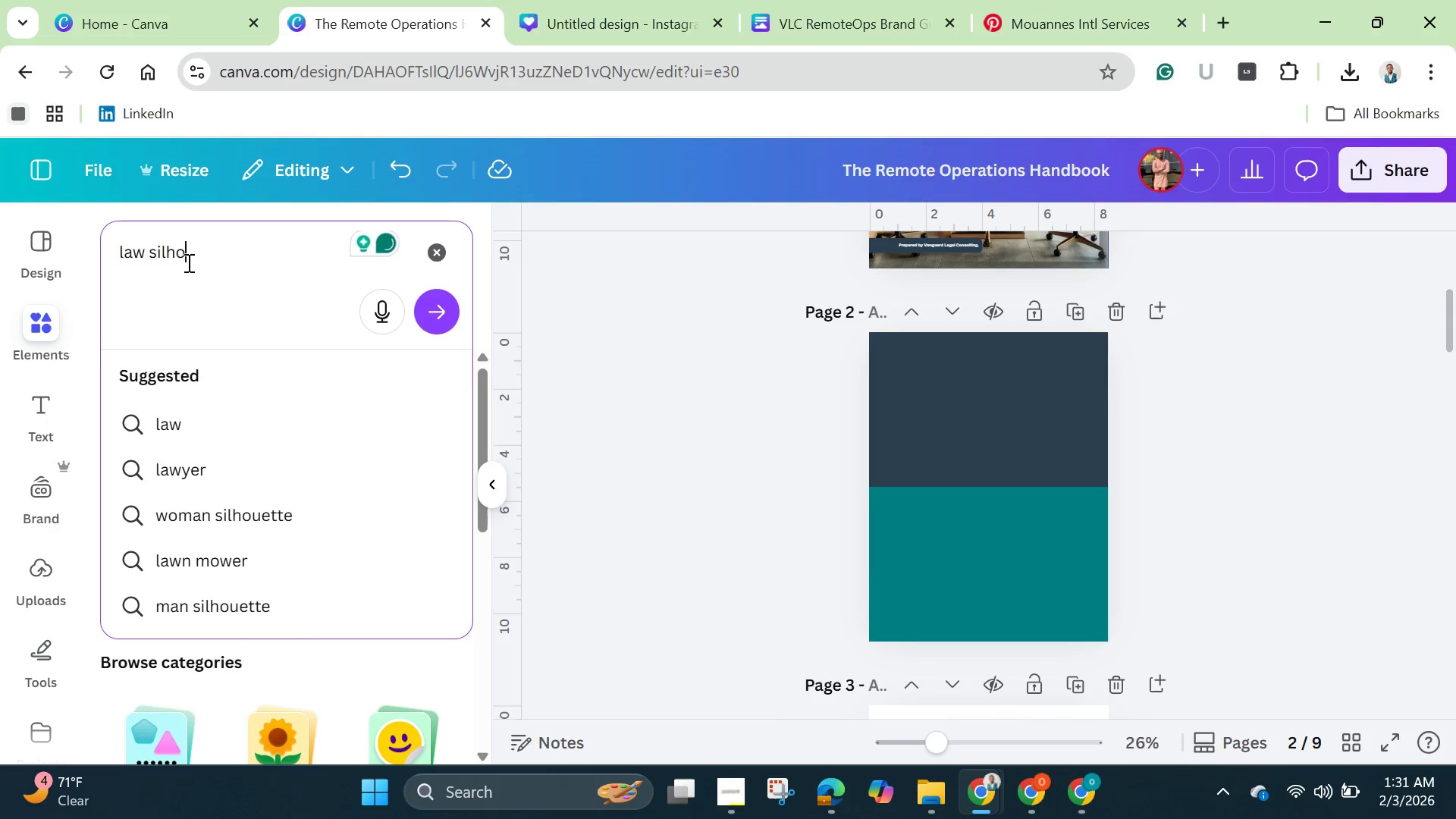 
type(uette)
 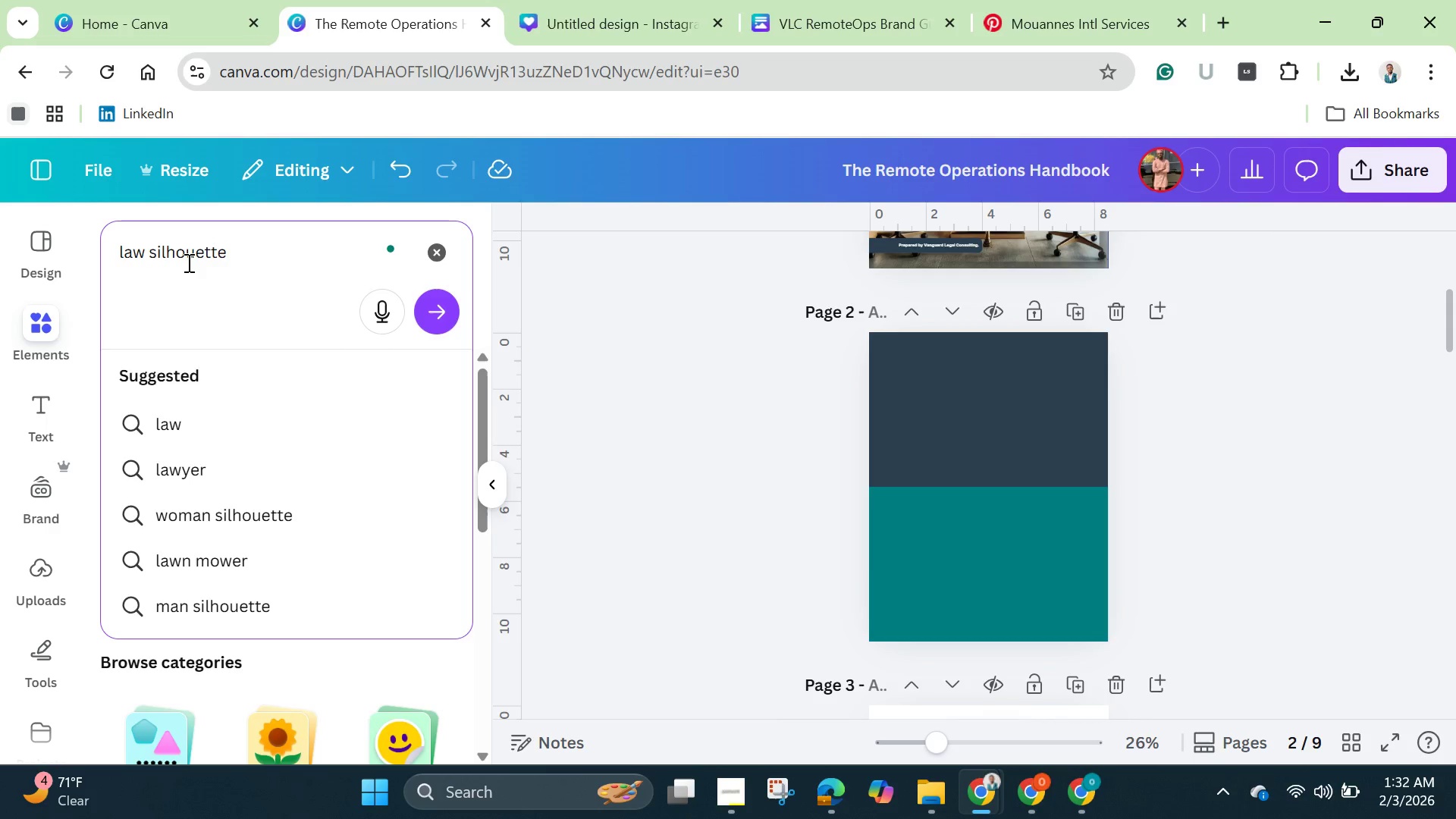 
key(Enter)
 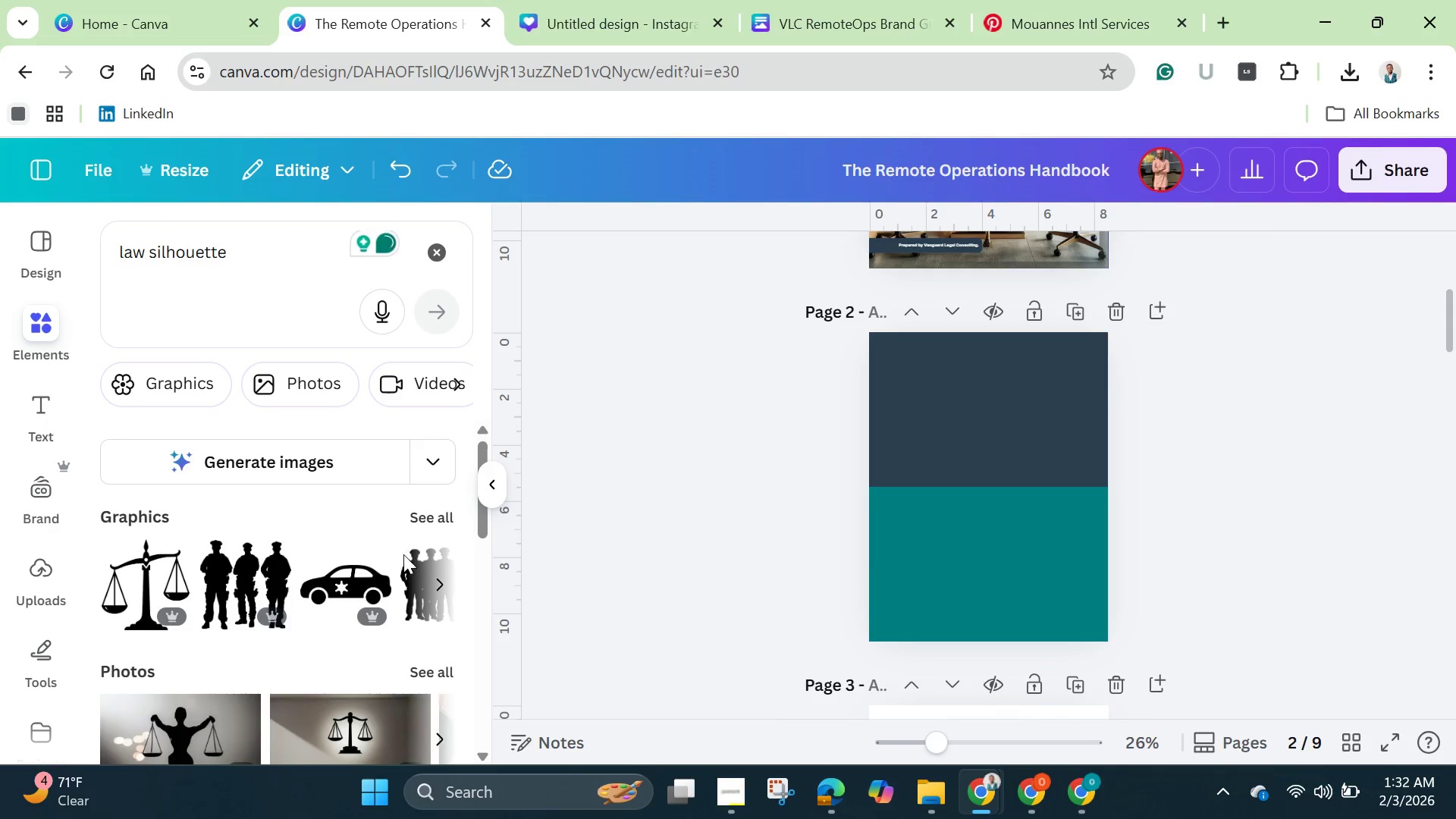 
left_click([426, 520])
 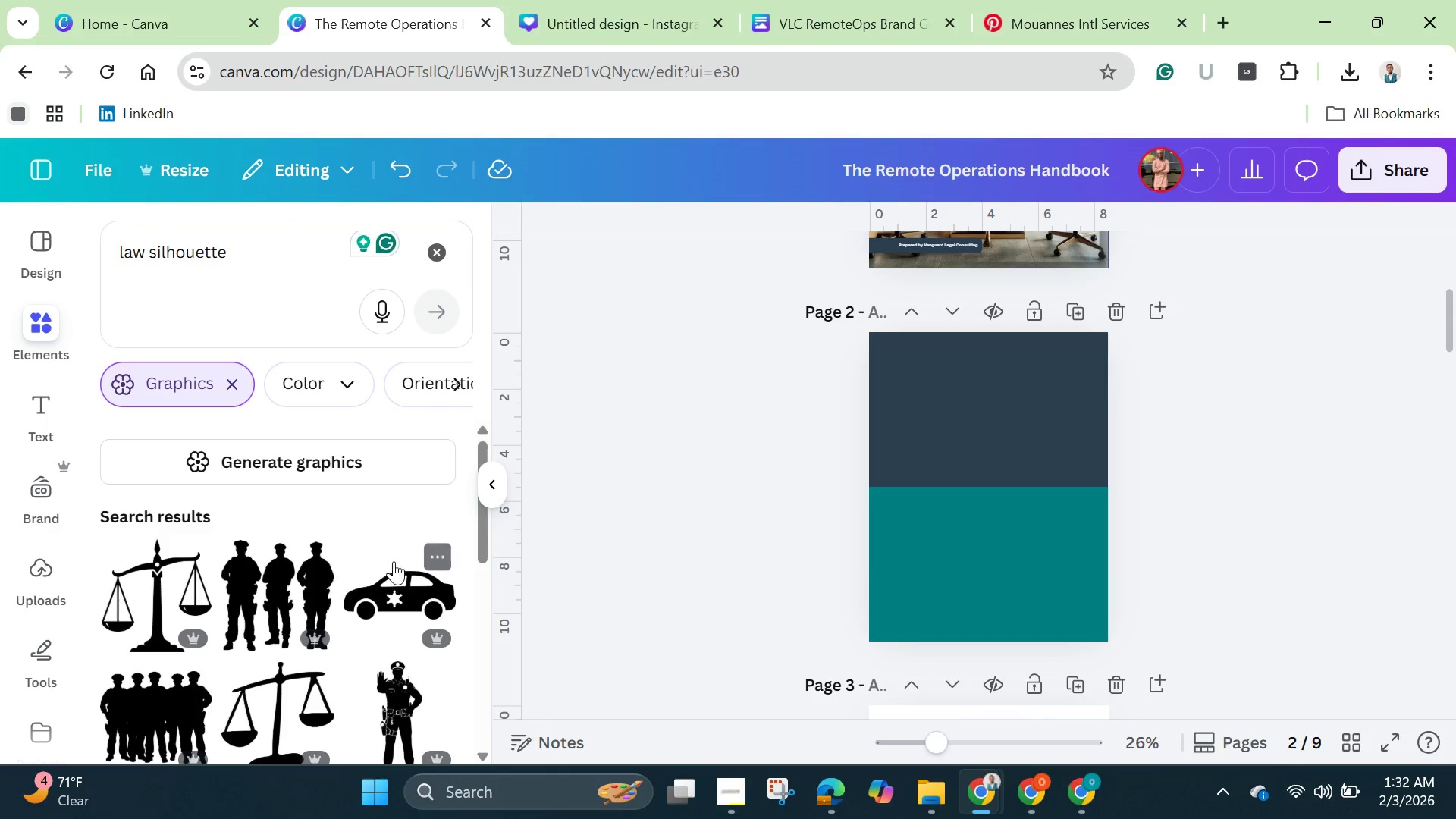 
scroll: coordinate [384, 590], scroll_direction: down, amount: 4.0
 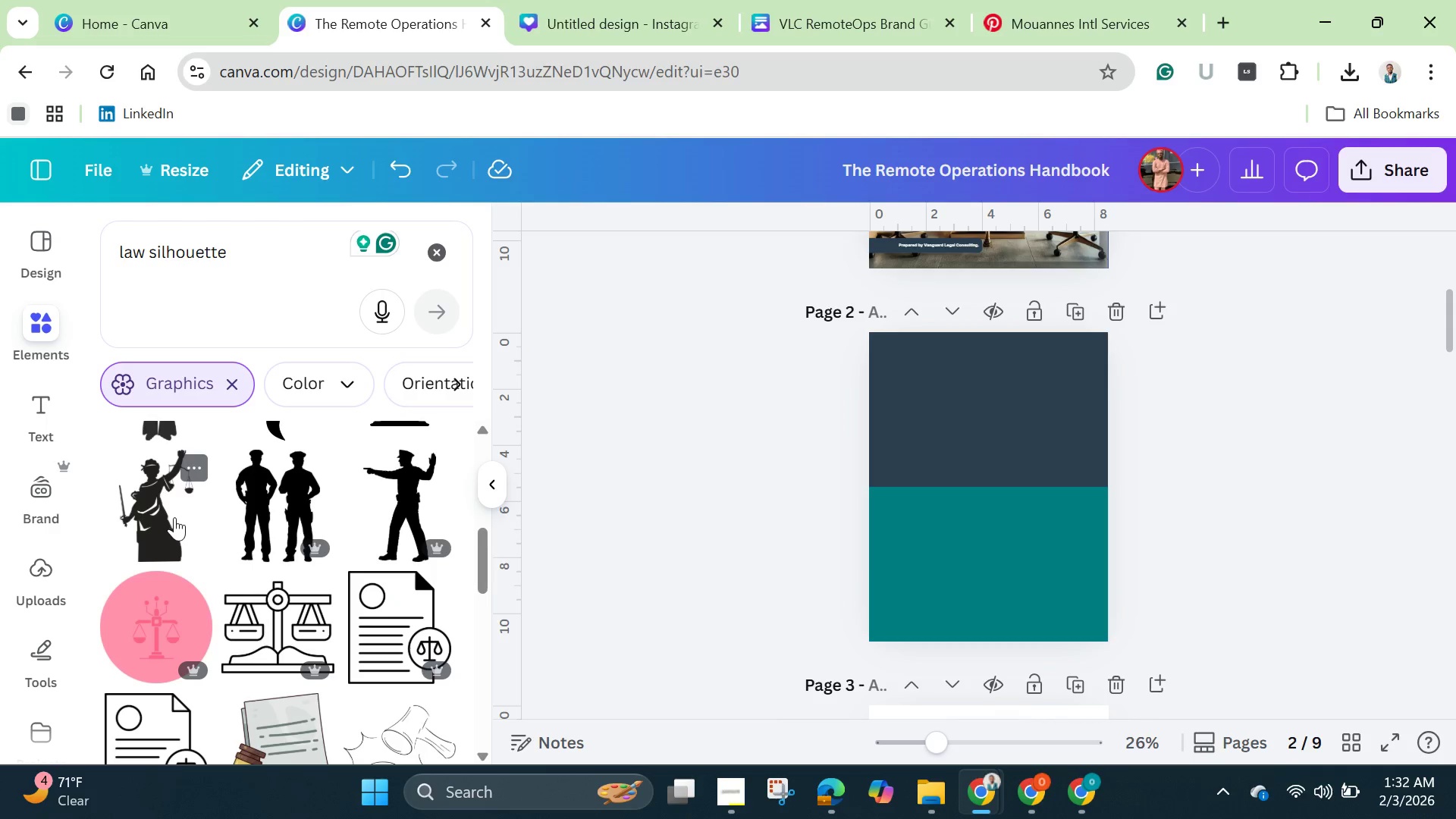 
left_click([159, 526])
 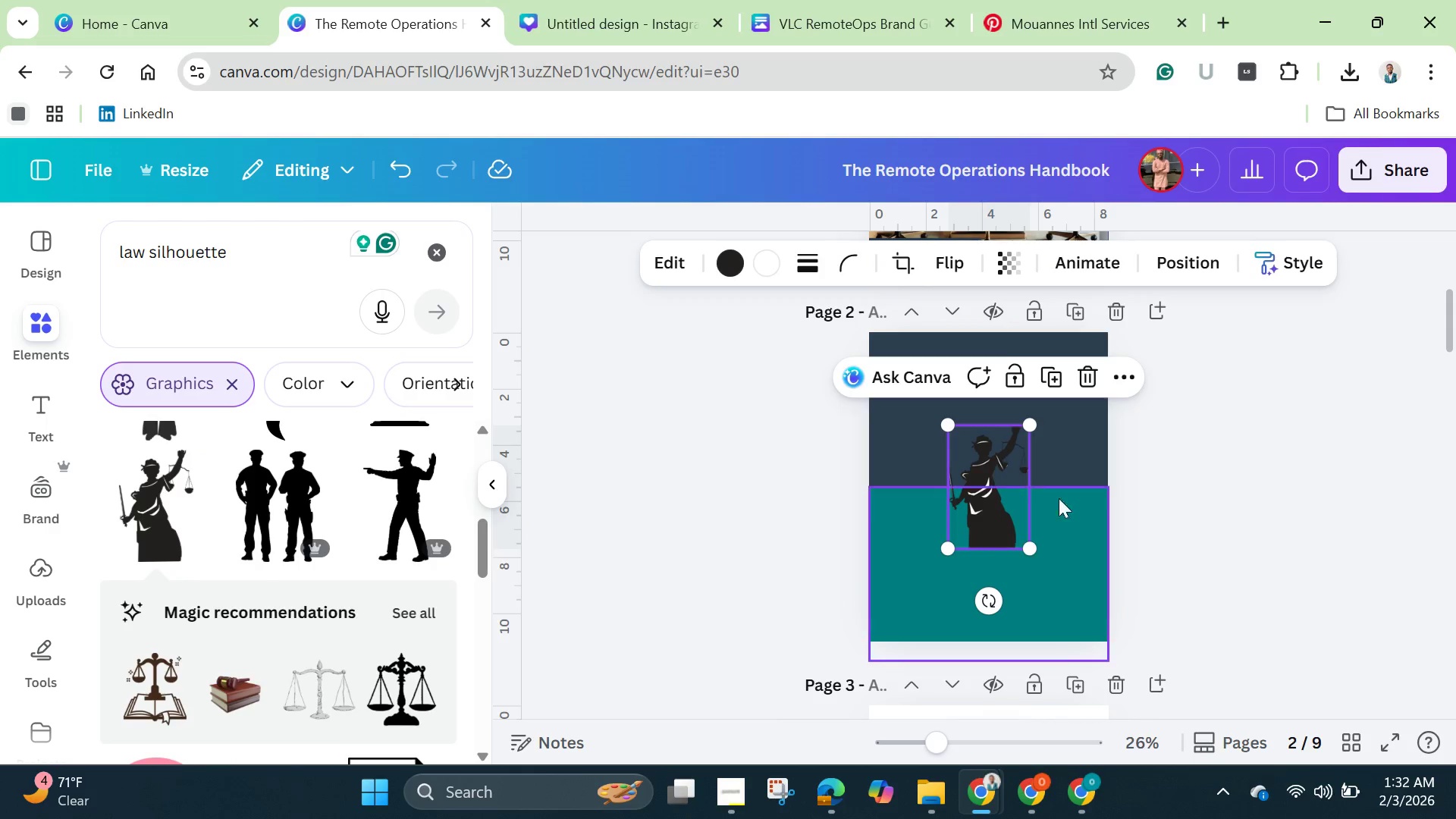 
left_click_drag(start_coordinate=[990, 504], to_coordinate=[992, 475])
 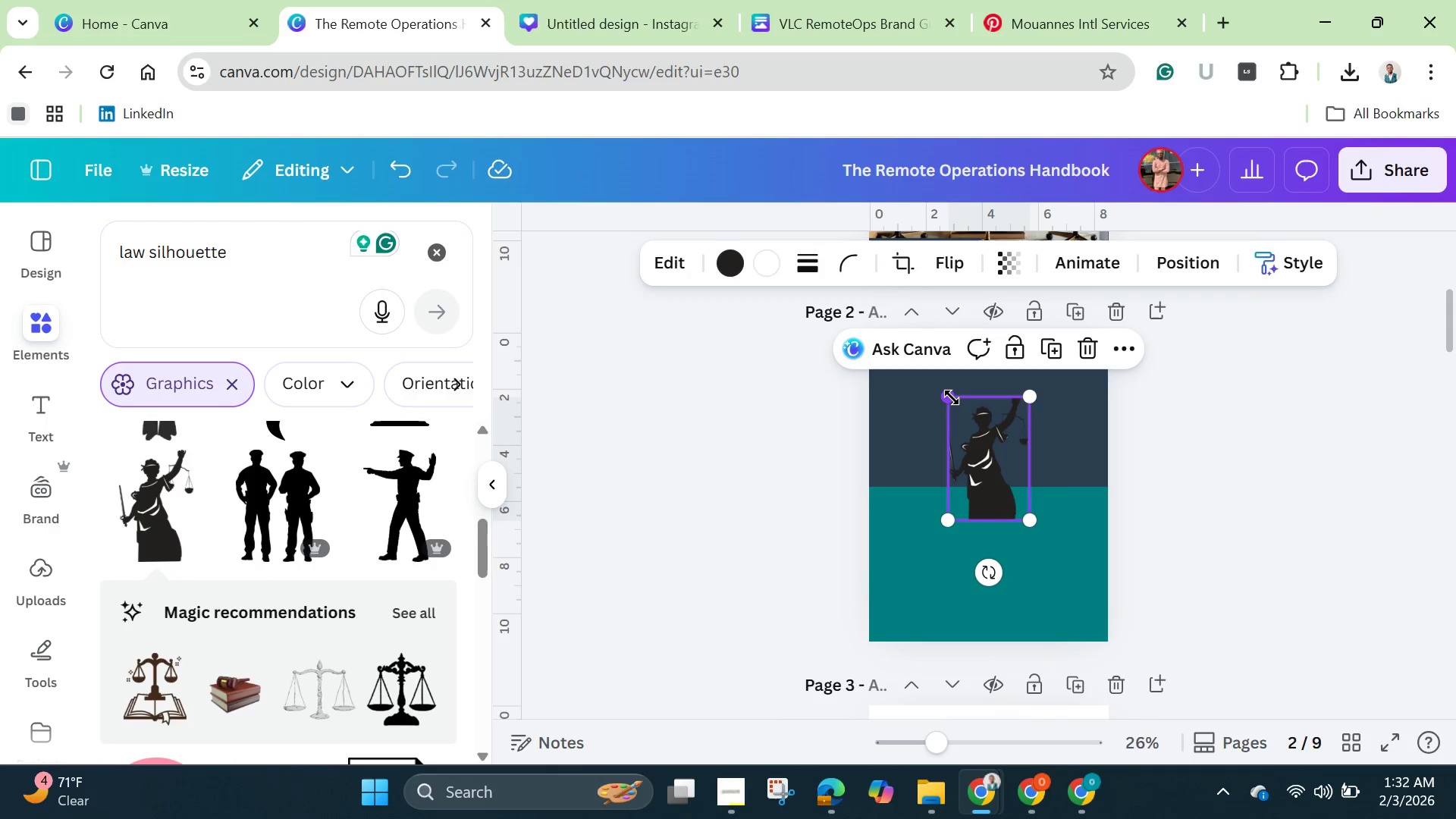 
left_click_drag(start_coordinate=[952, 397], to_coordinate=[851, 372])
 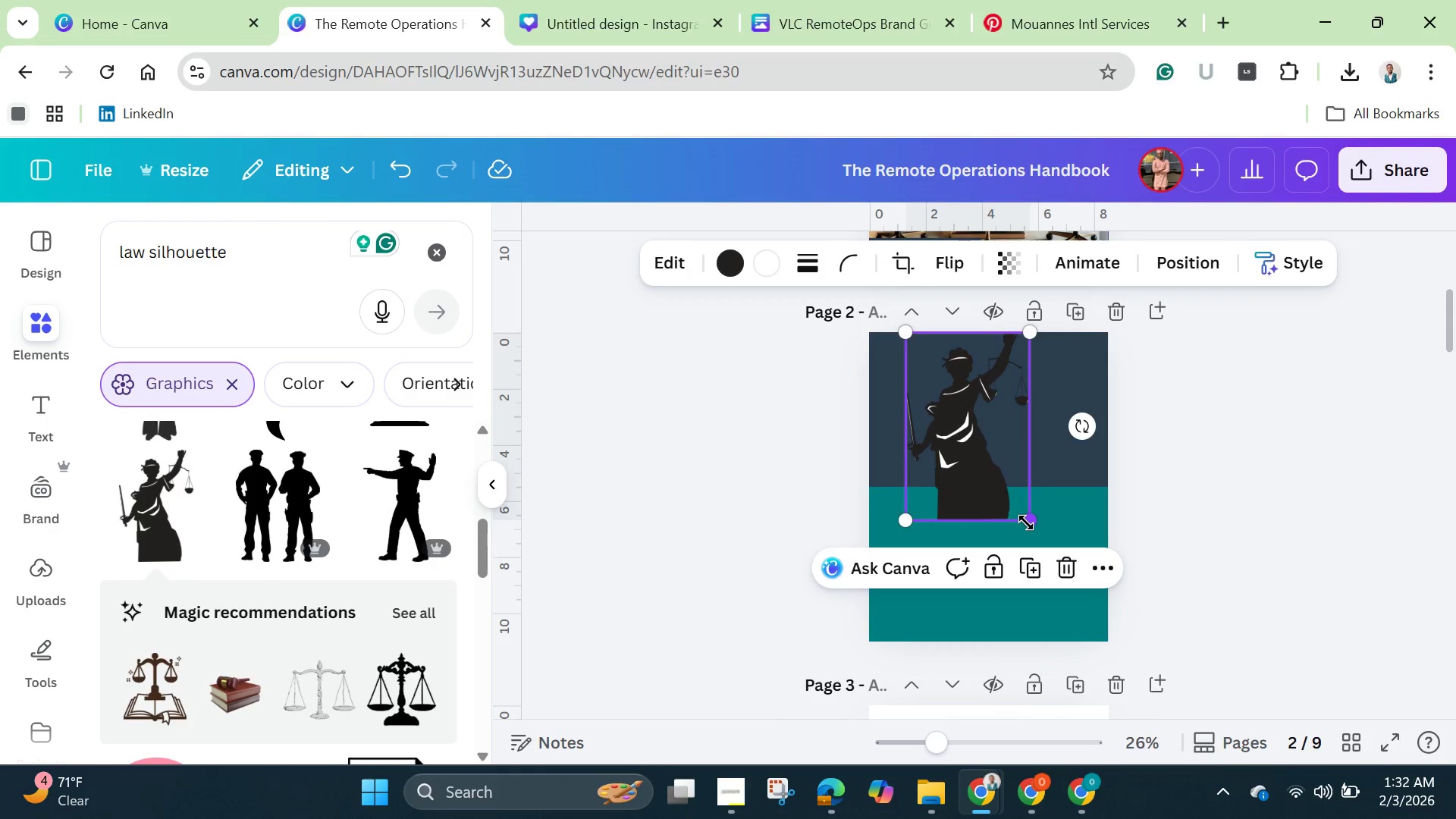 
left_click_drag(start_coordinate=[1026, 521], to_coordinate=[1120, 629])
 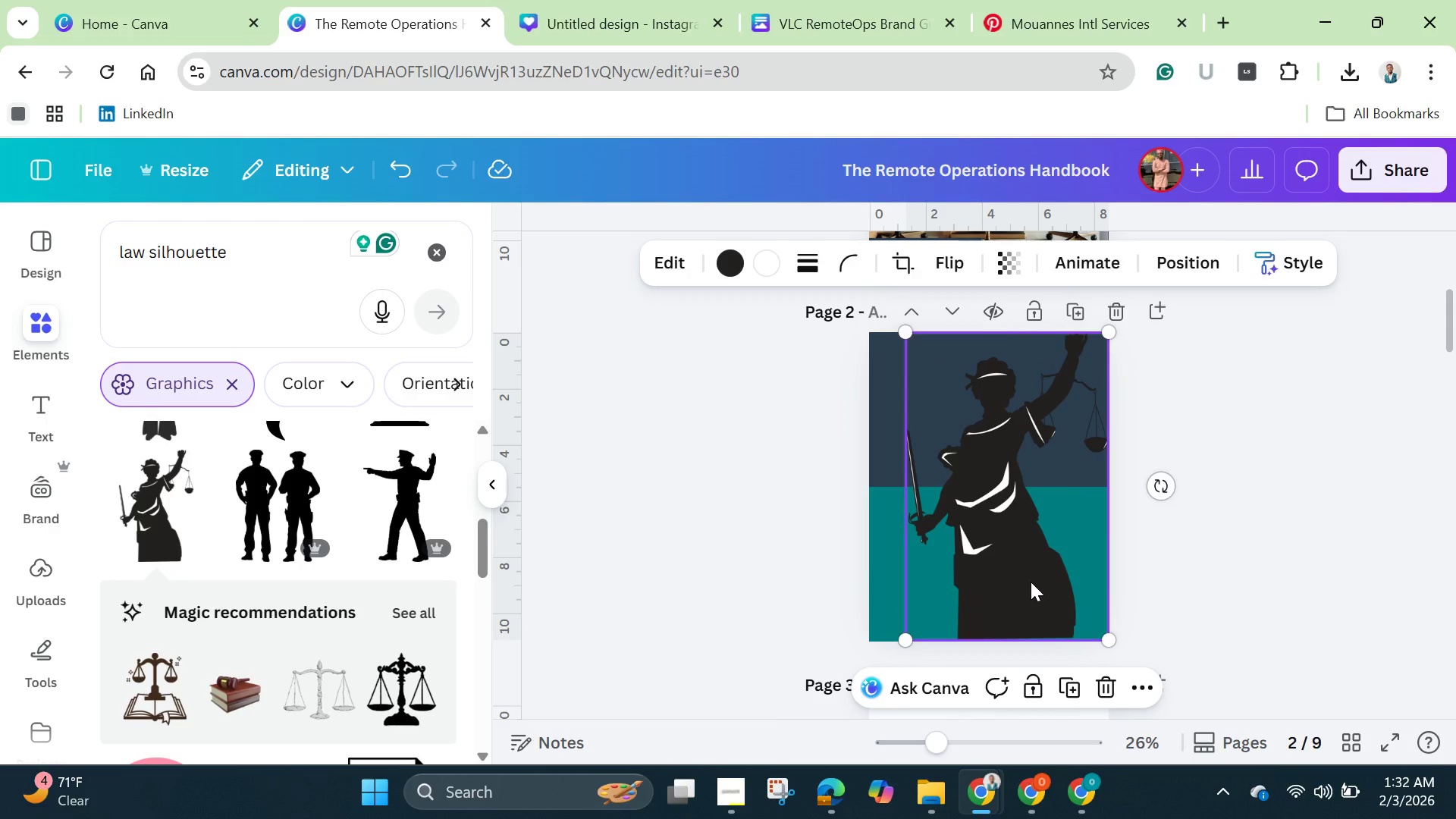 
left_click_drag(start_coordinate=[1031, 582], to_coordinate=[1015, 582])
 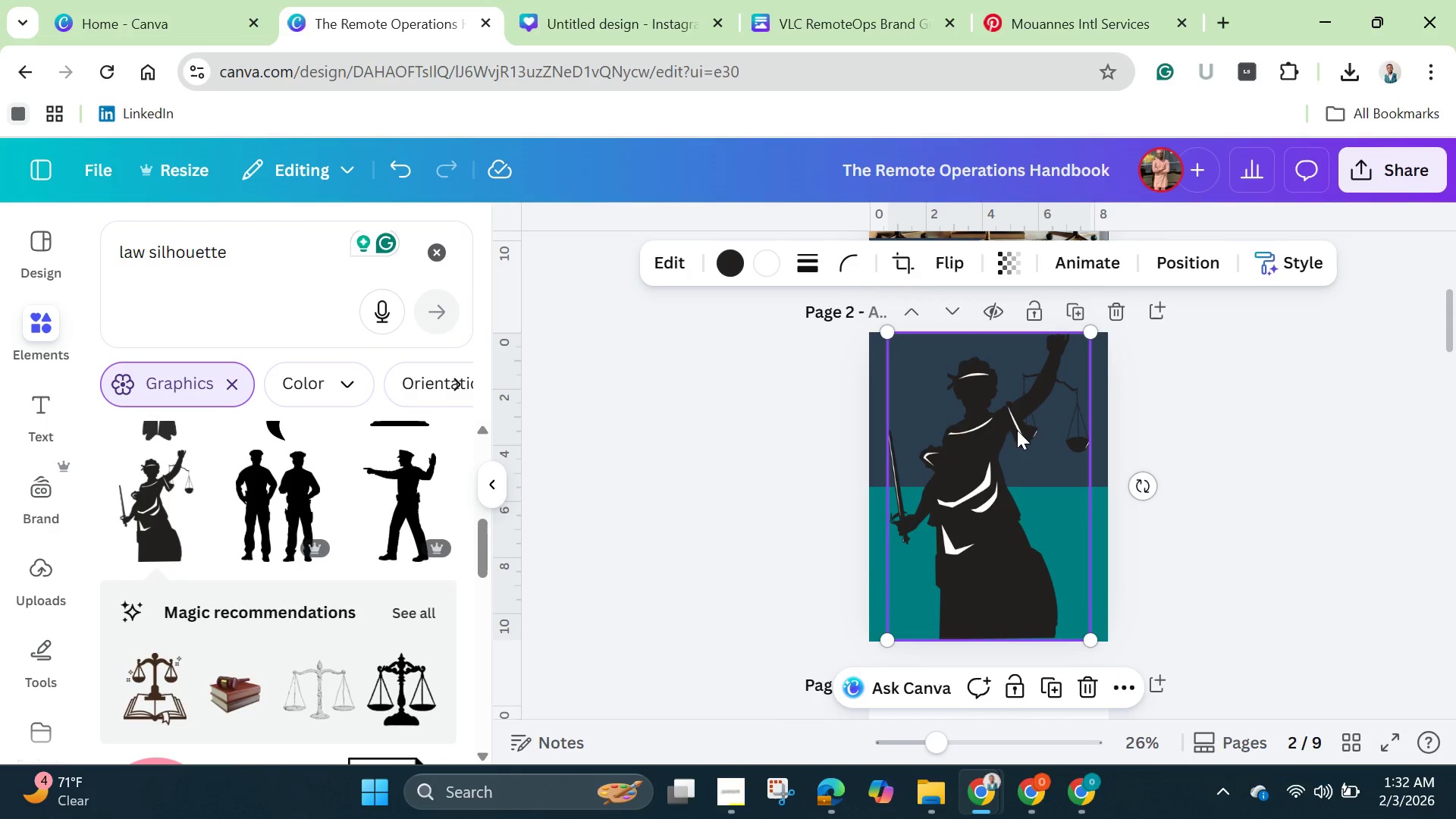 
left_click_drag(start_coordinate=[1016, 432], to_coordinate=[1015, 438])
 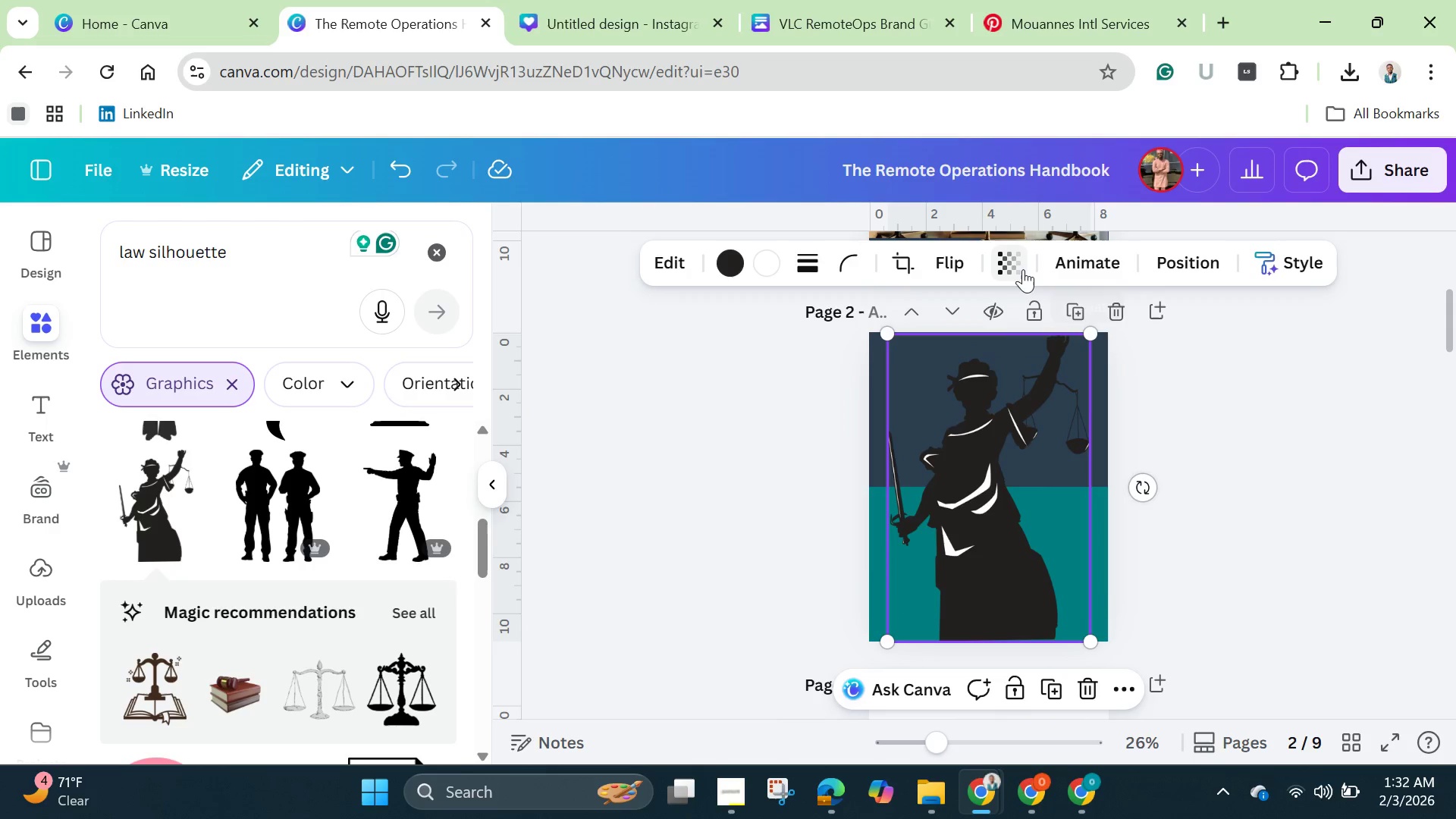 
left_click([1023, 269])
 